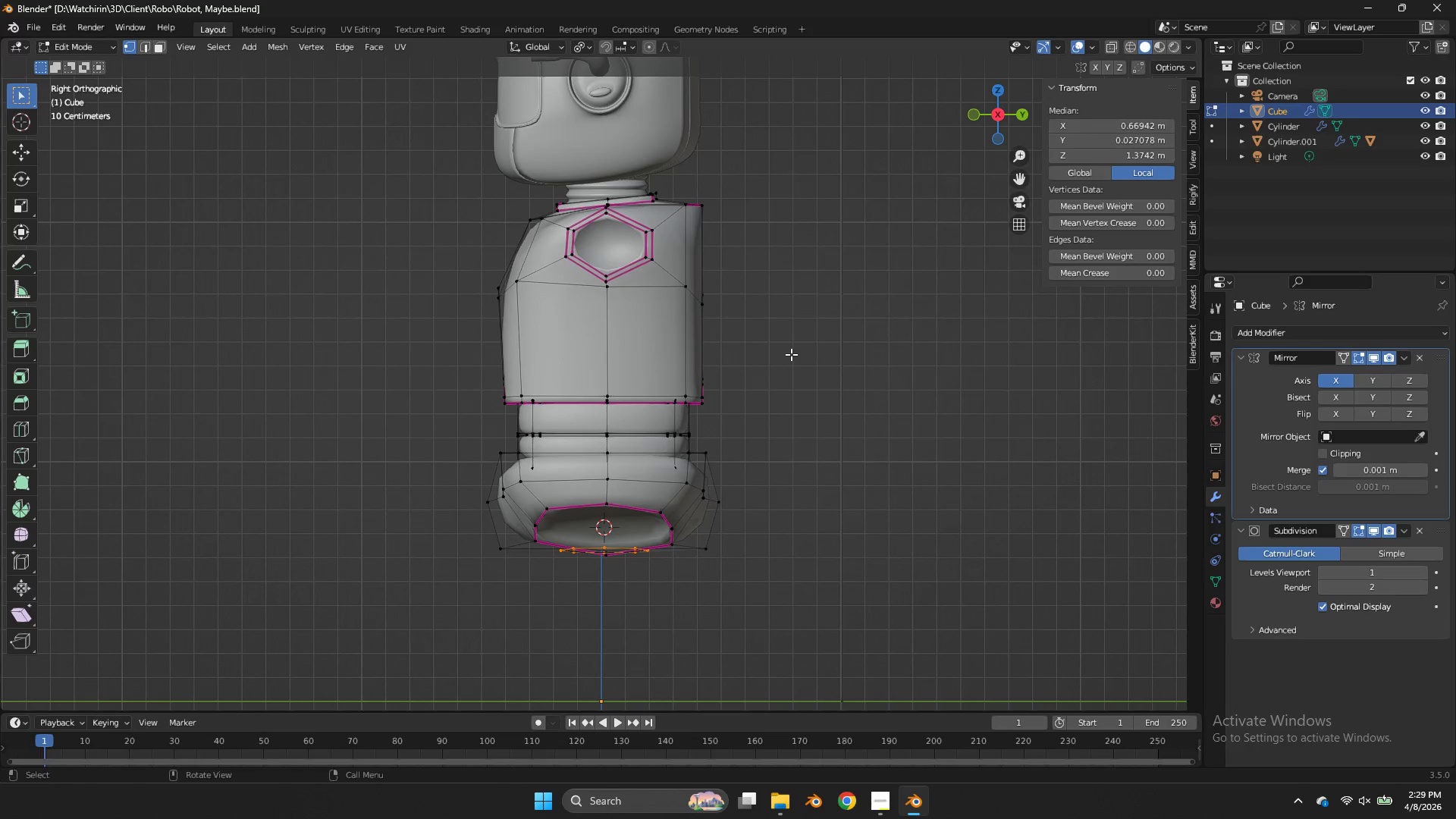 
type(ez)
 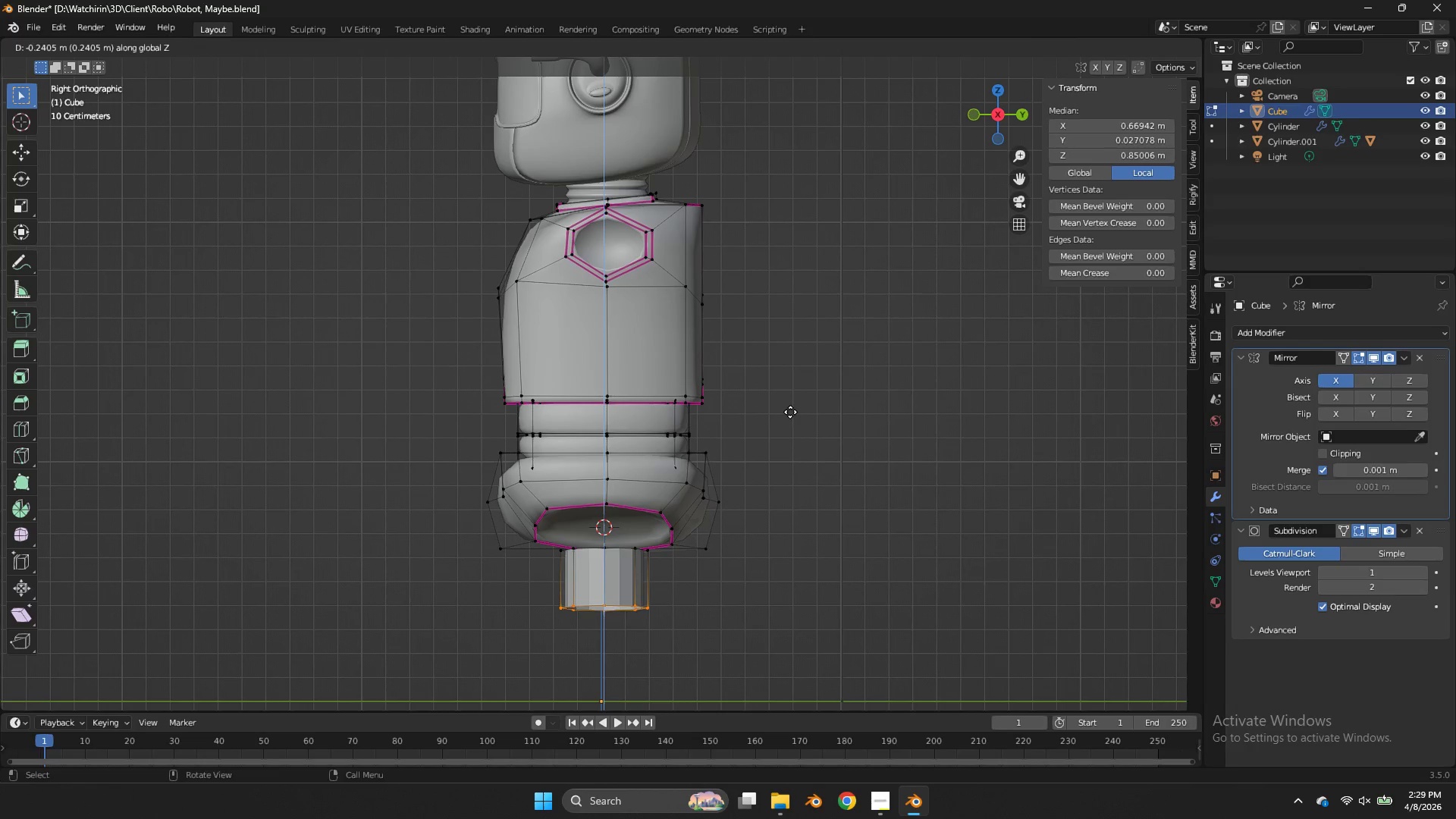 
left_click([790, 412])
 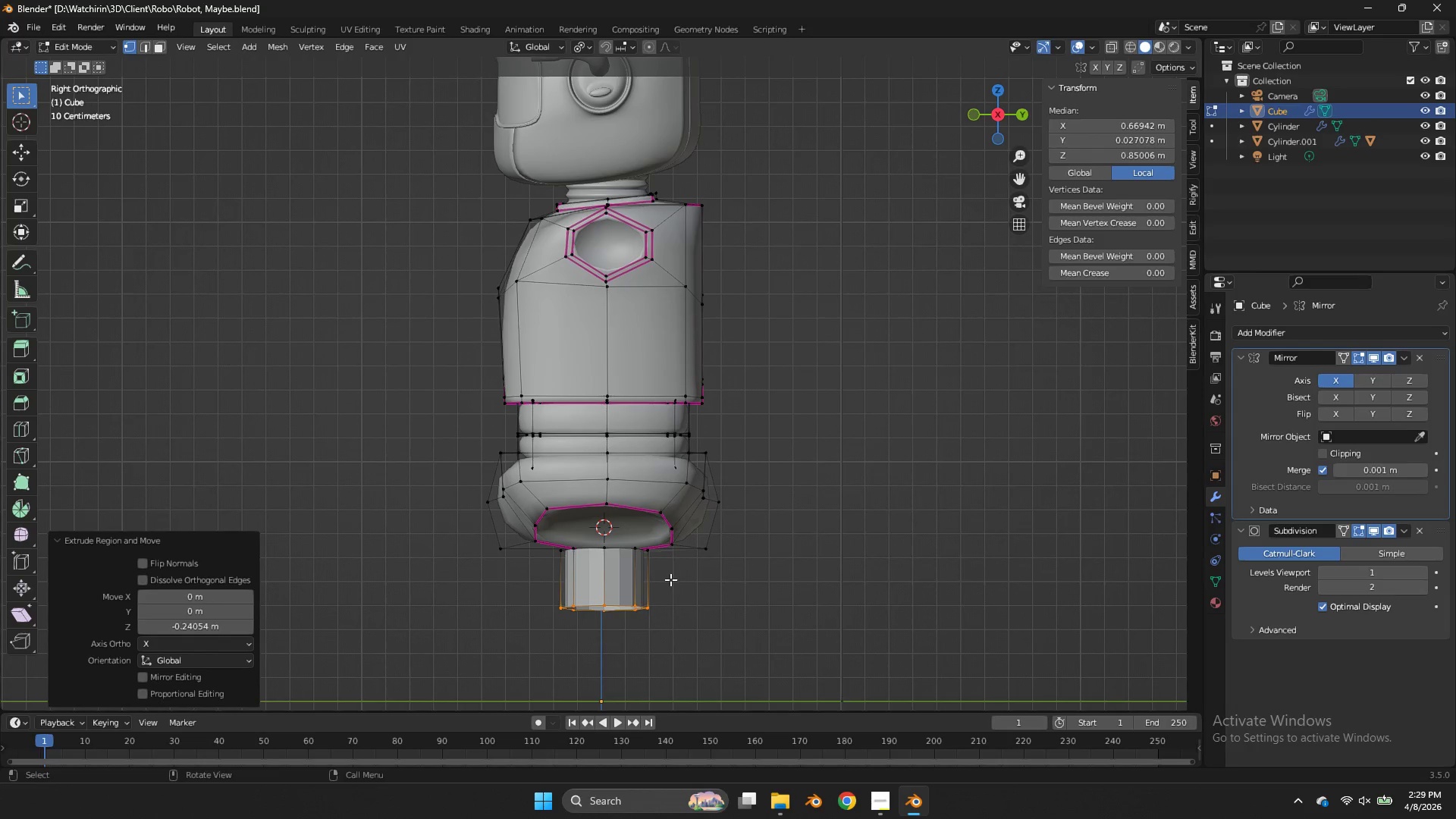 
type(rz)
 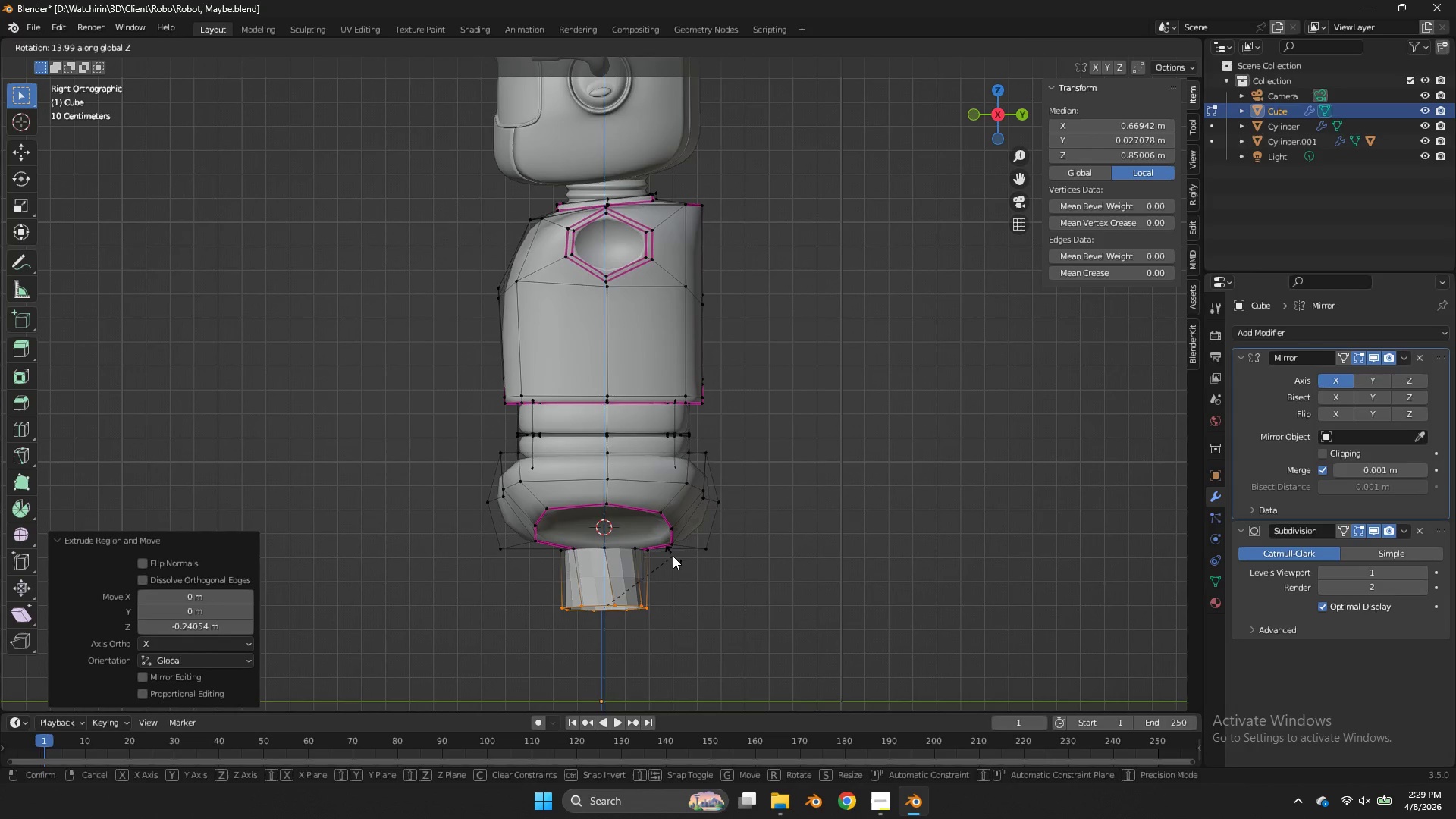 
right_click([673, 556])
 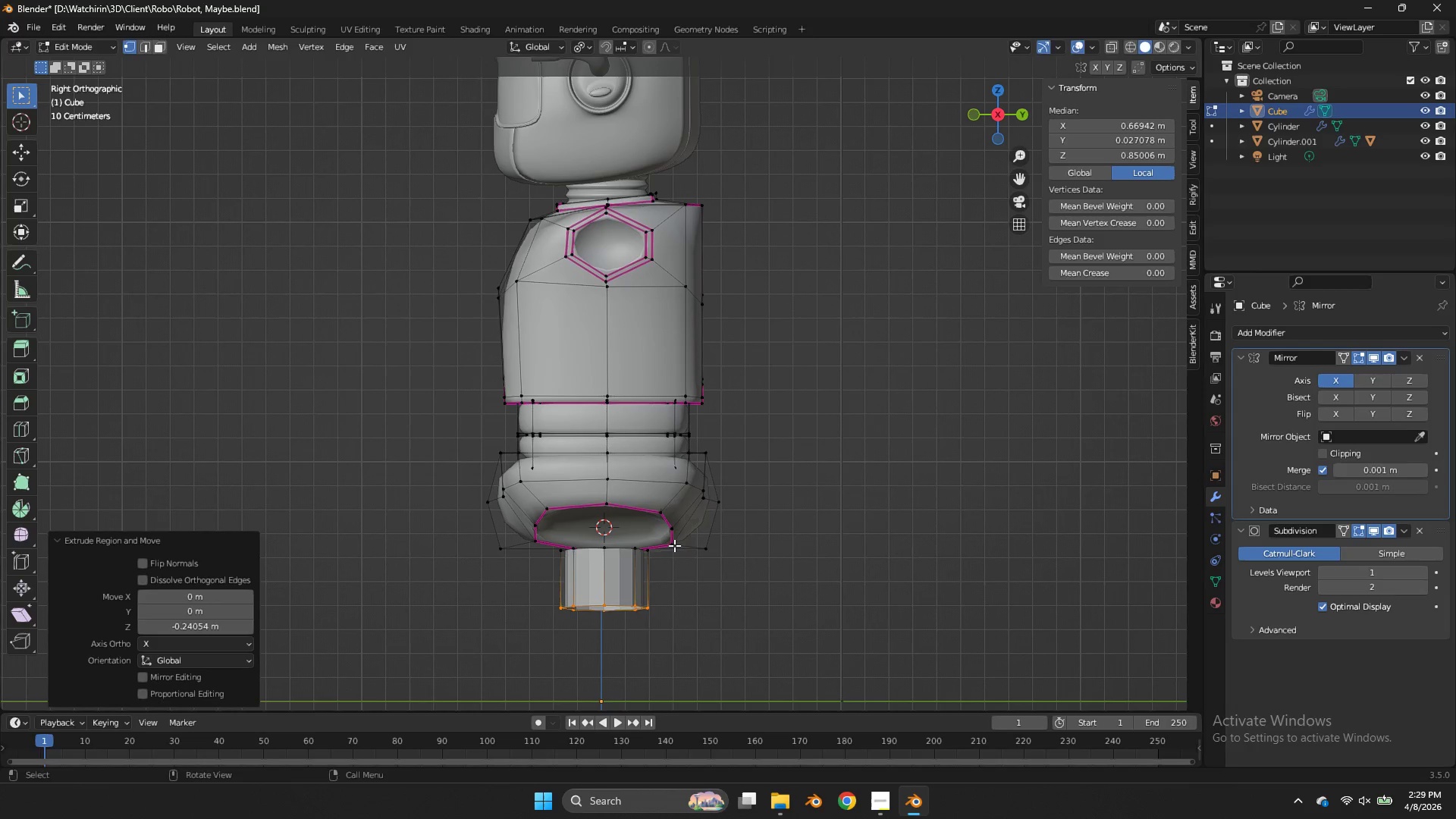 
key(R)
 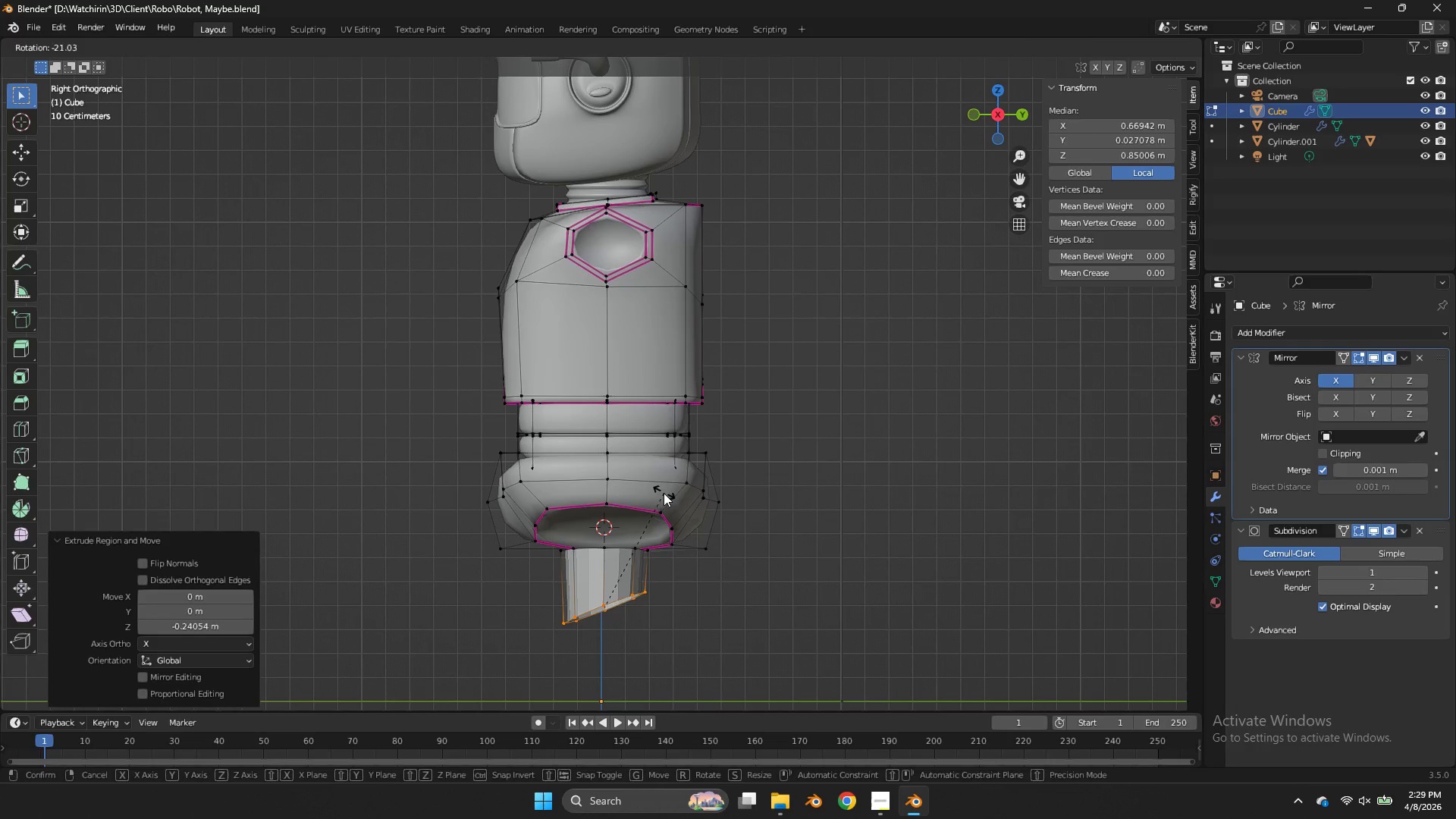 
left_click([664, 493])
 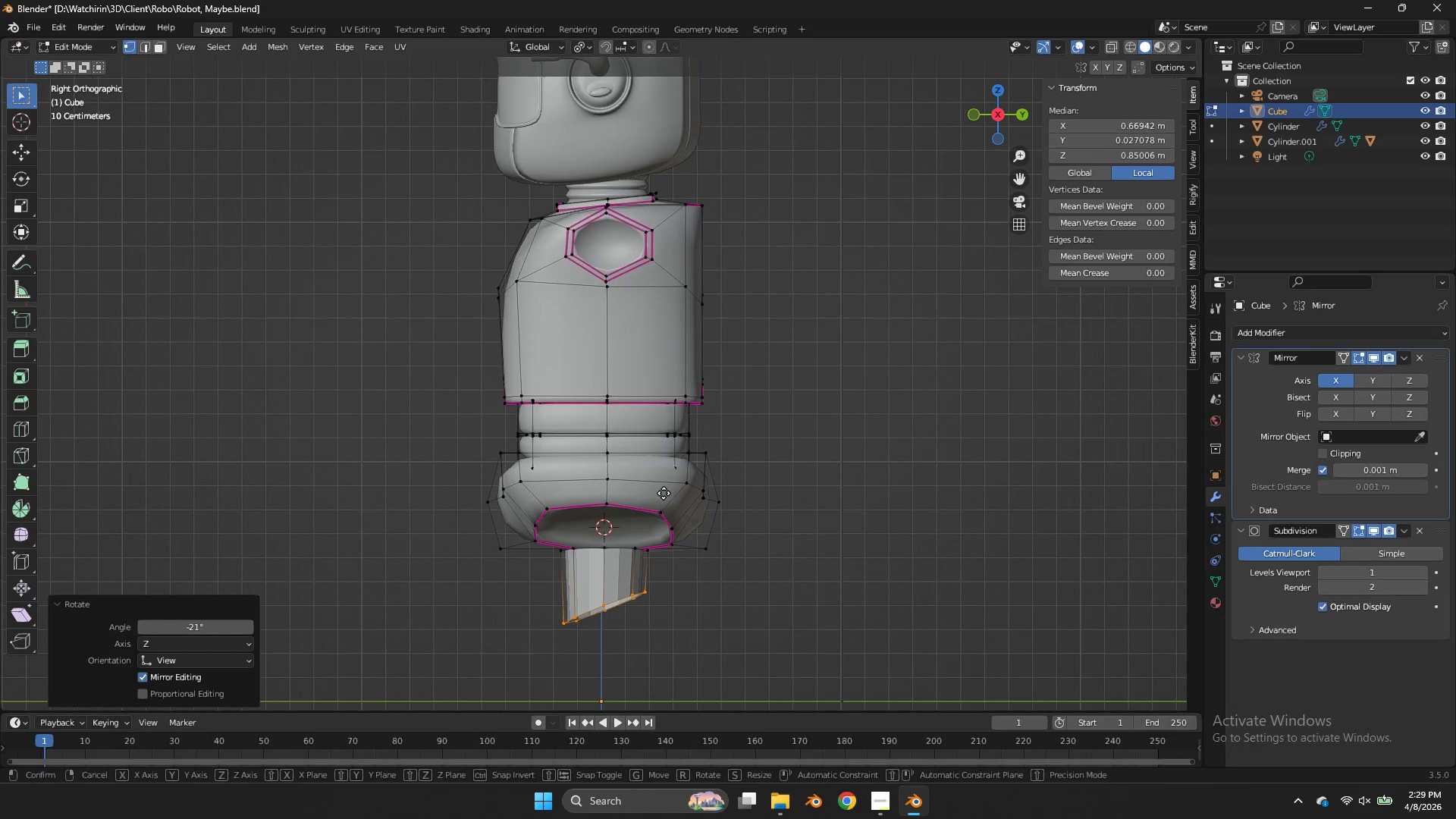 
type(gz)
 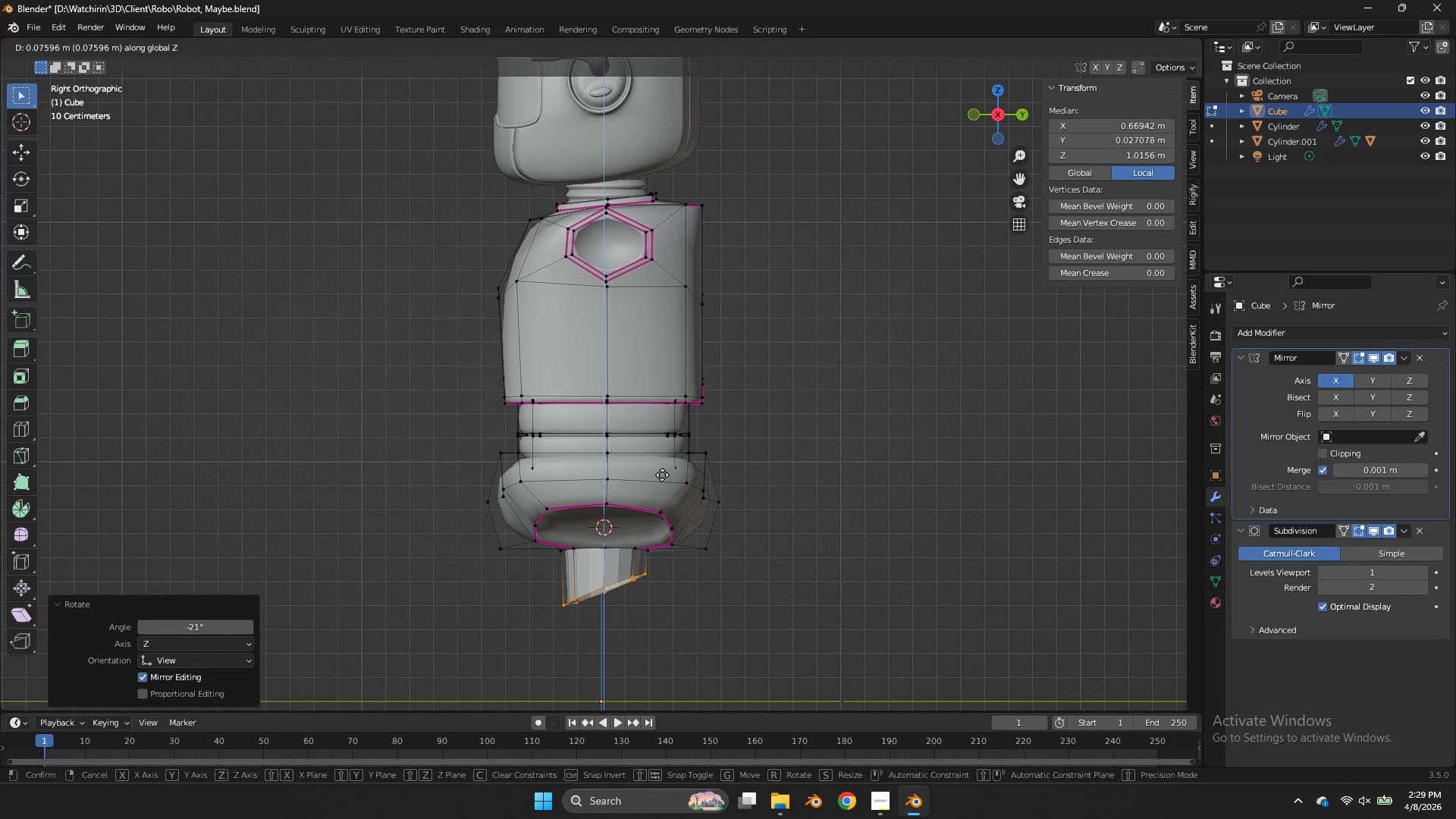 
left_click([662, 475])
 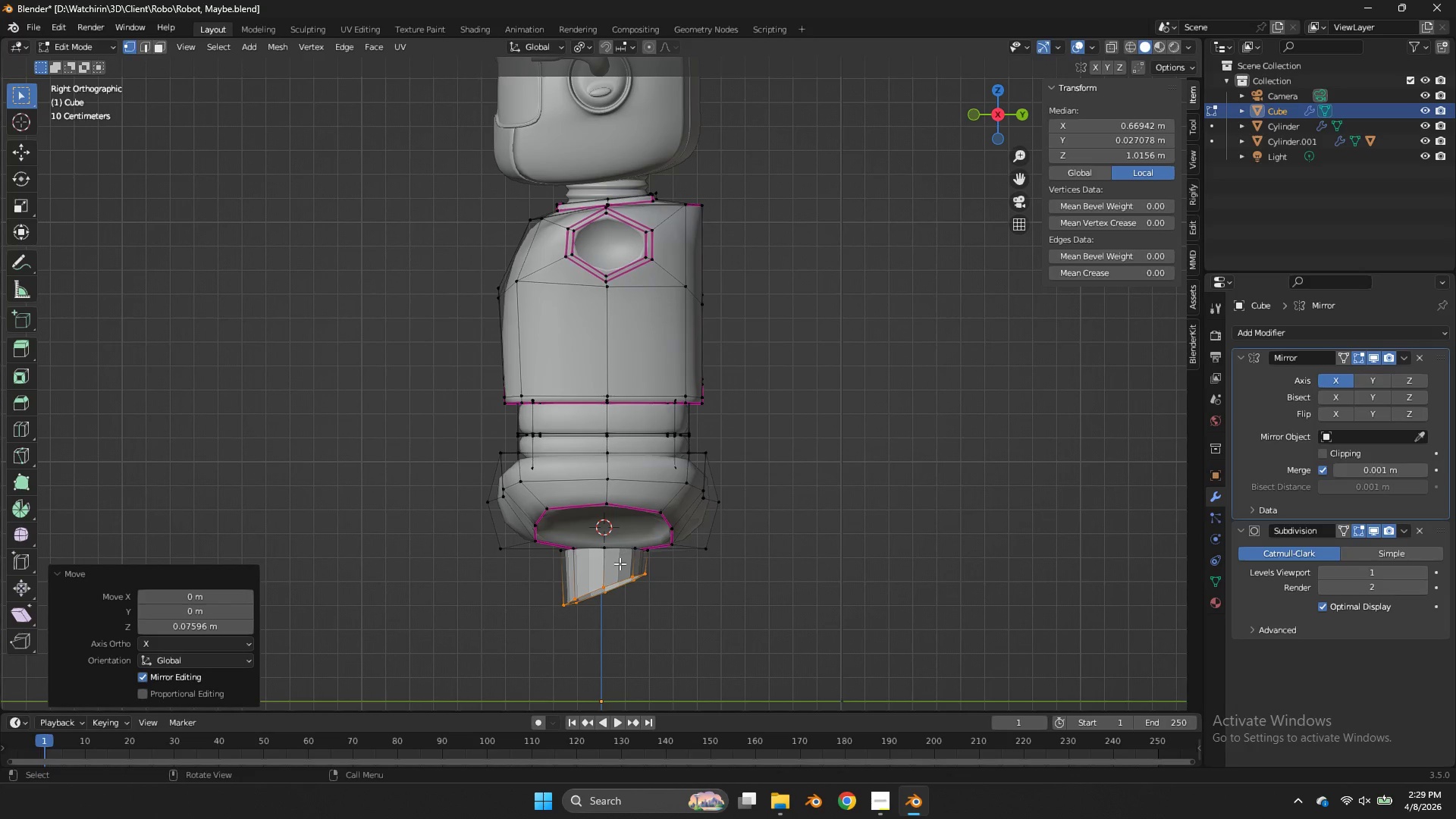 
key(Z)
 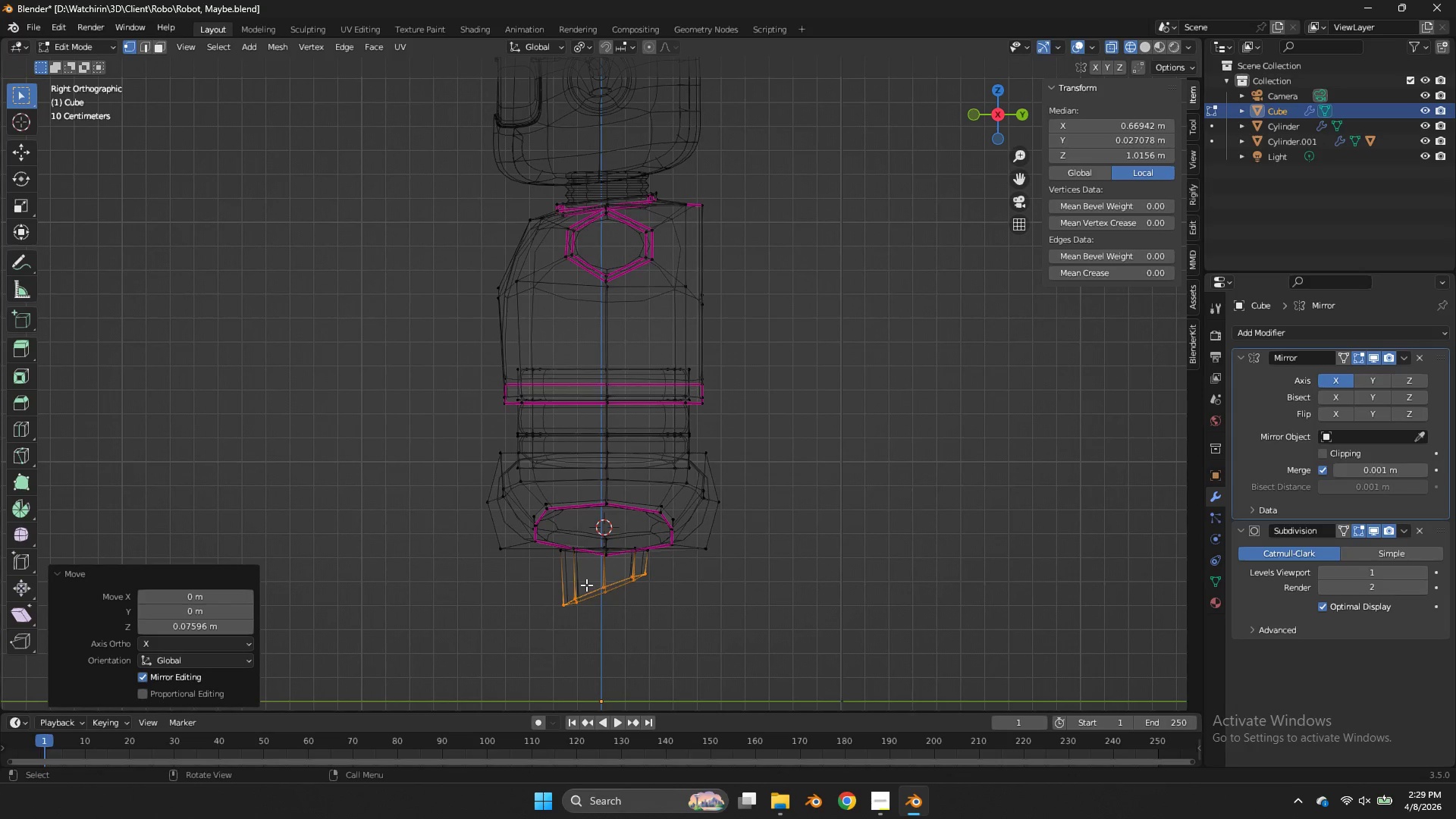 
left_click_drag(start_coordinate=[599, 579], to_coordinate=[557, 614])
 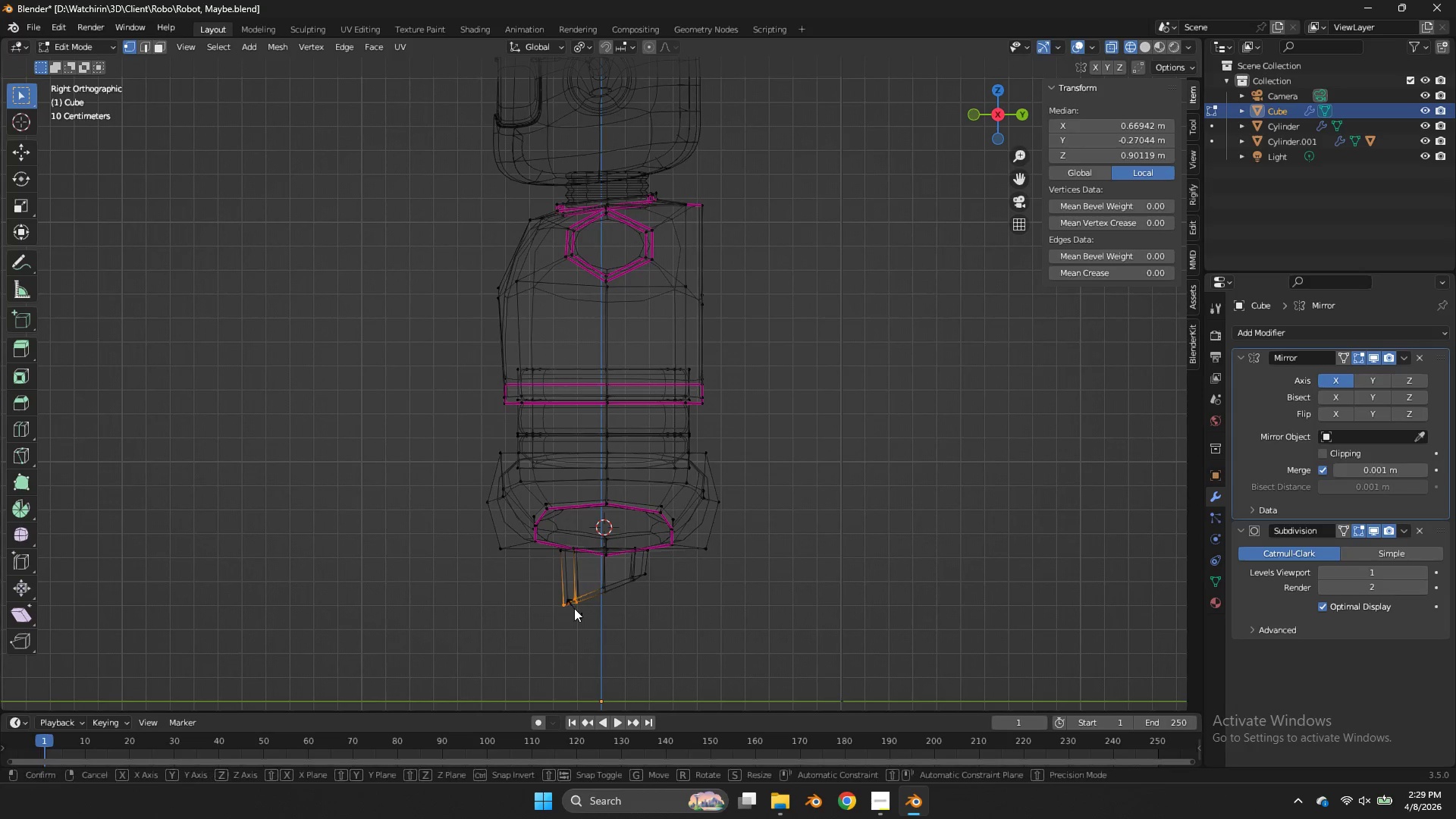 
type(sz0)
 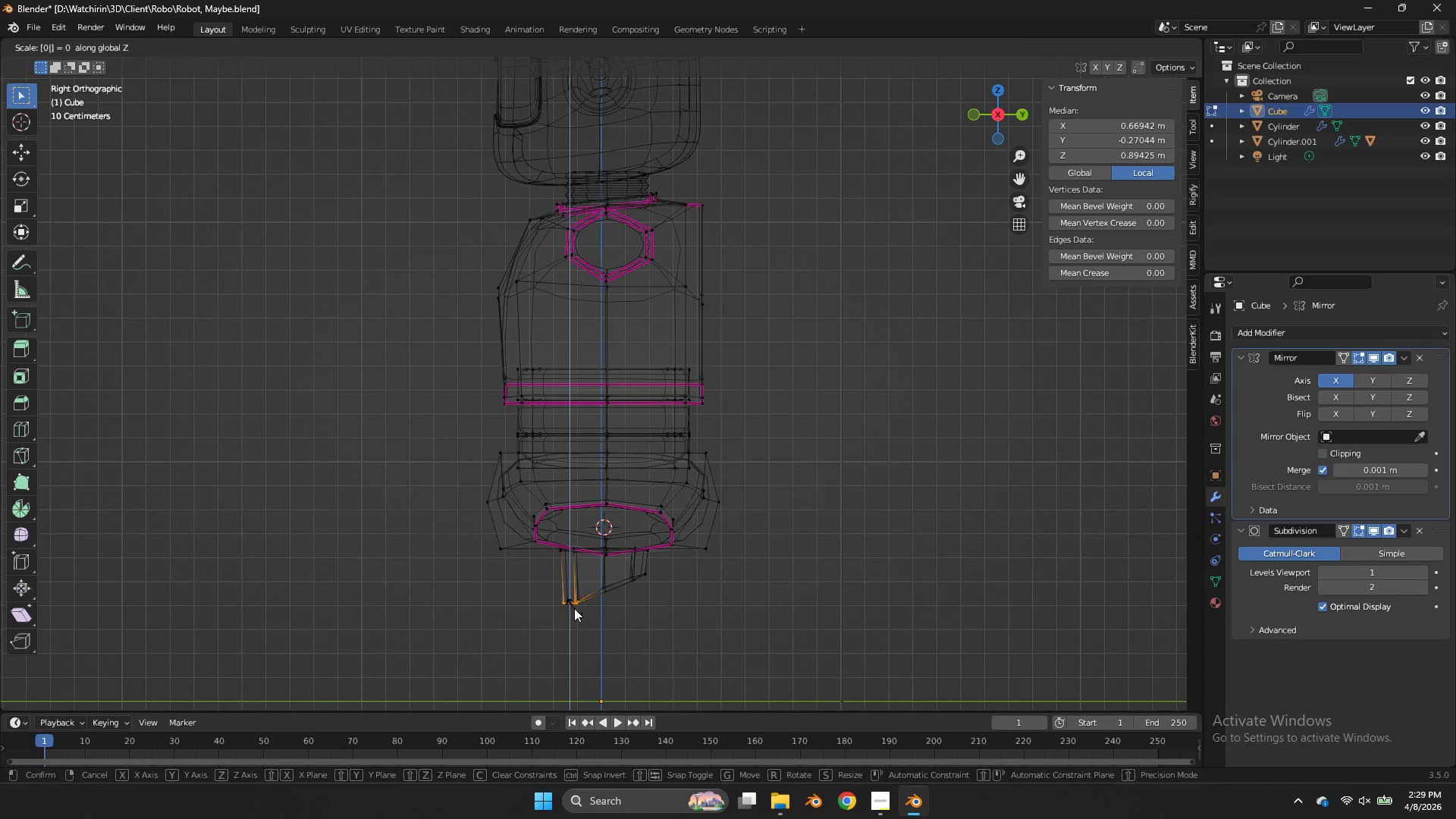 
key(Enter)
 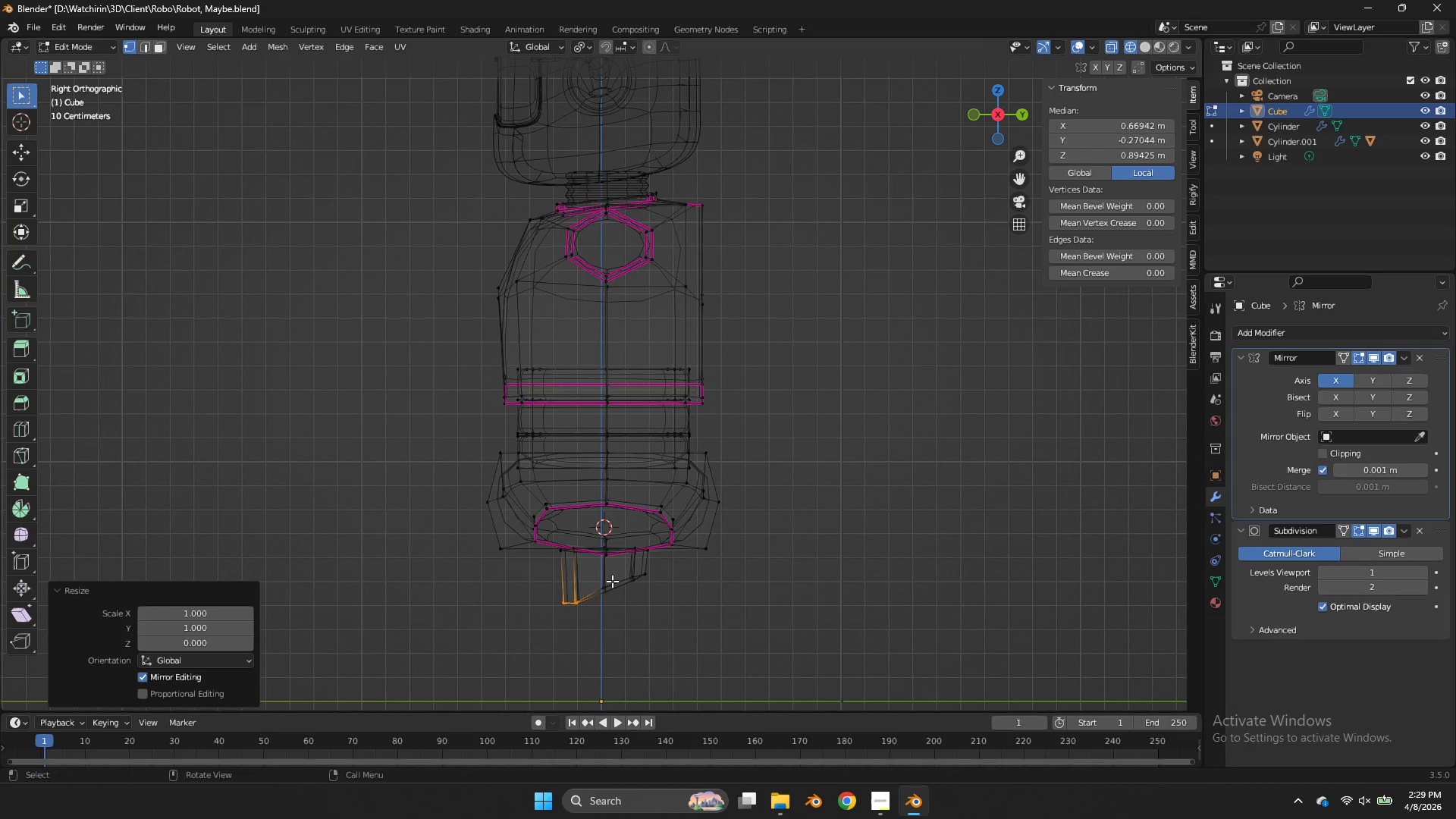 
left_click_drag(start_coordinate=[621, 576], to_coordinate=[586, 614])
 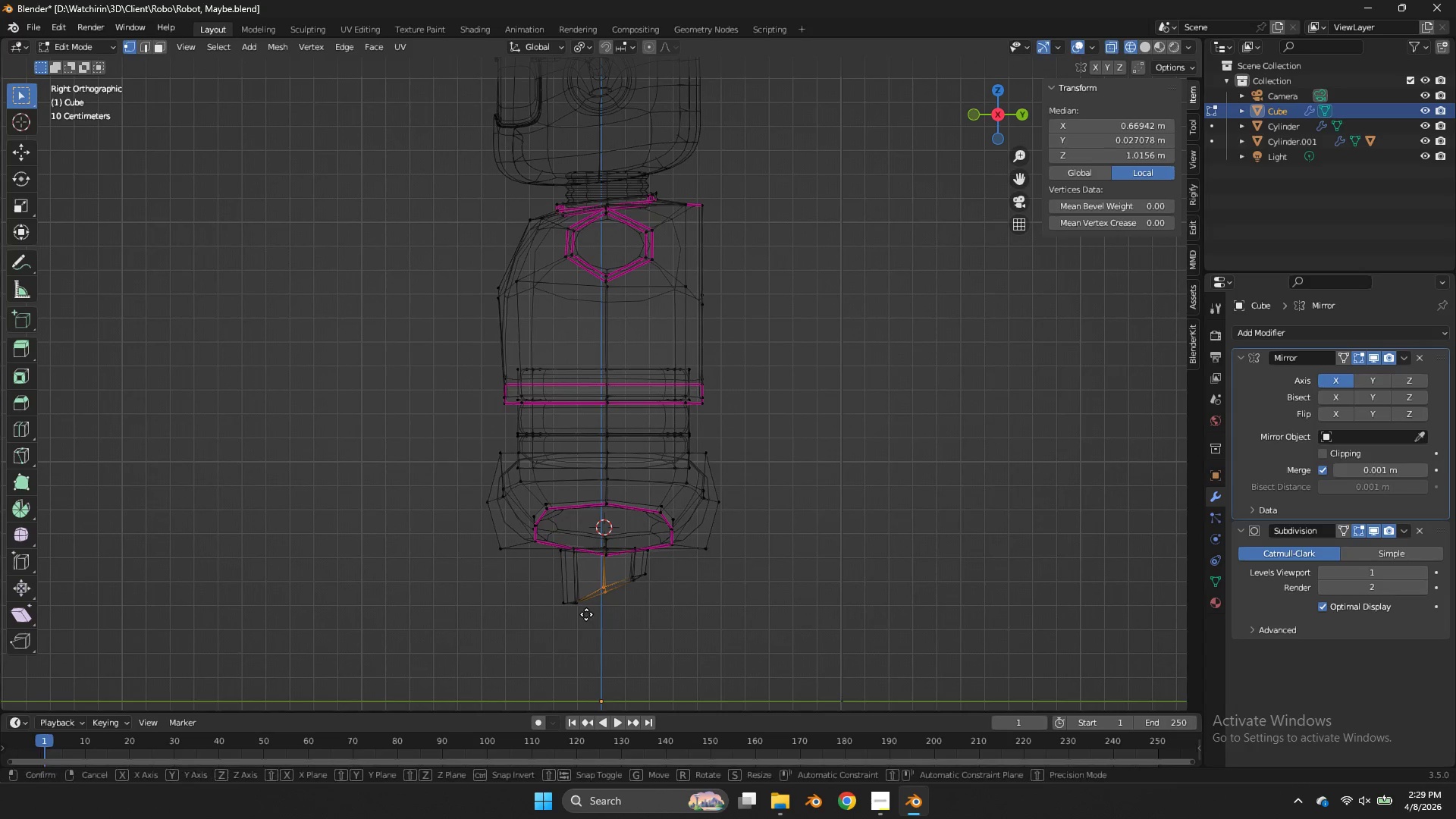 
type(gz)
 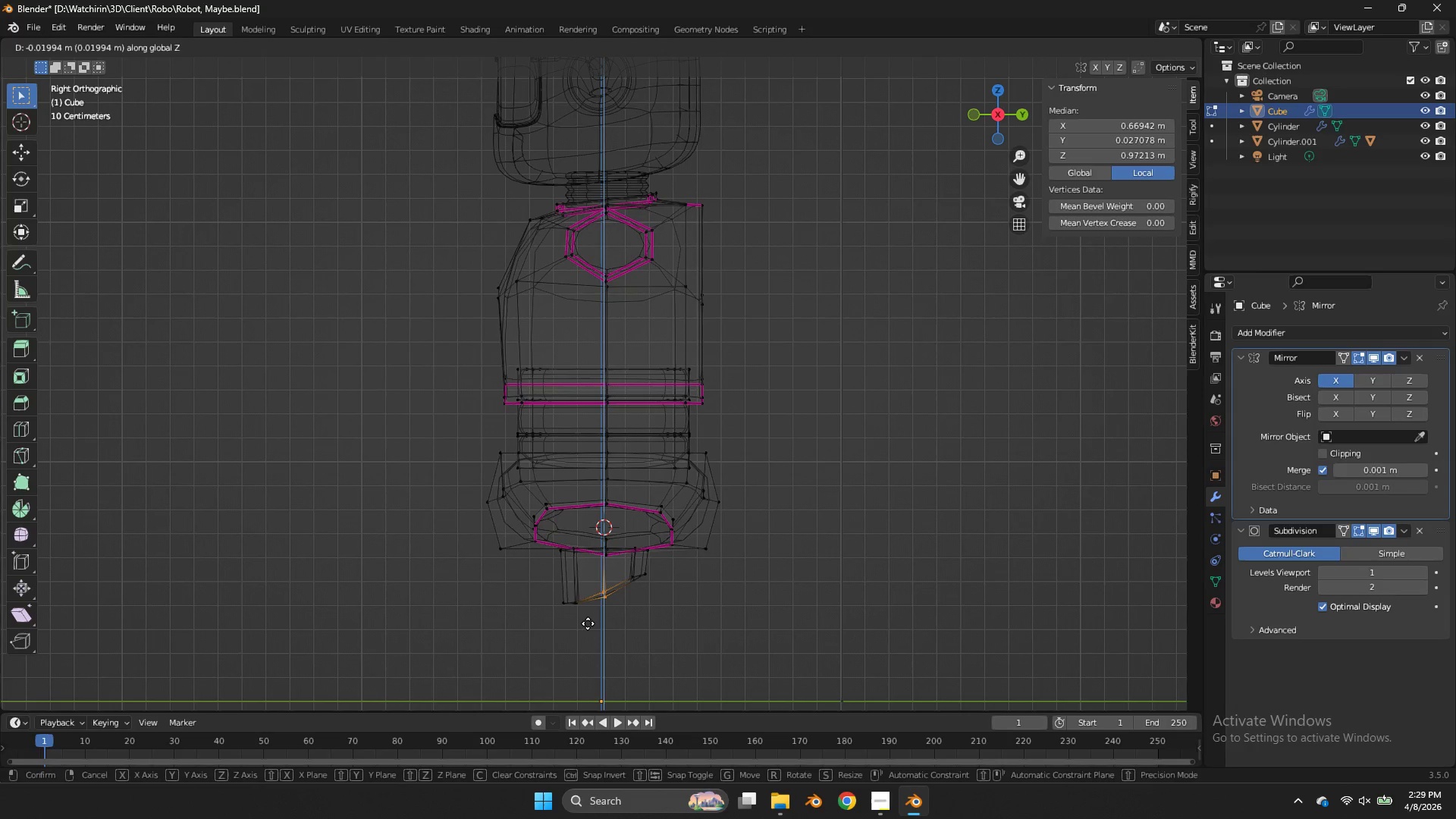 
hold_key(key=ShiftLeft, duration=0.56)
 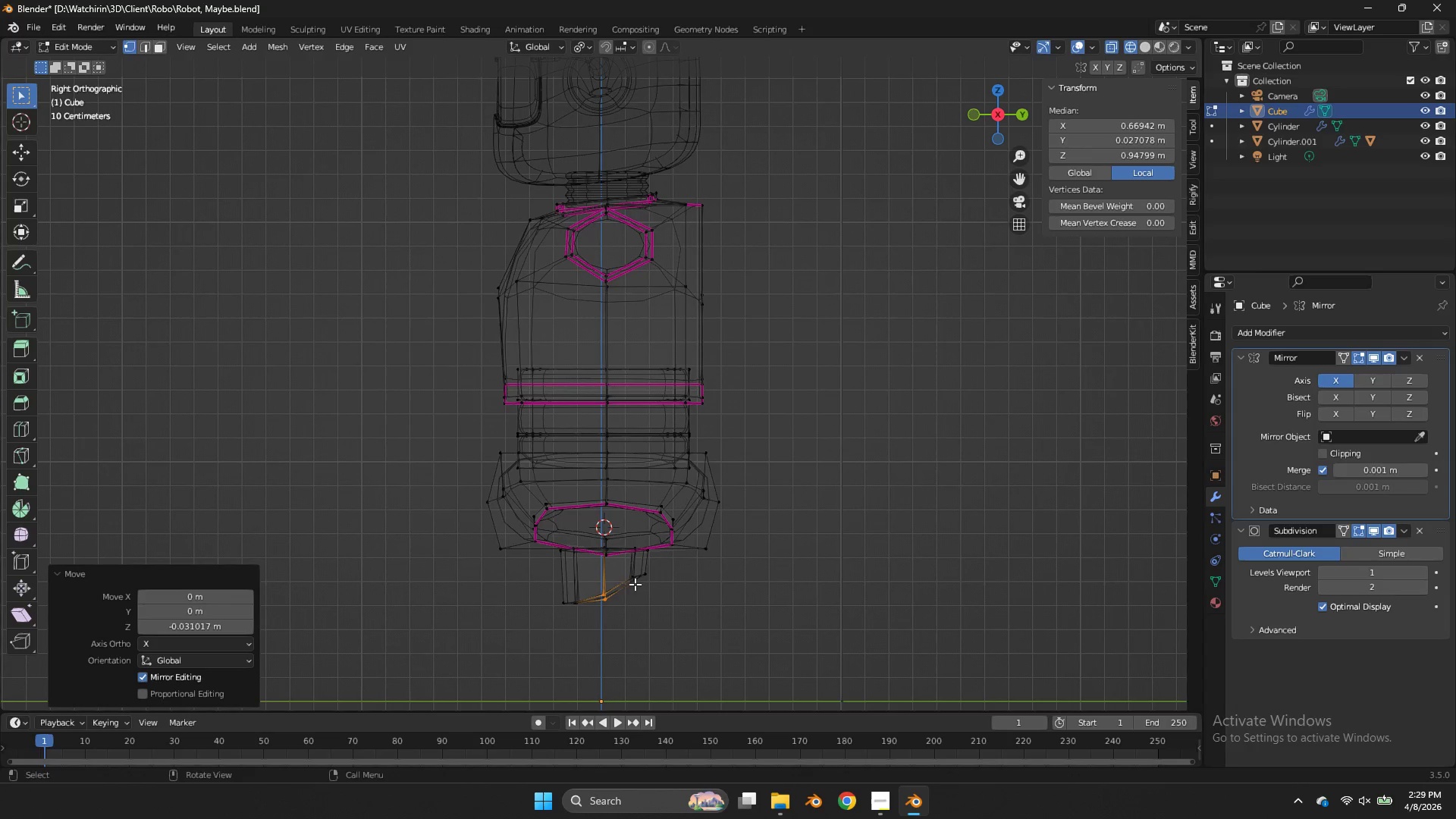 
hold_key(key=AltLeft, duration=2.2)
left_click([623, 587])
 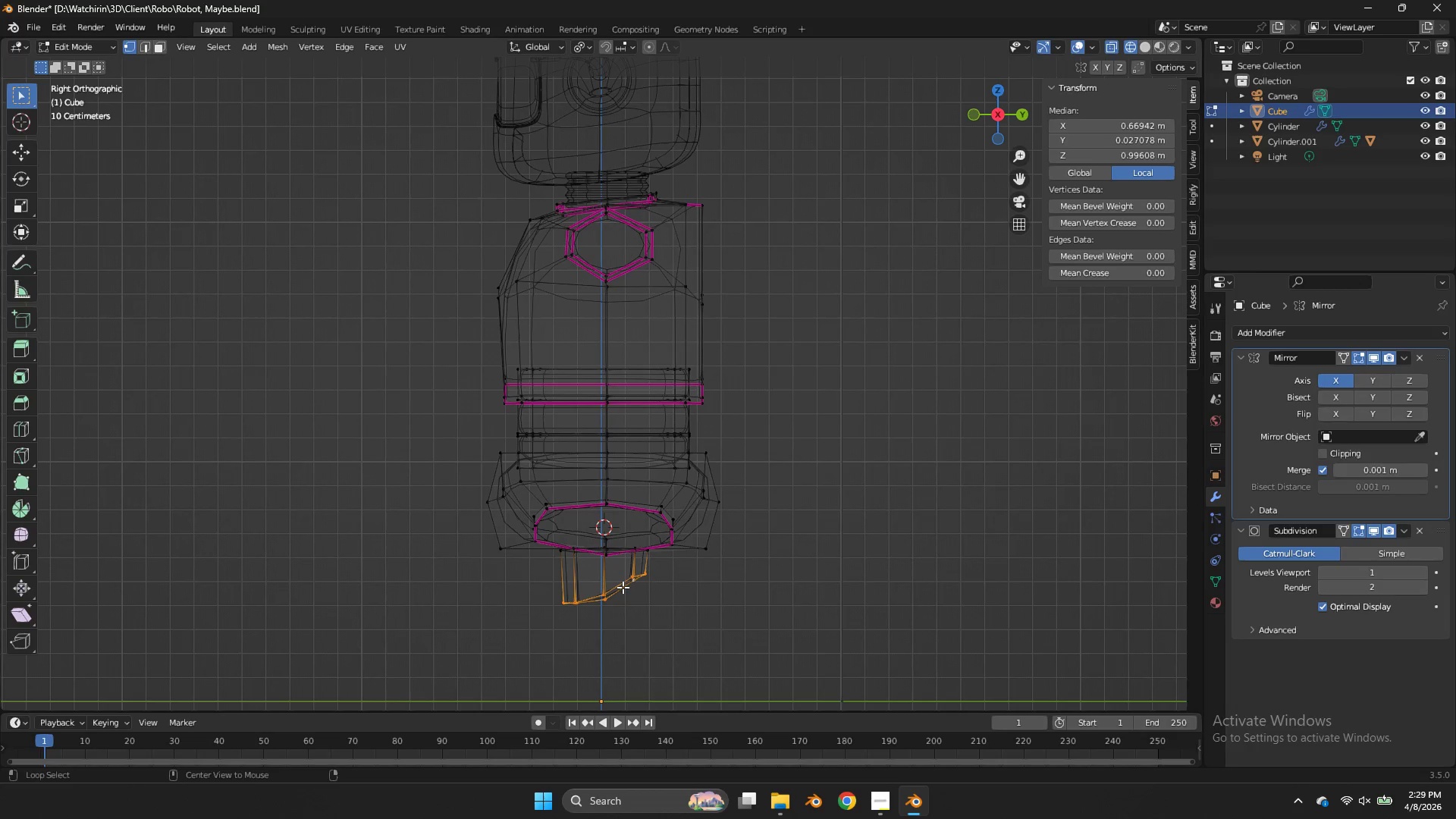 
hold_key(key=AltLeft, duration=0.67)
 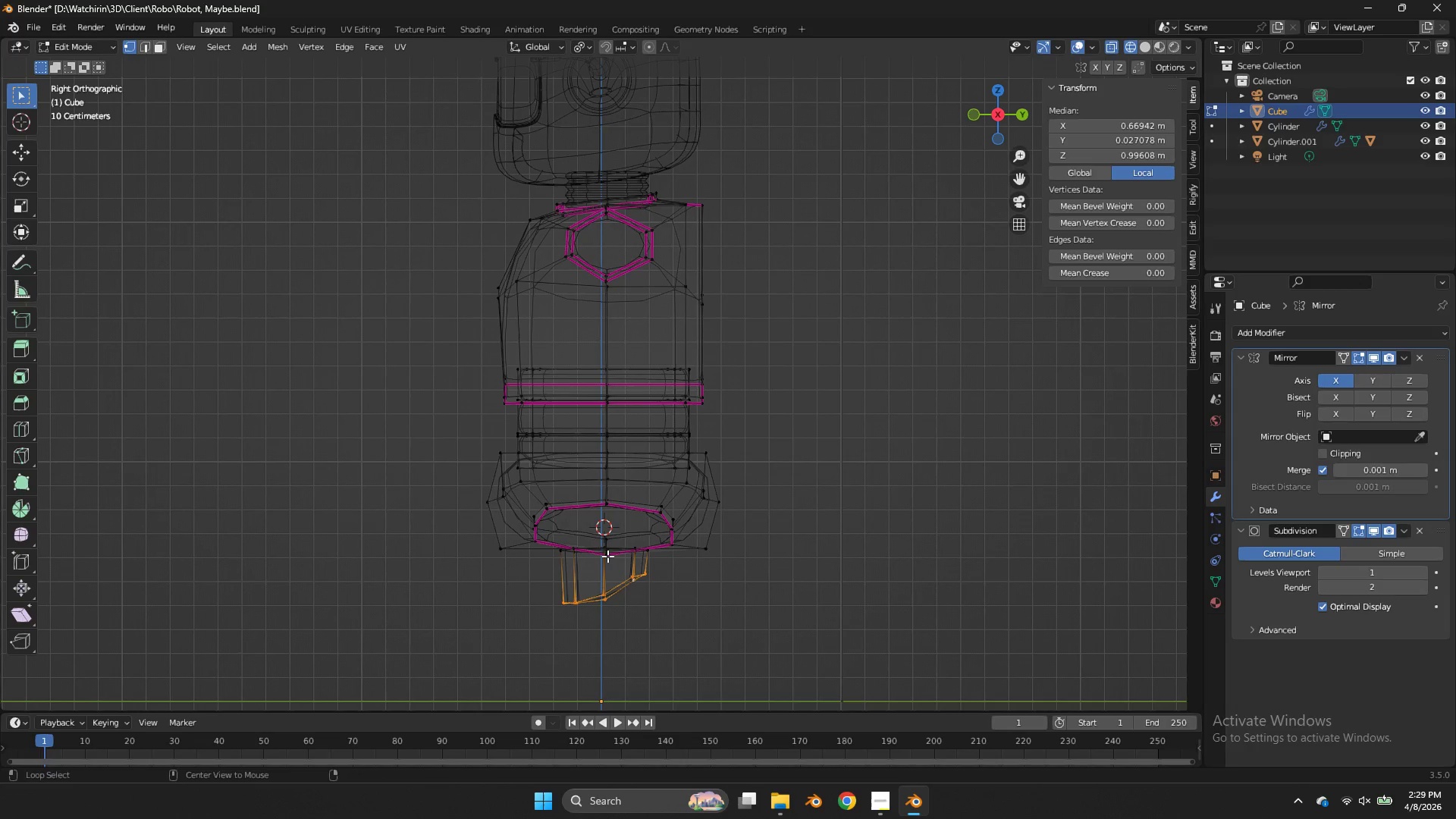 
hold_key(key=AltLeft, duration=1.0)
double_click([616, 551])
 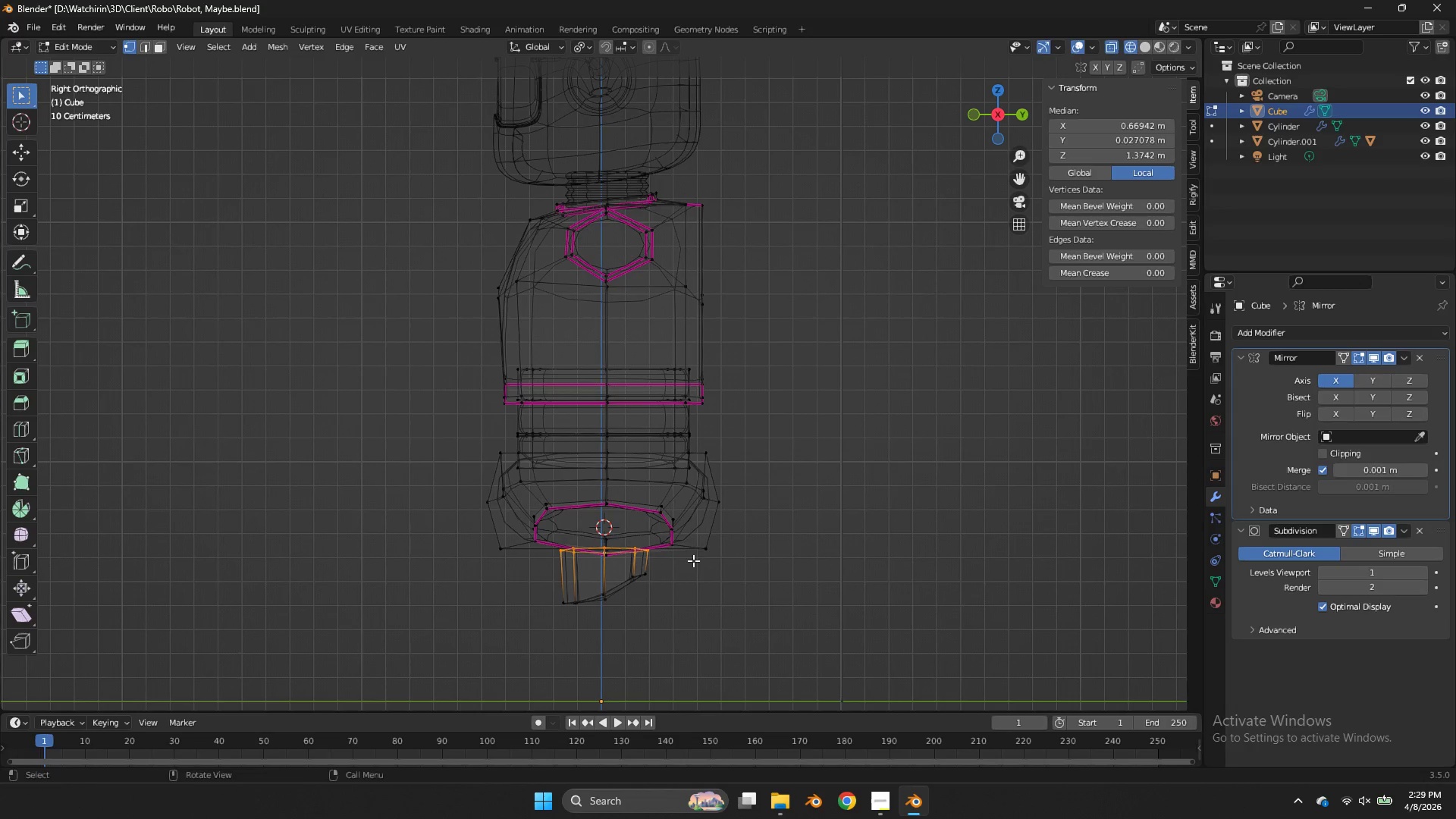 
key(R)
 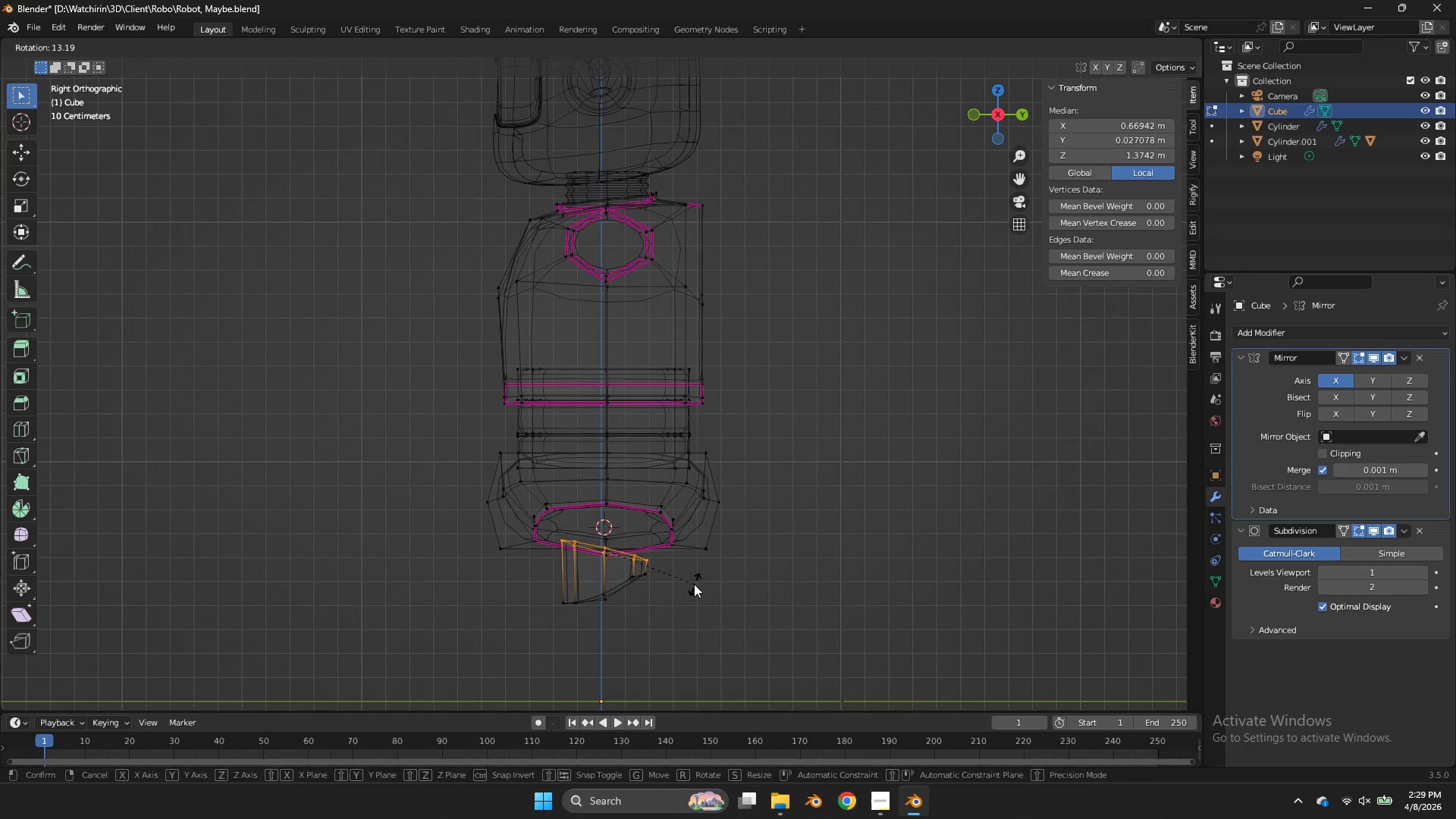 
left_click([694, 584])
 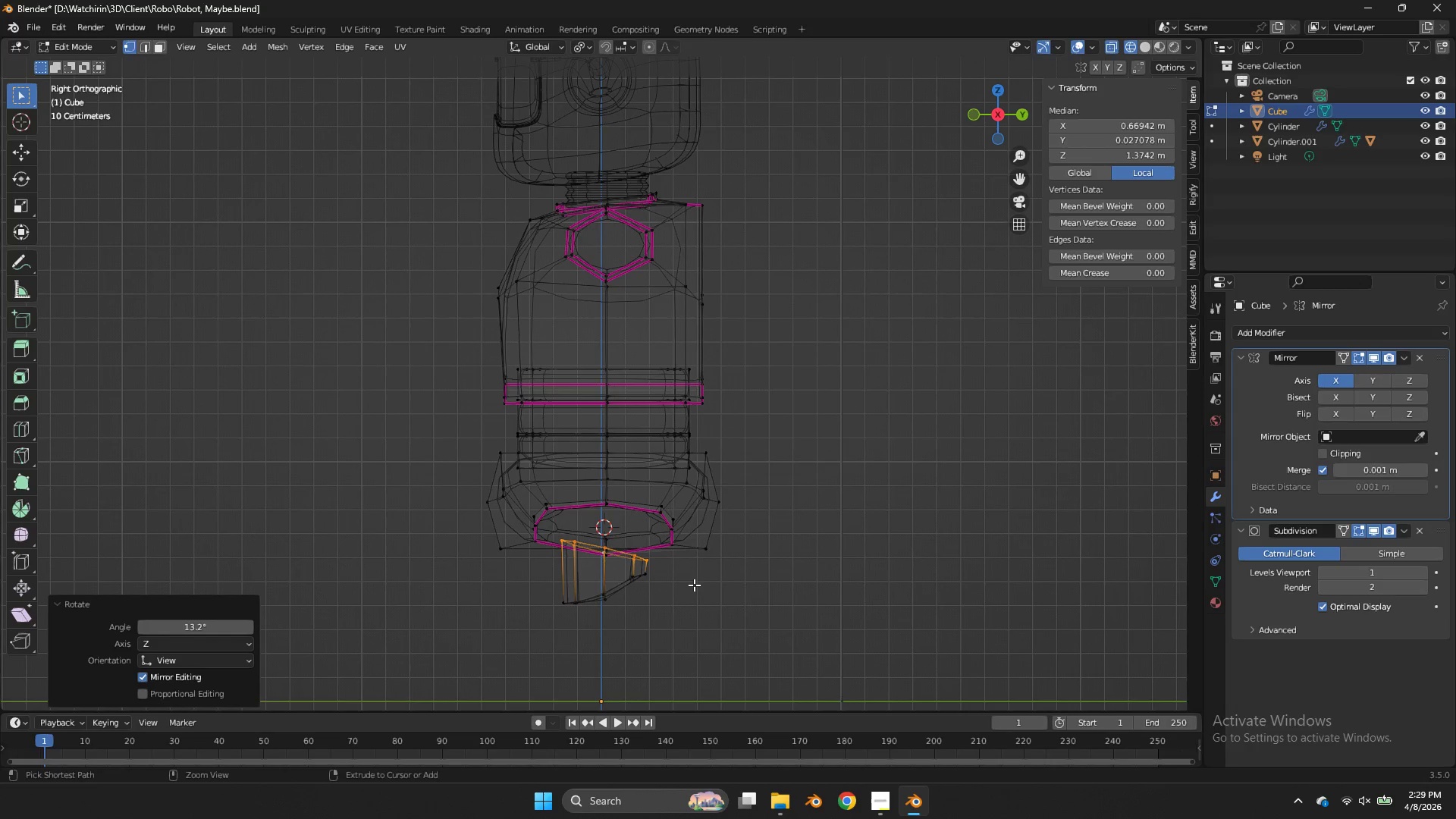 
key(Control+I)
 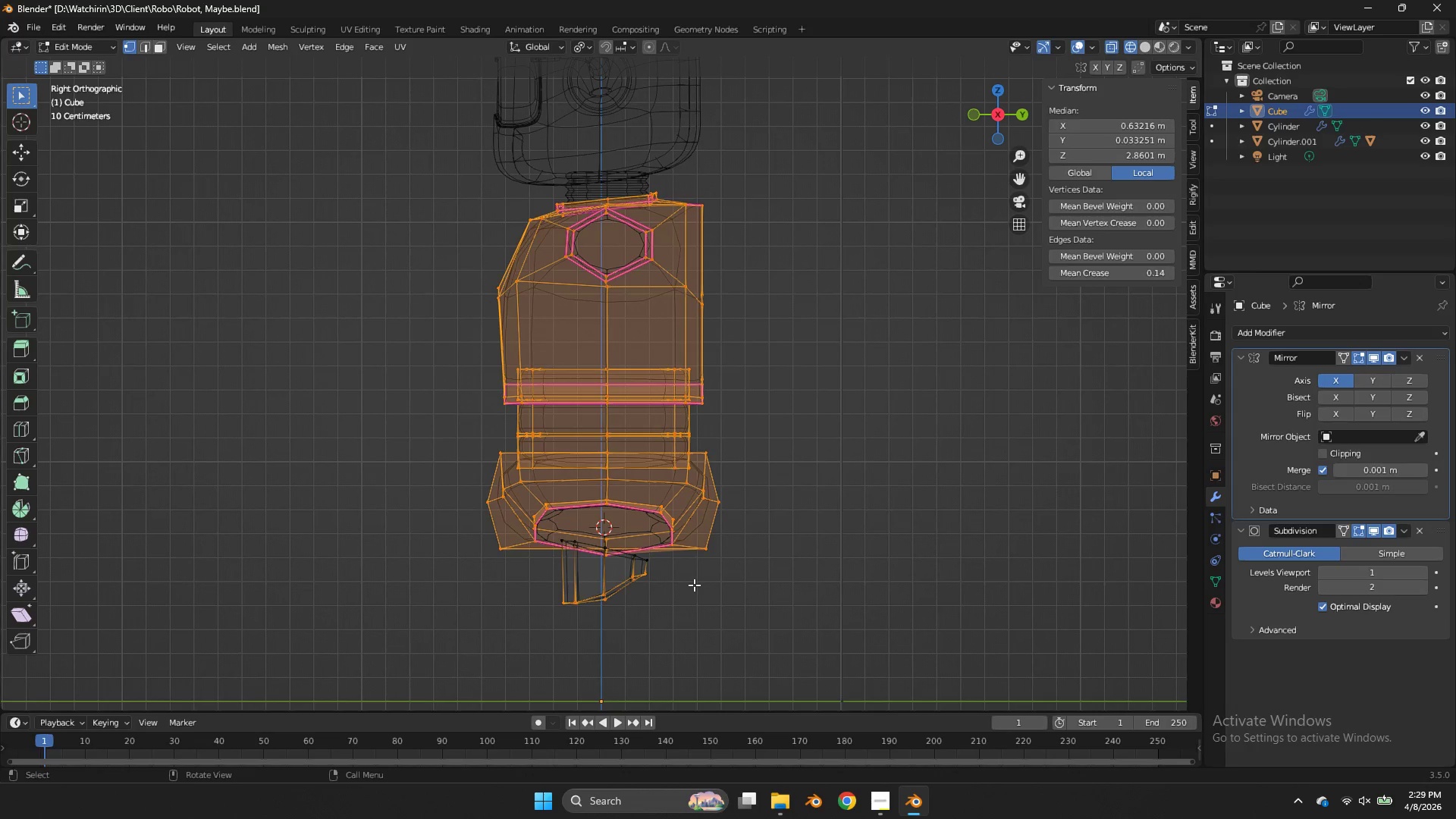 
key(H)
 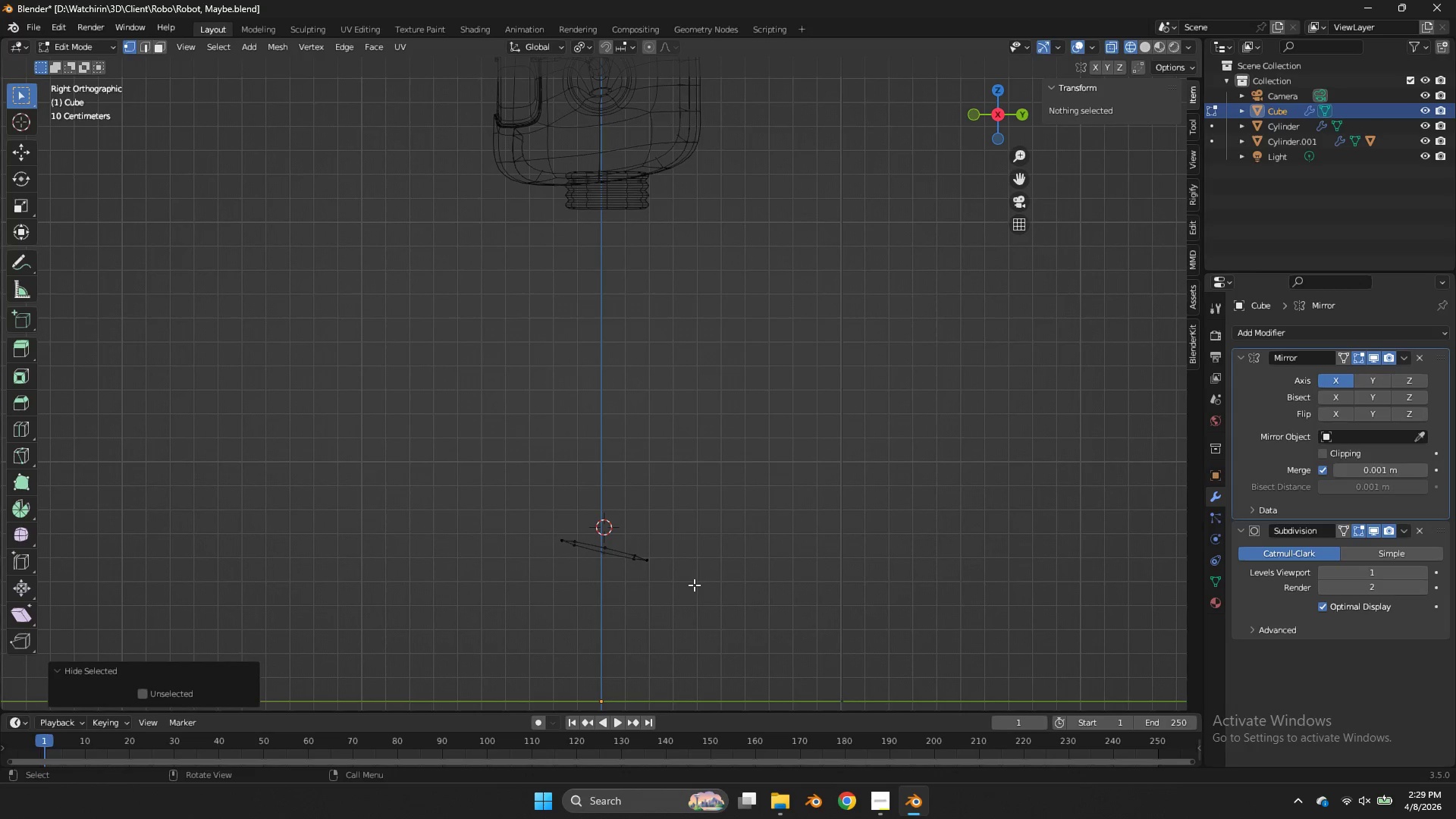 
key(Control+Z)
 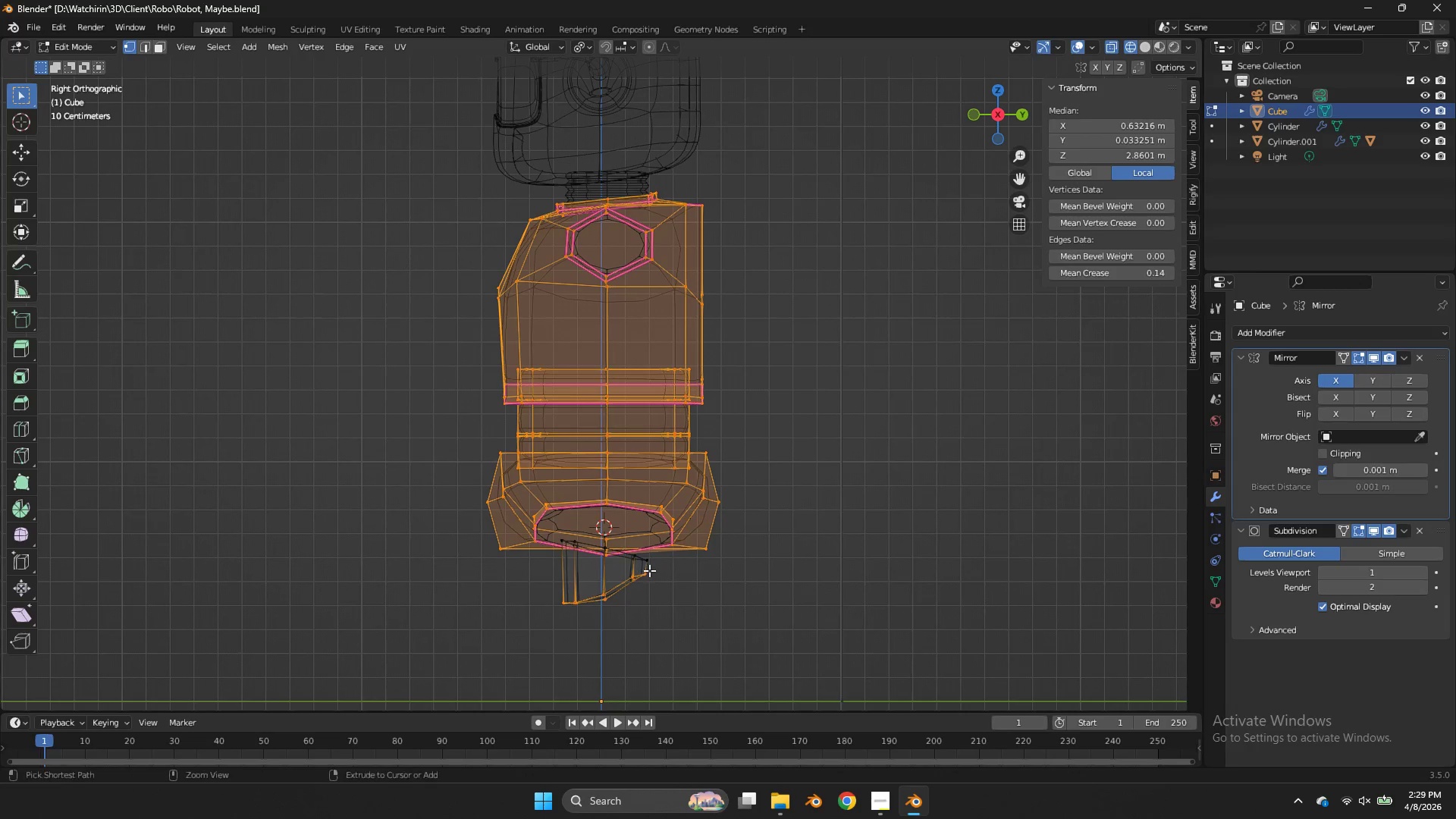 
hold_key(key=ControlLeft, duration=0.81)
left_click_drag(start_coordinate=[657, 566], to_coordinate=[350, 684])
 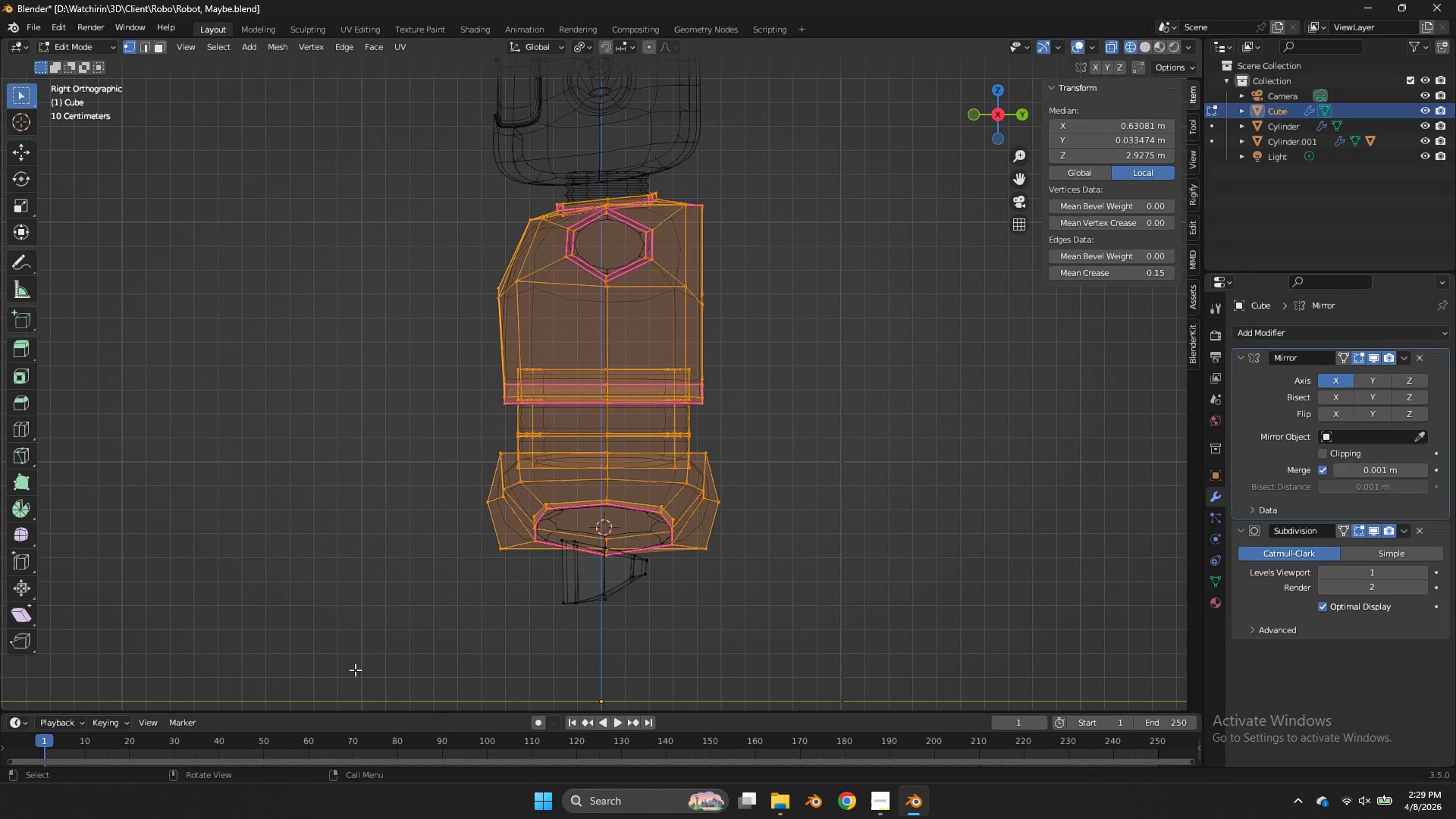 
key(H)
 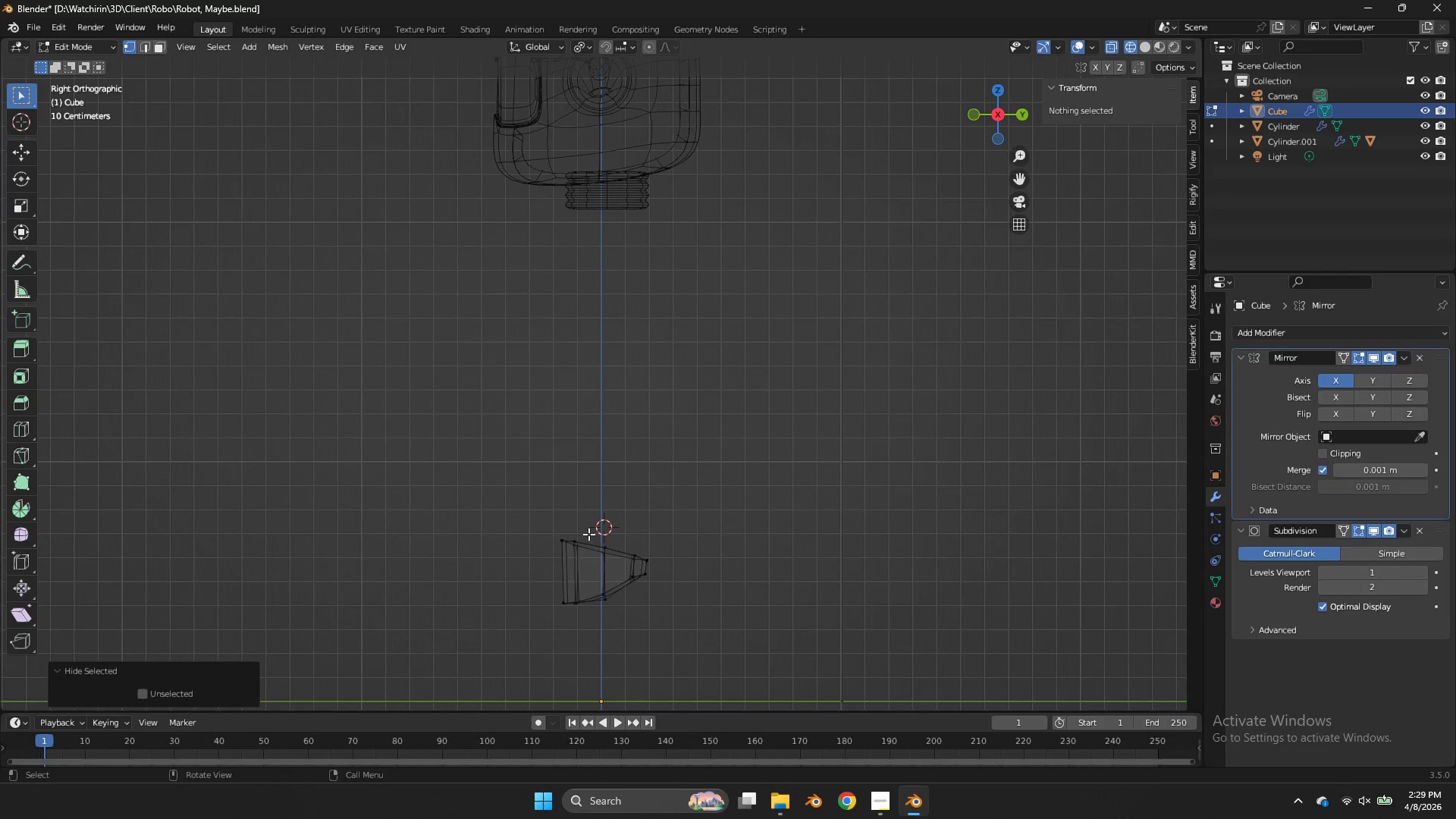 
left_click_drag(start_coordinate=[590, 529], to_coordinate=[556, 560])
 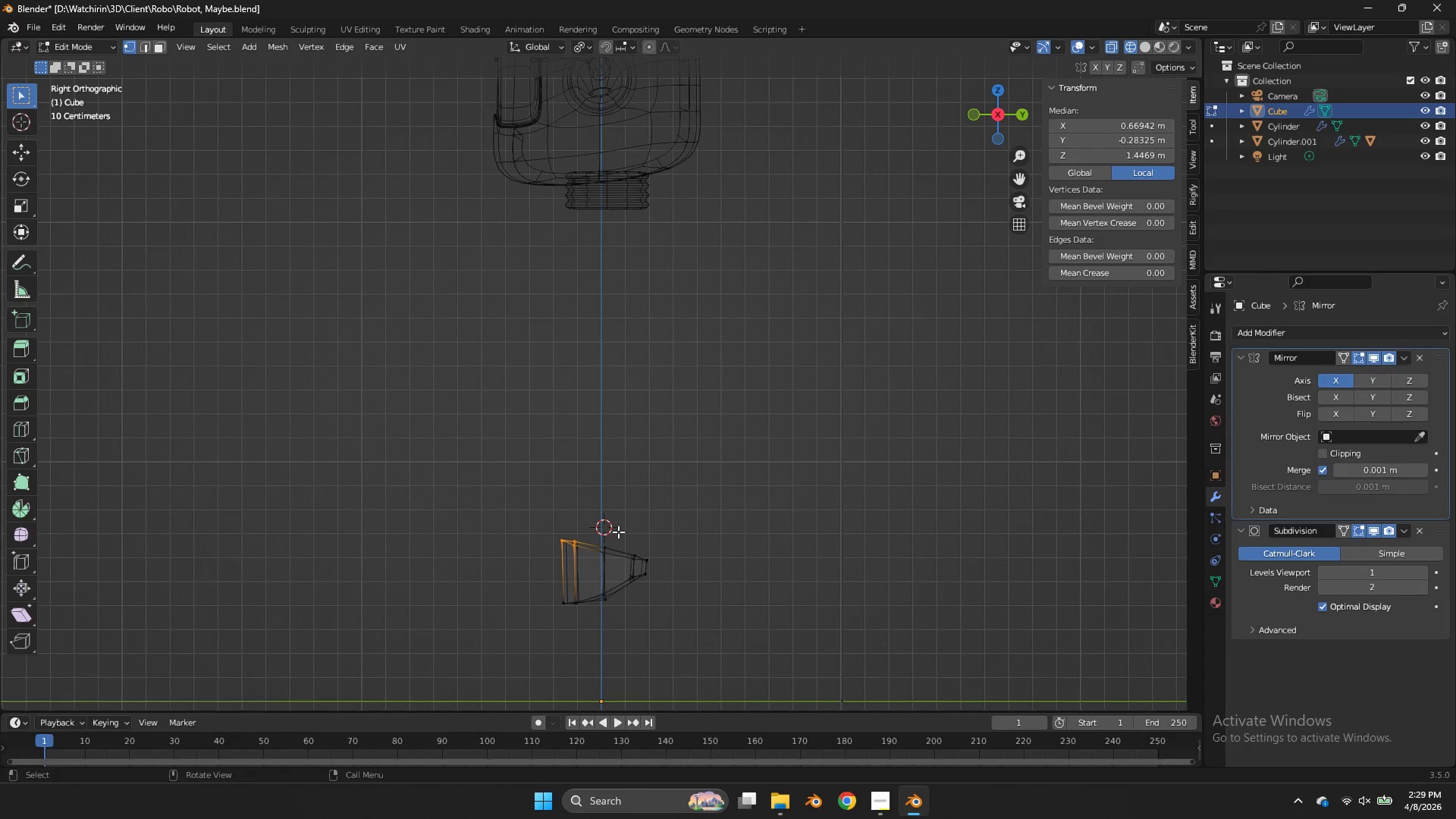 
left_click_drag(start_coordinate=[618, 532], to_coordinate=[594, 569])
 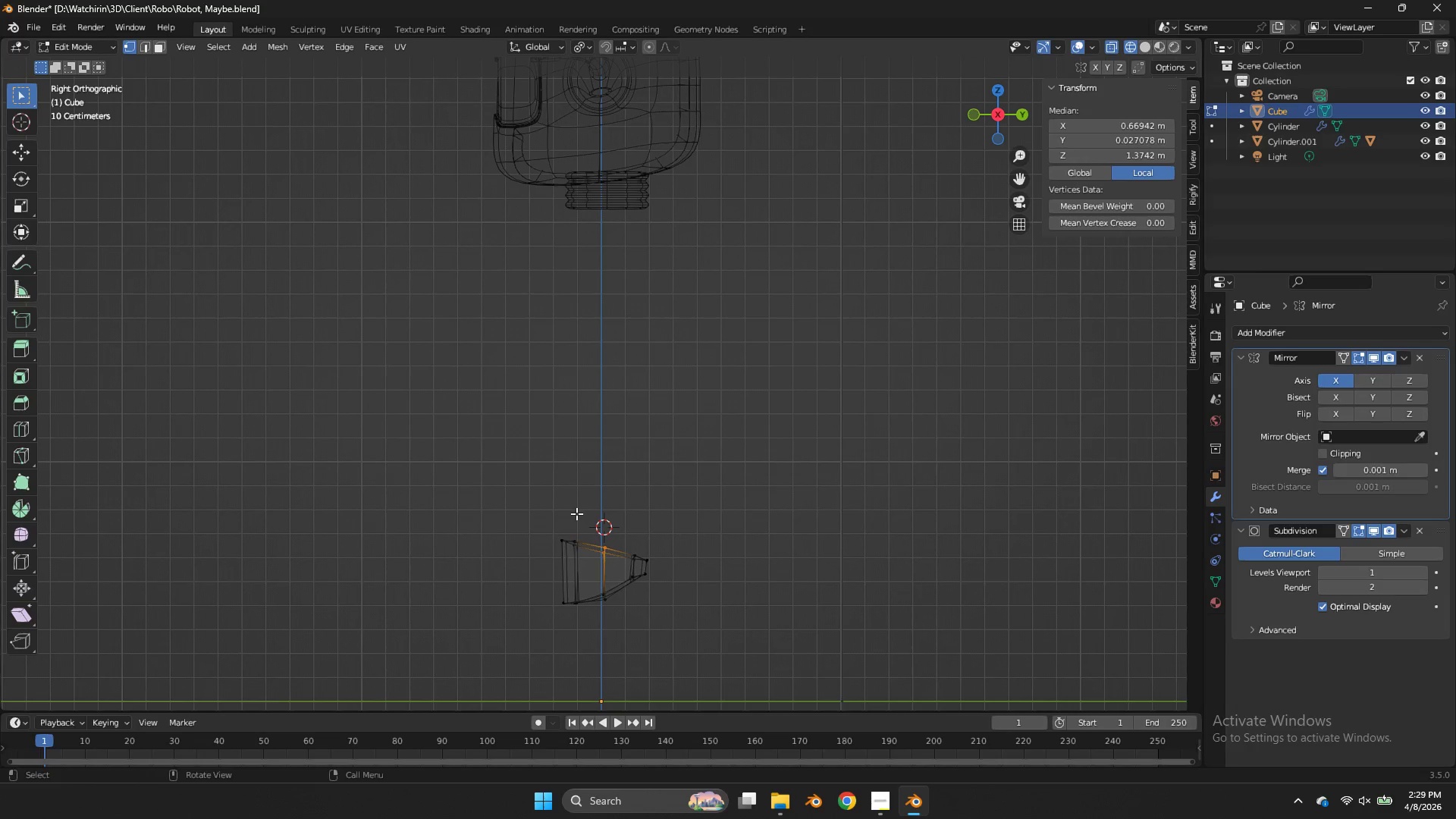 
left_click_drag(start_coordinate=[576, 513], to_coordinate=[556, 565])
 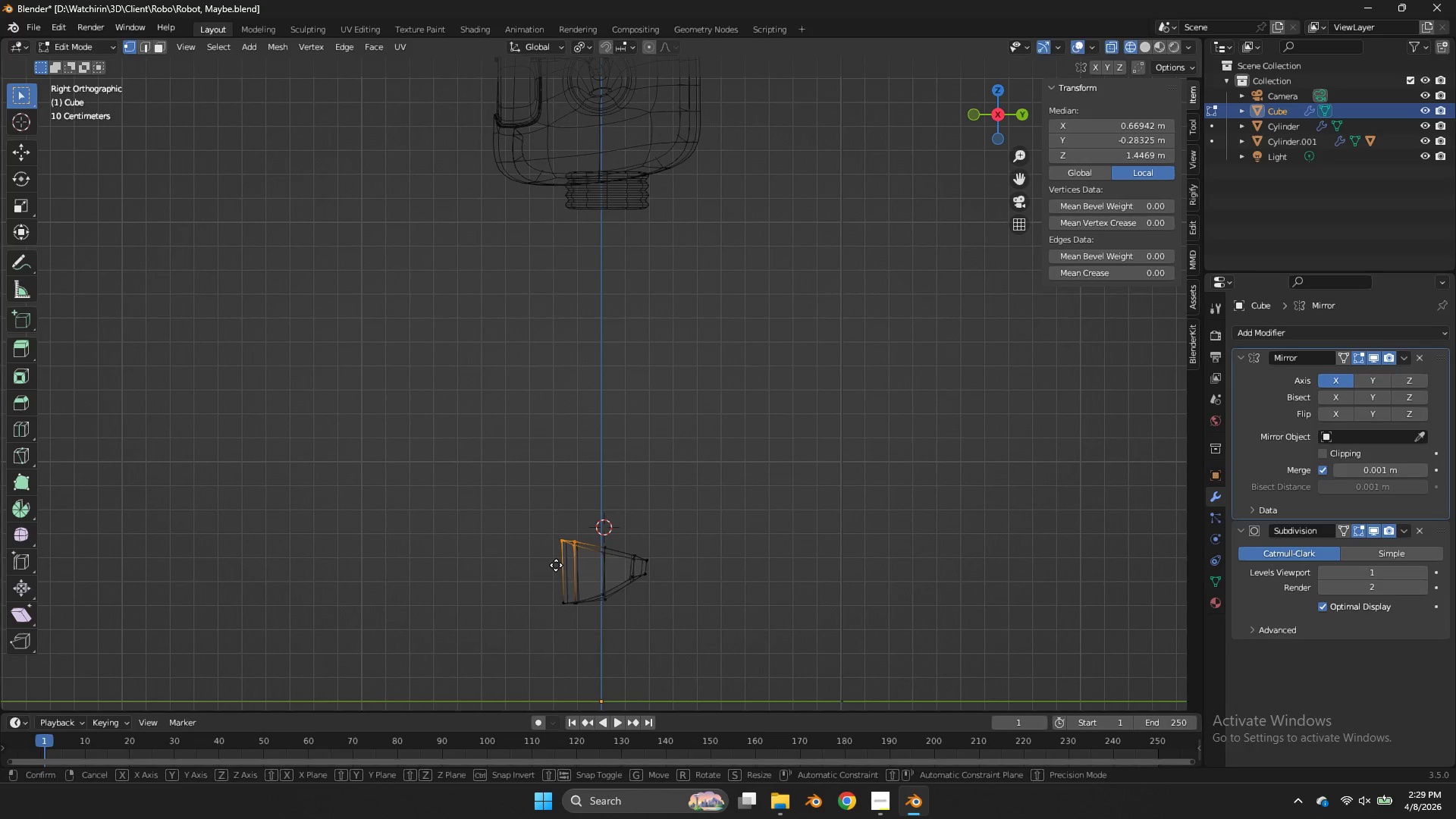 
type(gz)
 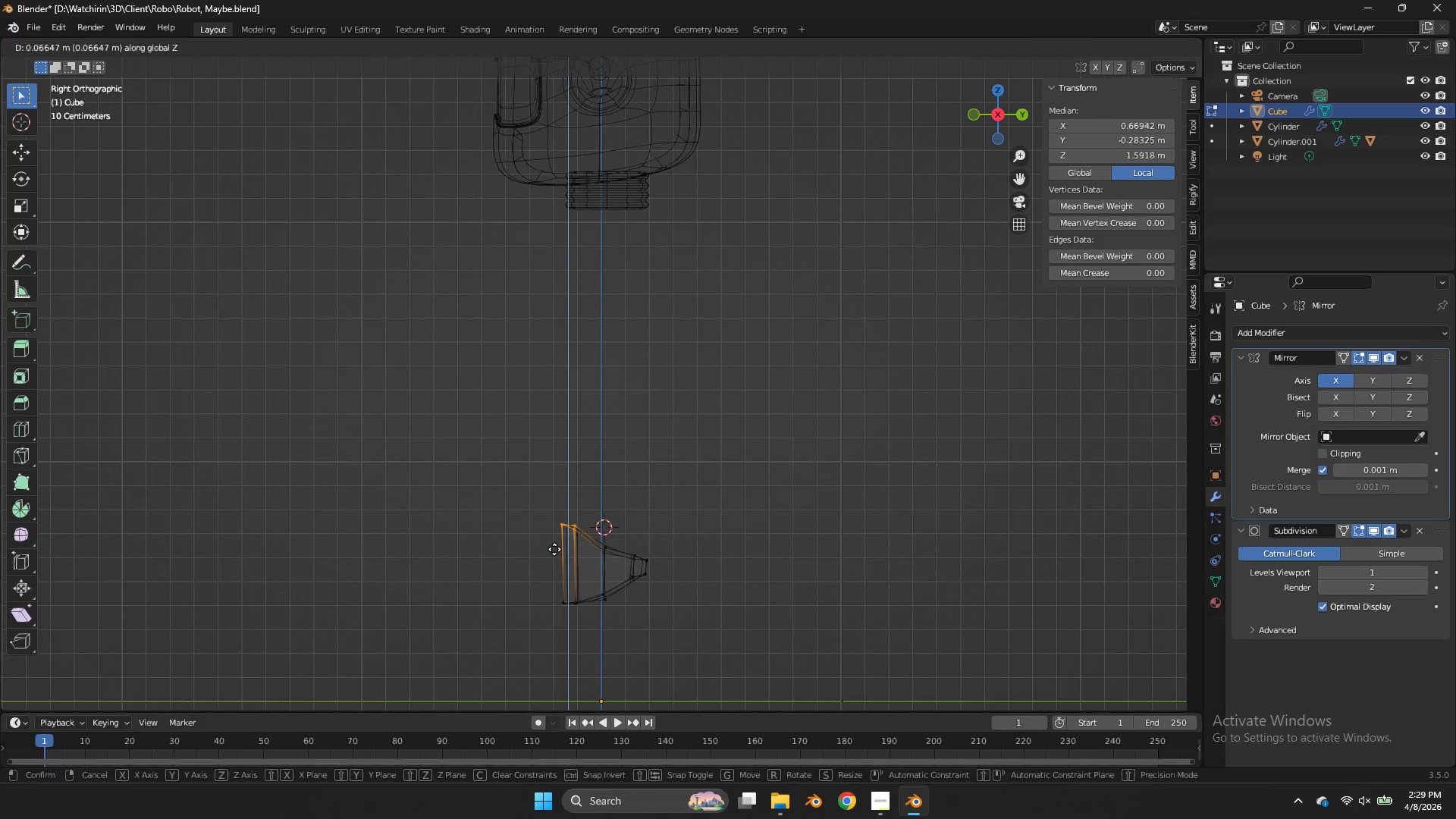 
left_click([554, 549])
 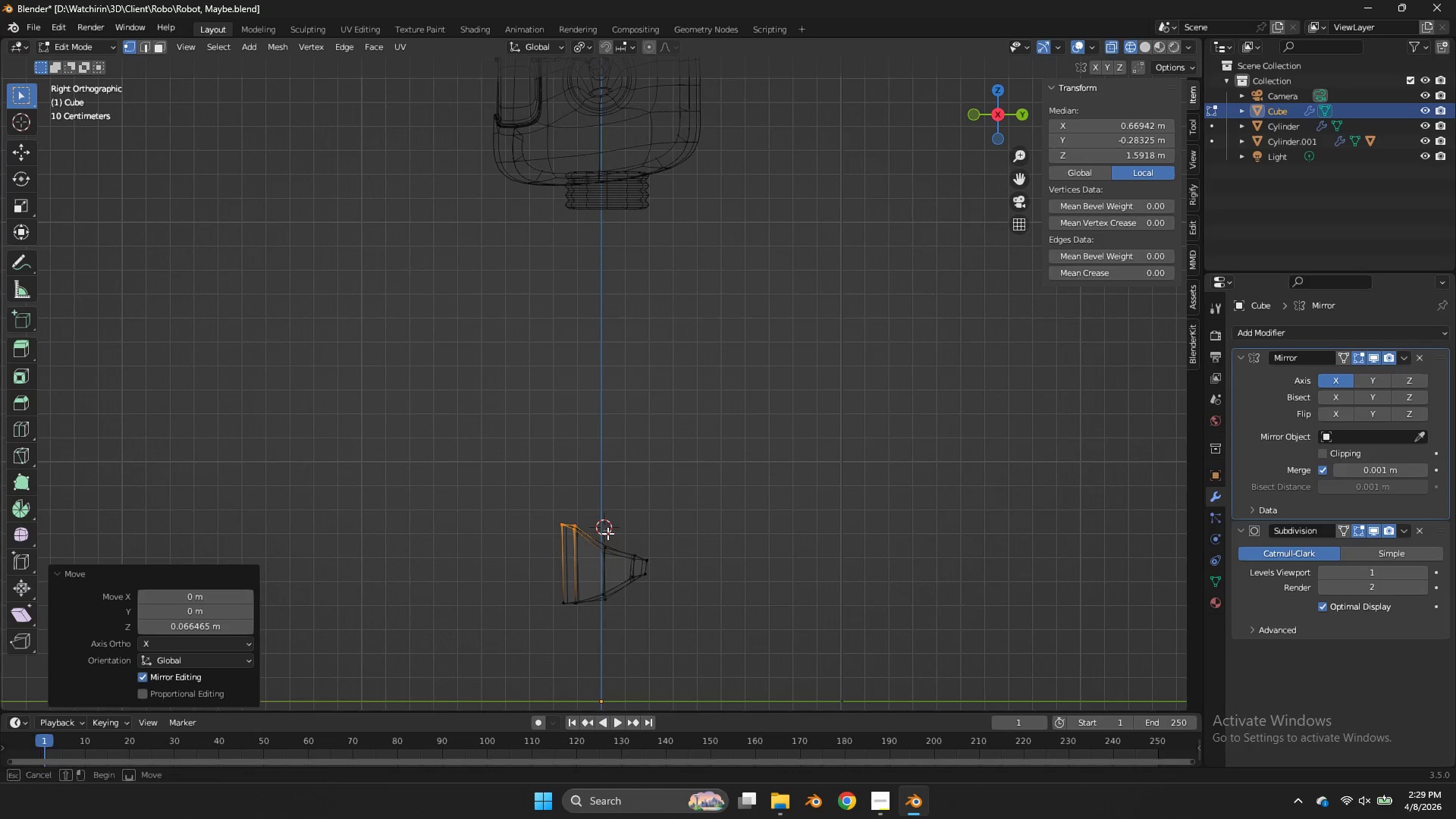 
left_click_drag(start_coordinate=[604, 530], to_coordinate=[596, 557])
 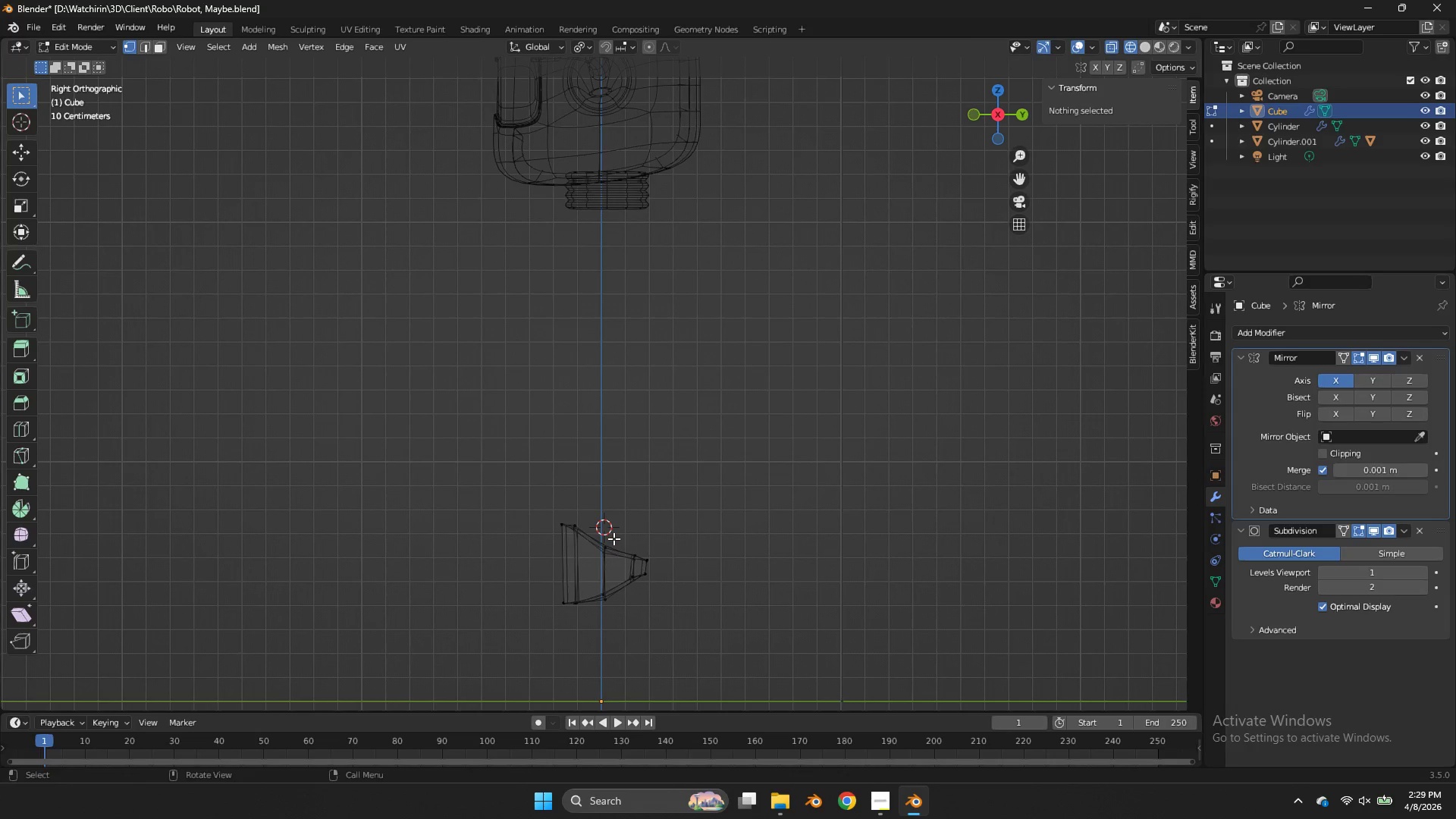 
left_click_drag(start_coordinate=[613, 538], to_coordinate=[601, 562])
 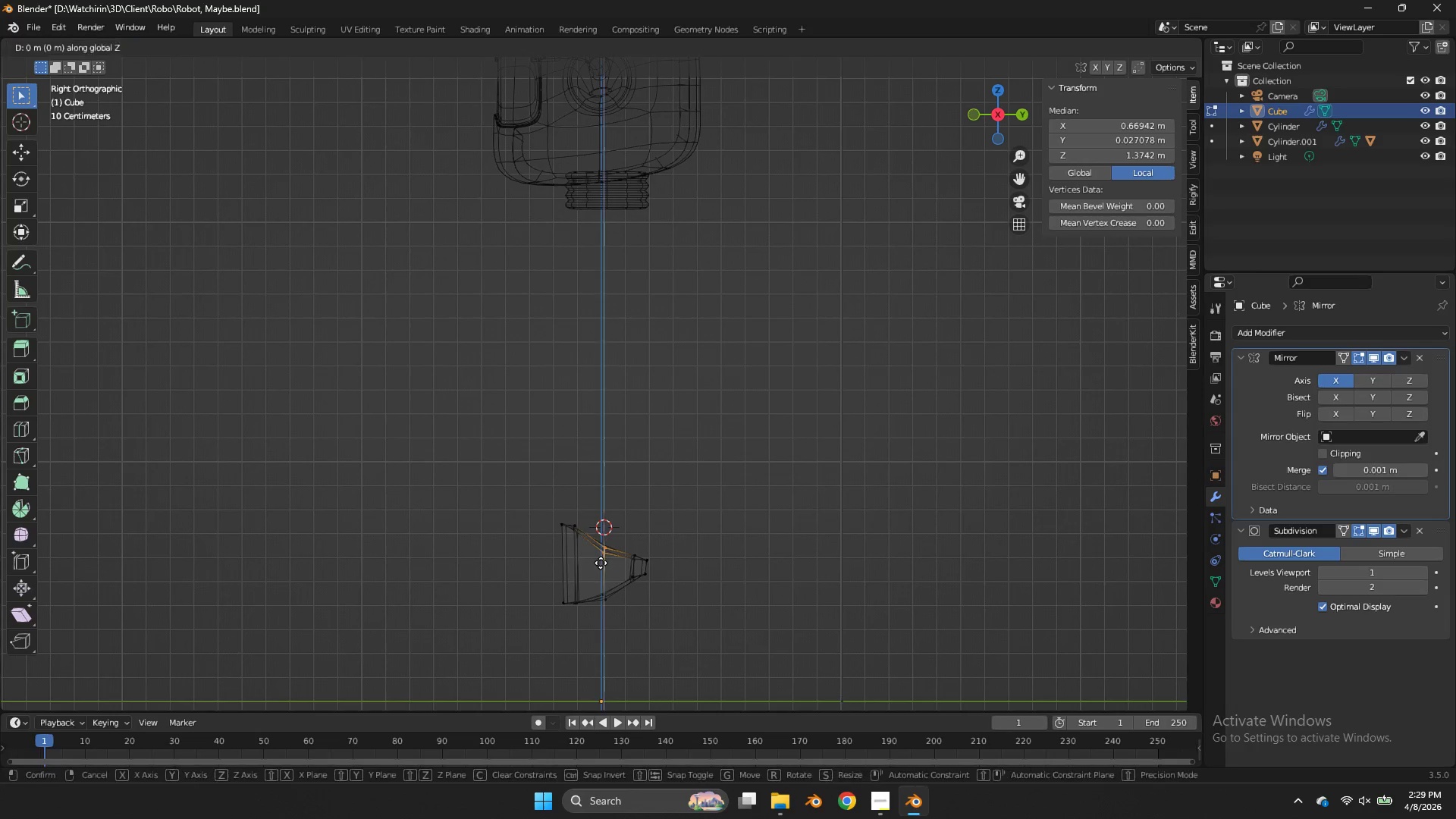 
type(gz)
 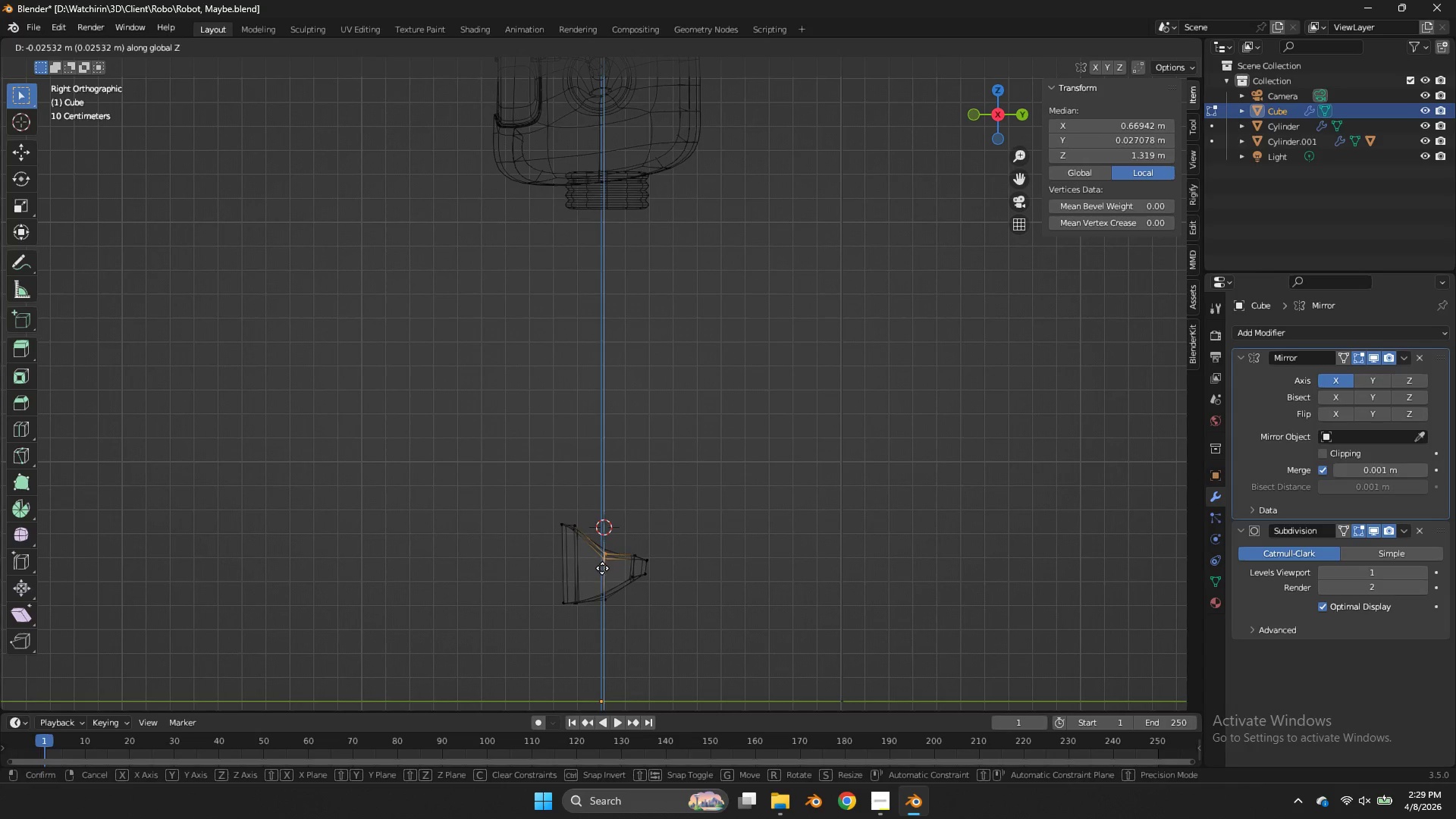 
left_click([602, 568])
 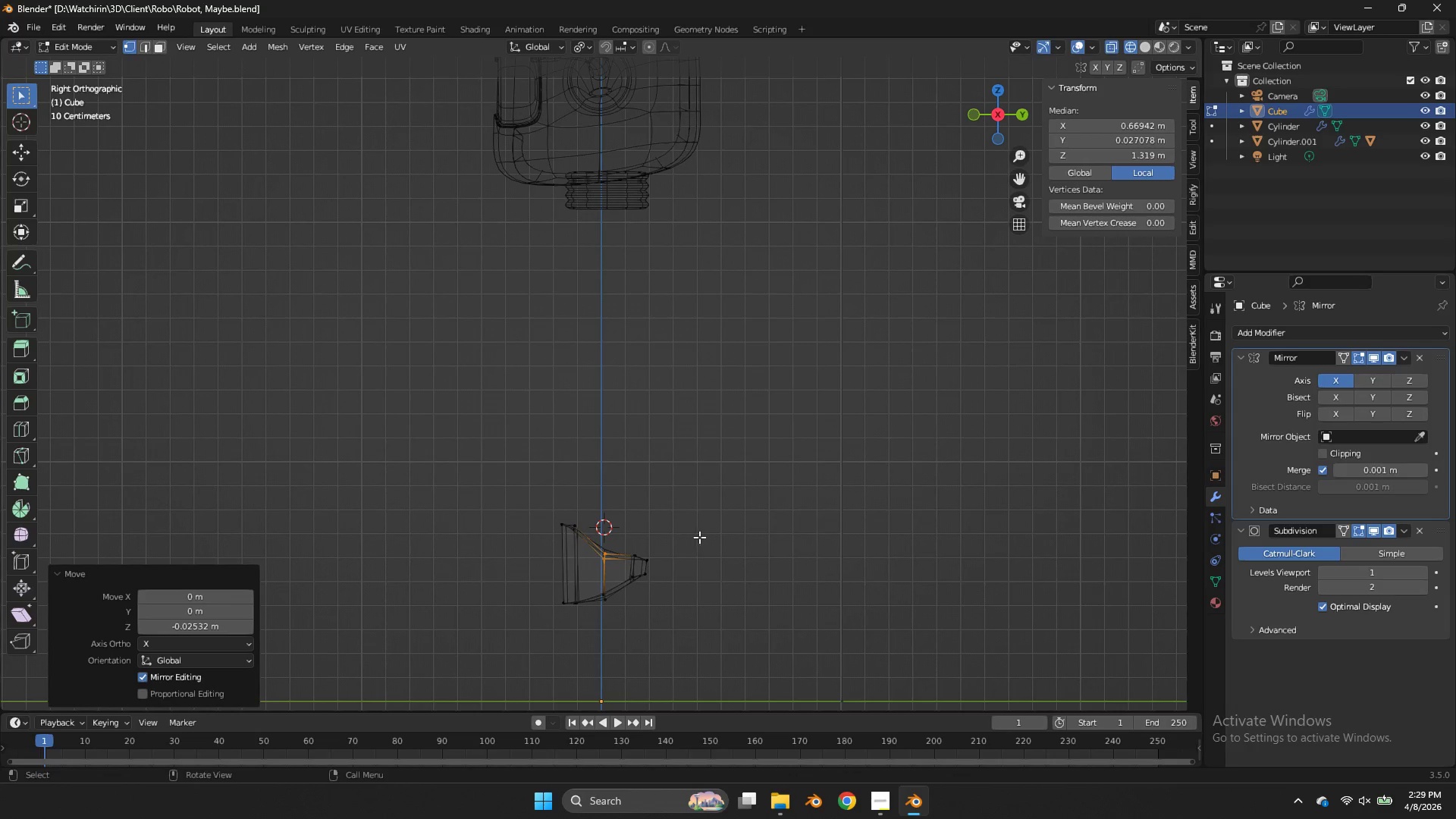 
left_click_drag(start_coordinate=[704, 539], to_coordinate=[626, 568])
 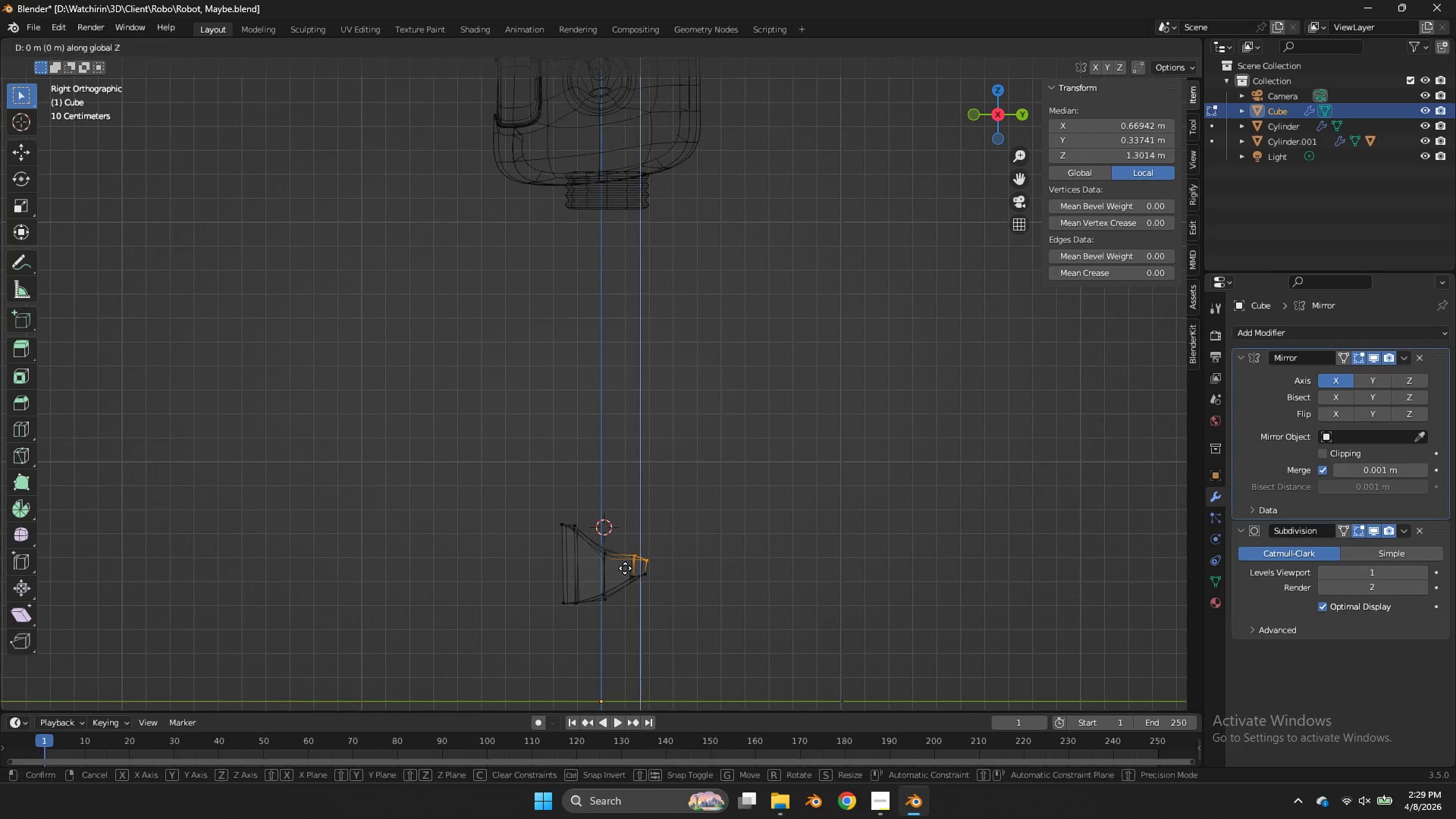 
type(gz)
 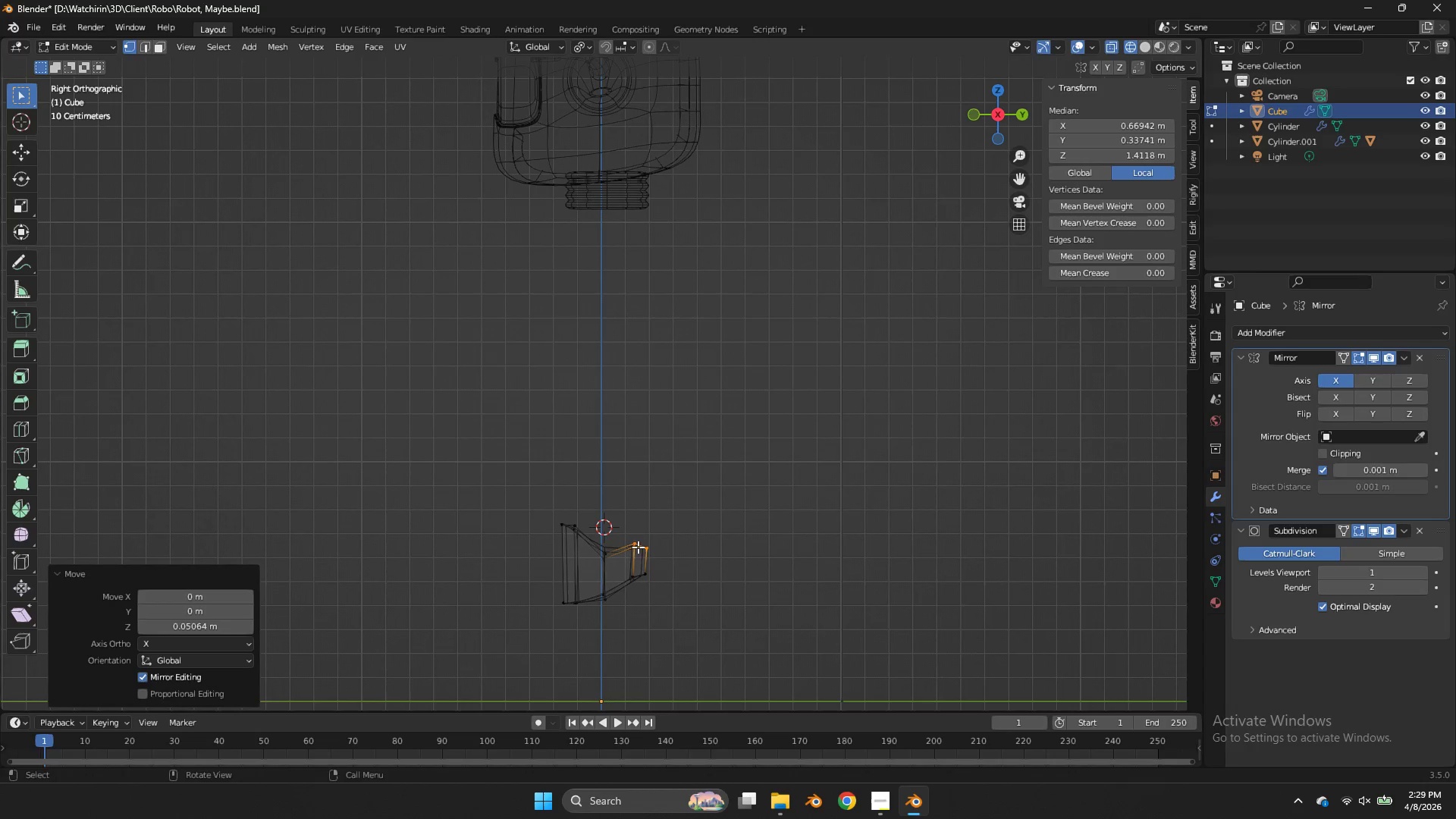 
left_click_drag(start_coordinate=[665, 534], to_coordinate=[608, 560])
 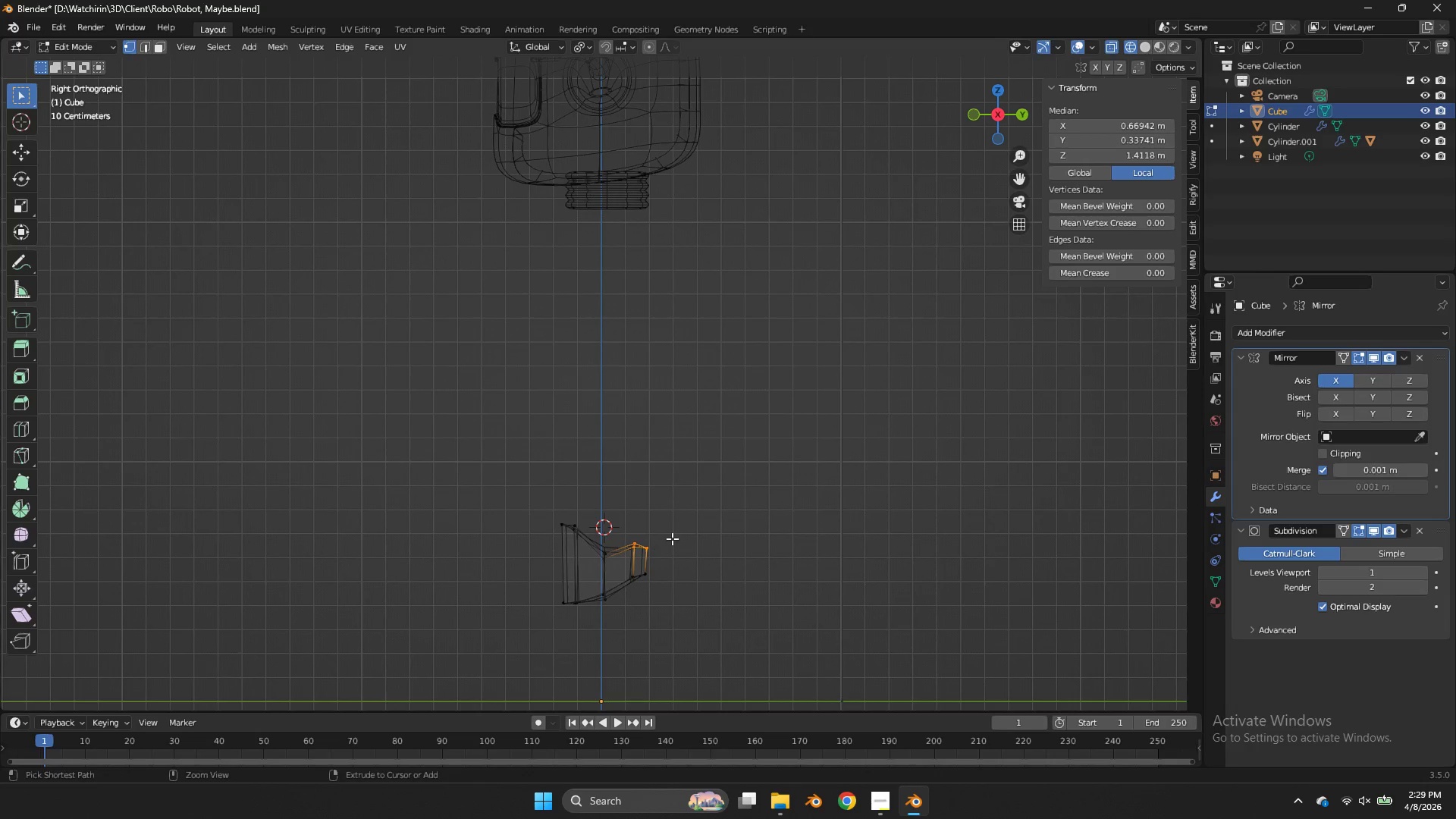 
key(Control+Z)
 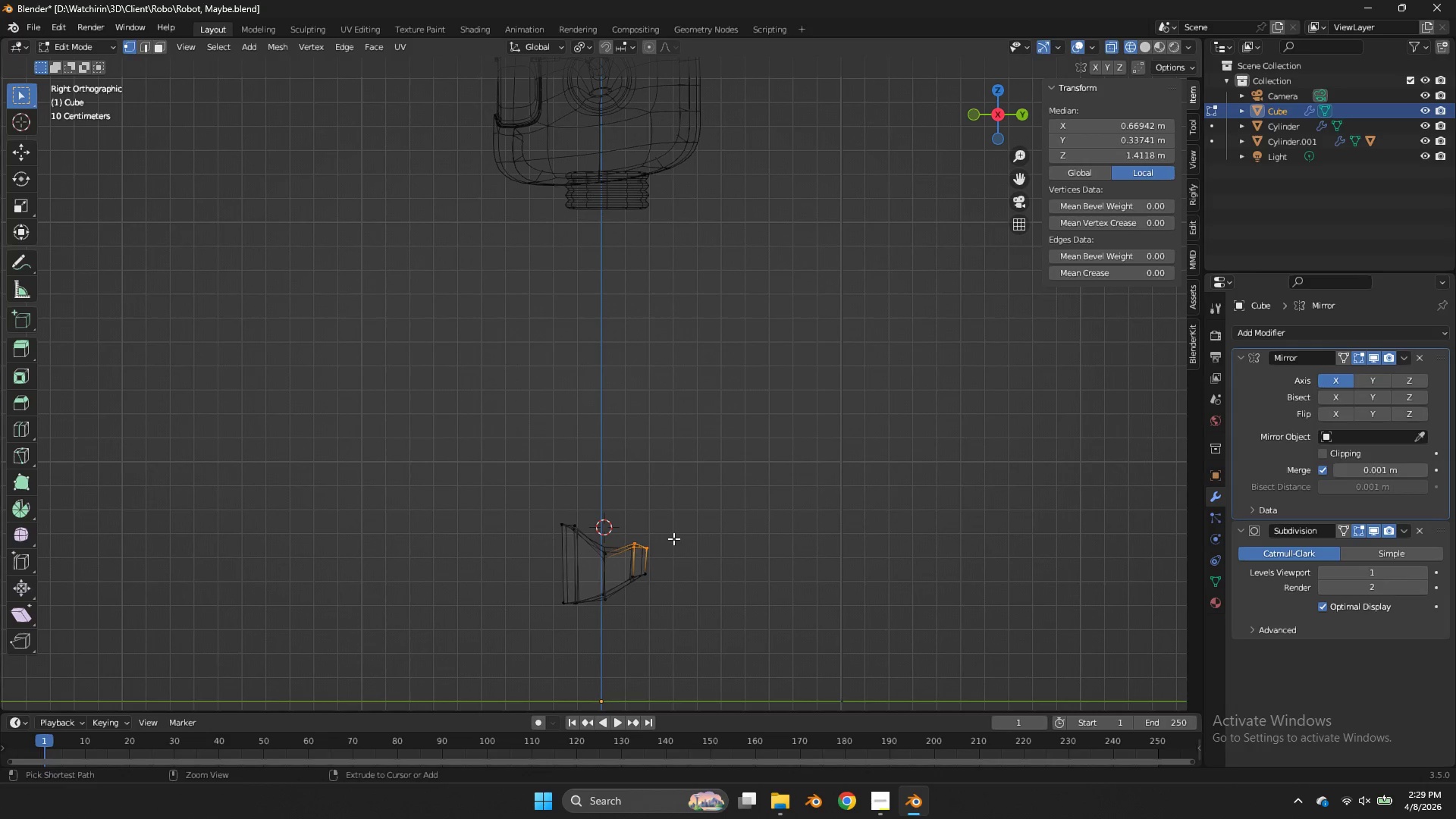 
key(Control+Z)
 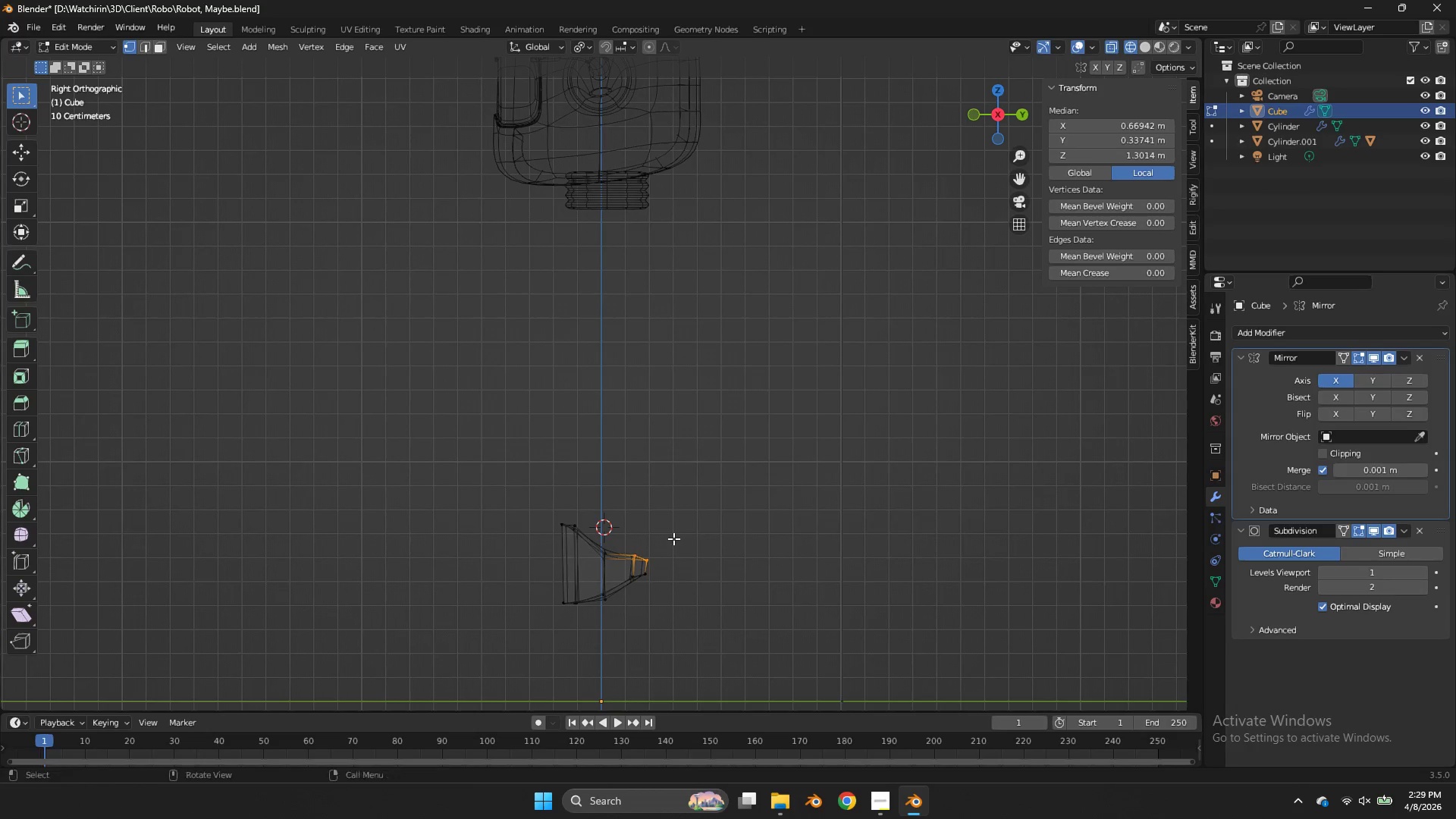 
left_click_drag(start_coordinate=[673, 538], to_coordinate=[603, 567])
 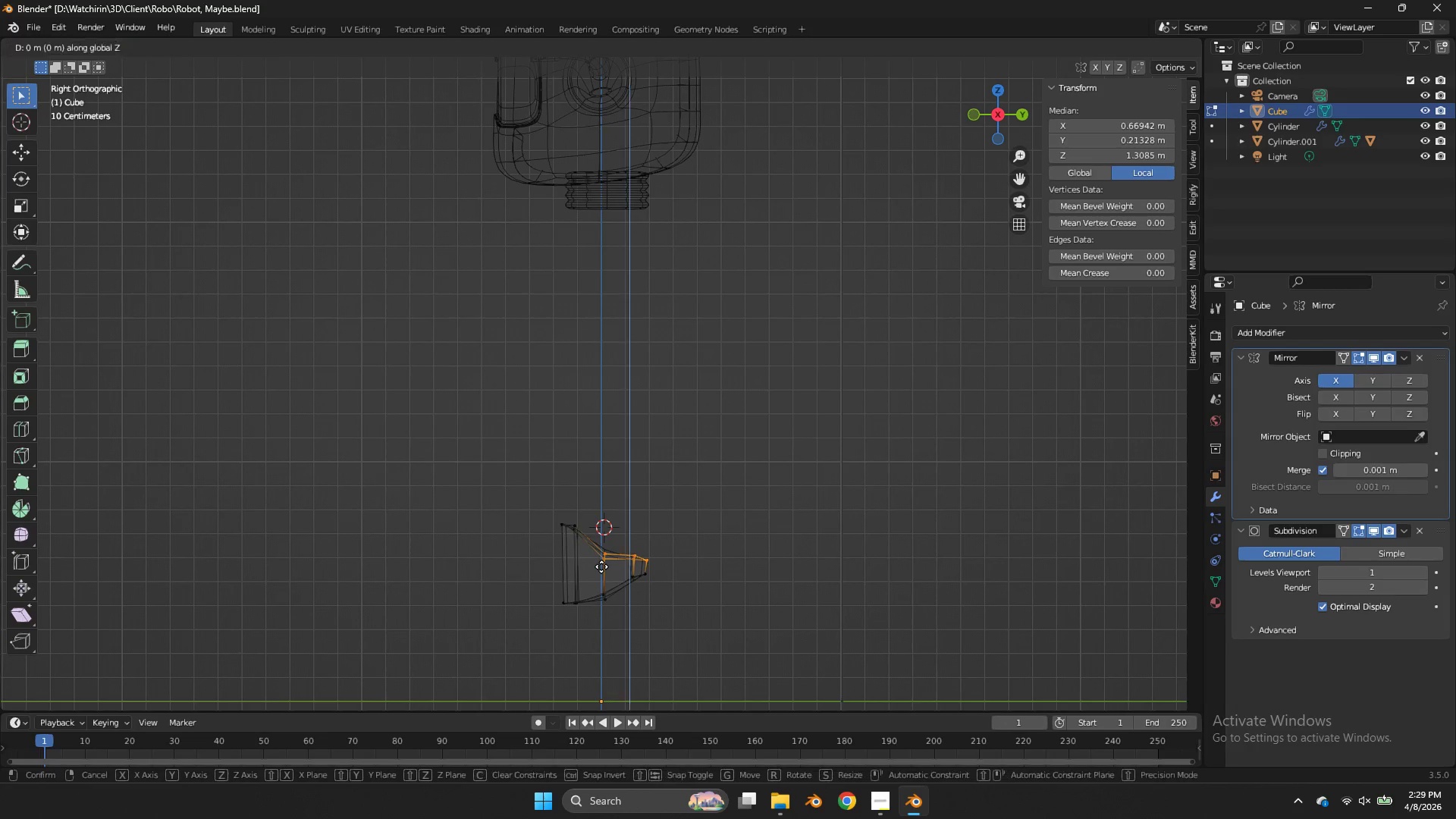 
type(gz)
 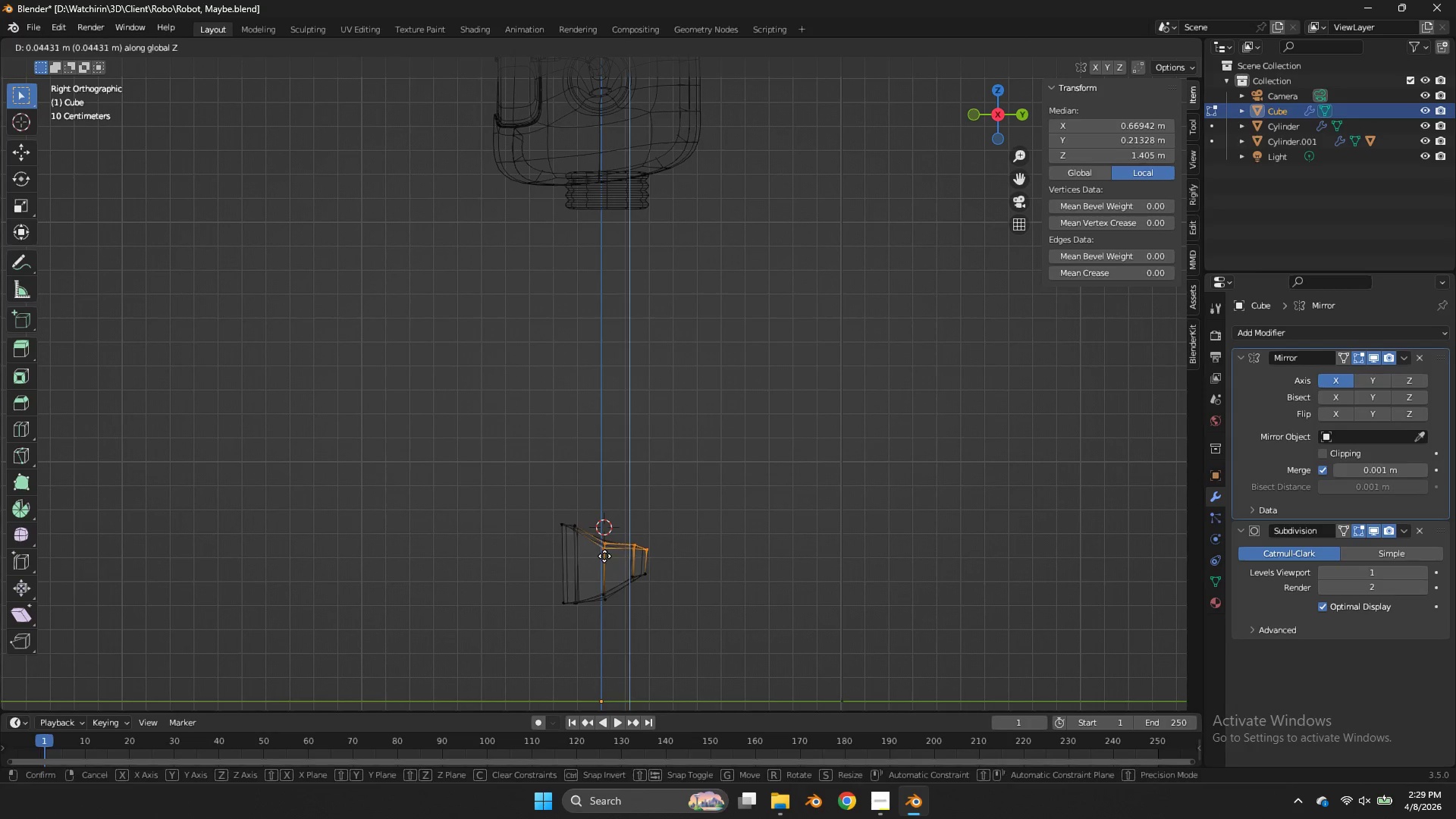 
left_click([604, 556])
 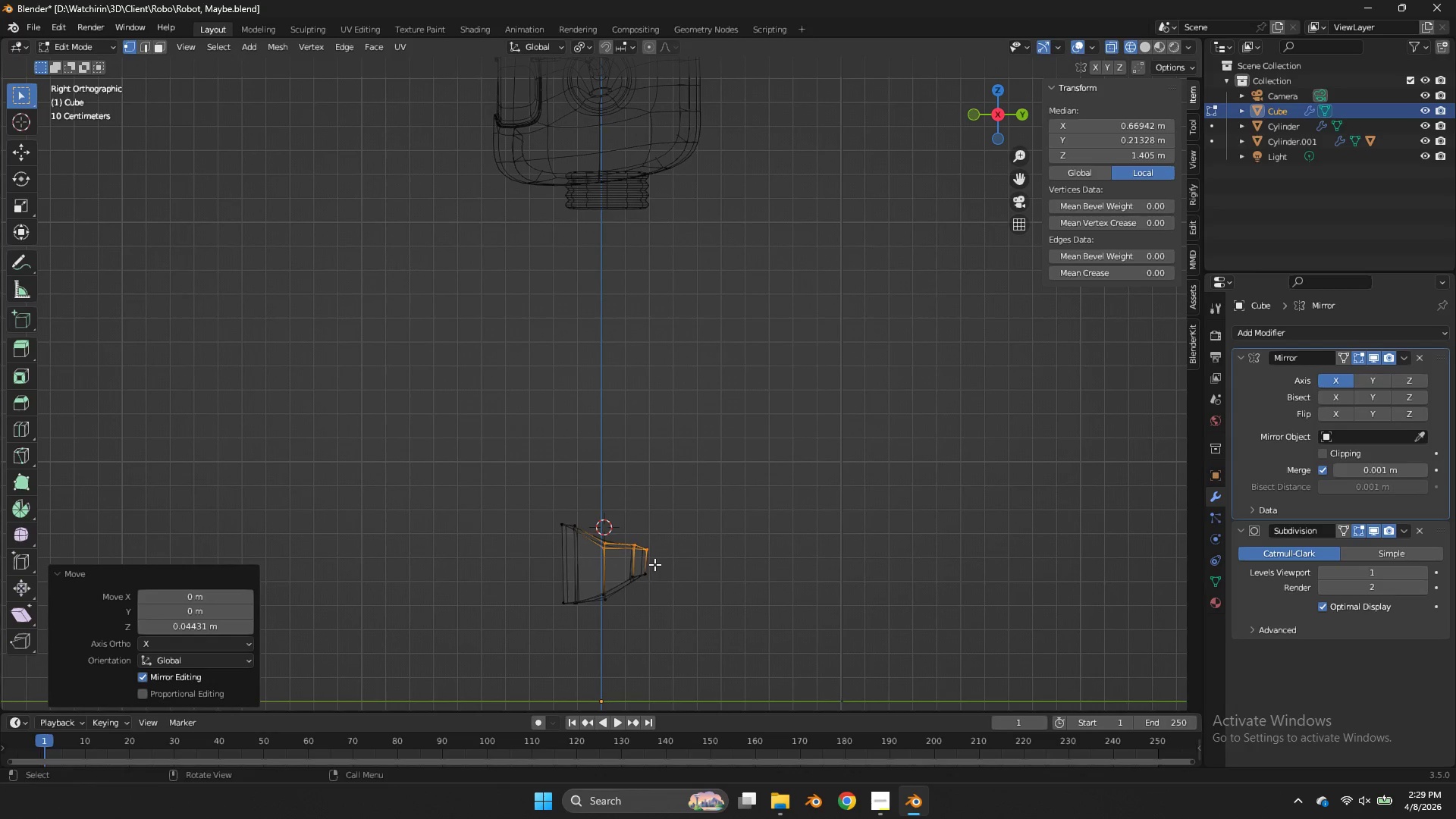 
left_click_drag(start_coordinate=[653, 563], to_coordinate=[626, 584])
 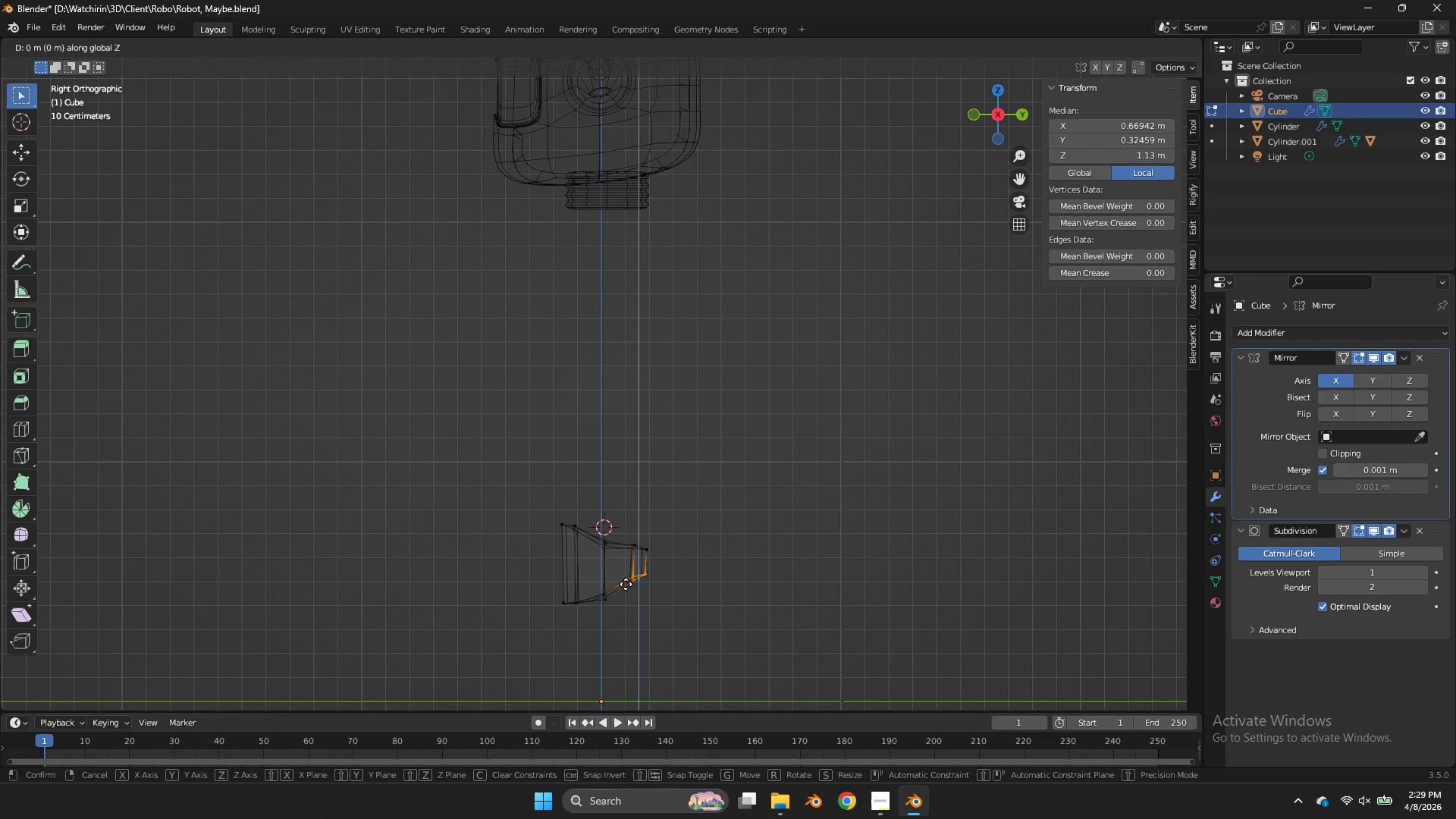 
type(gz)
 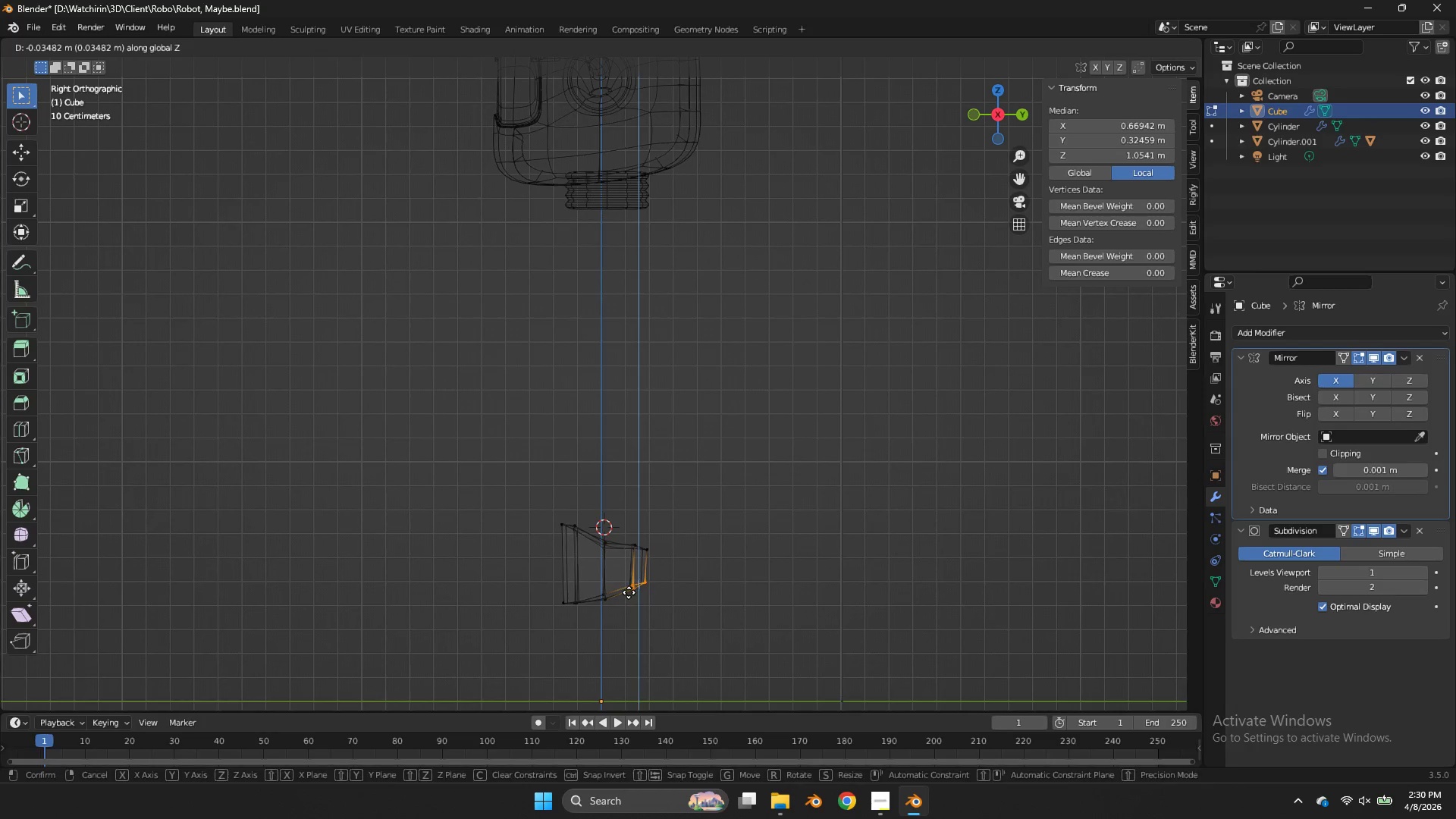 
left_click([629, 592])
 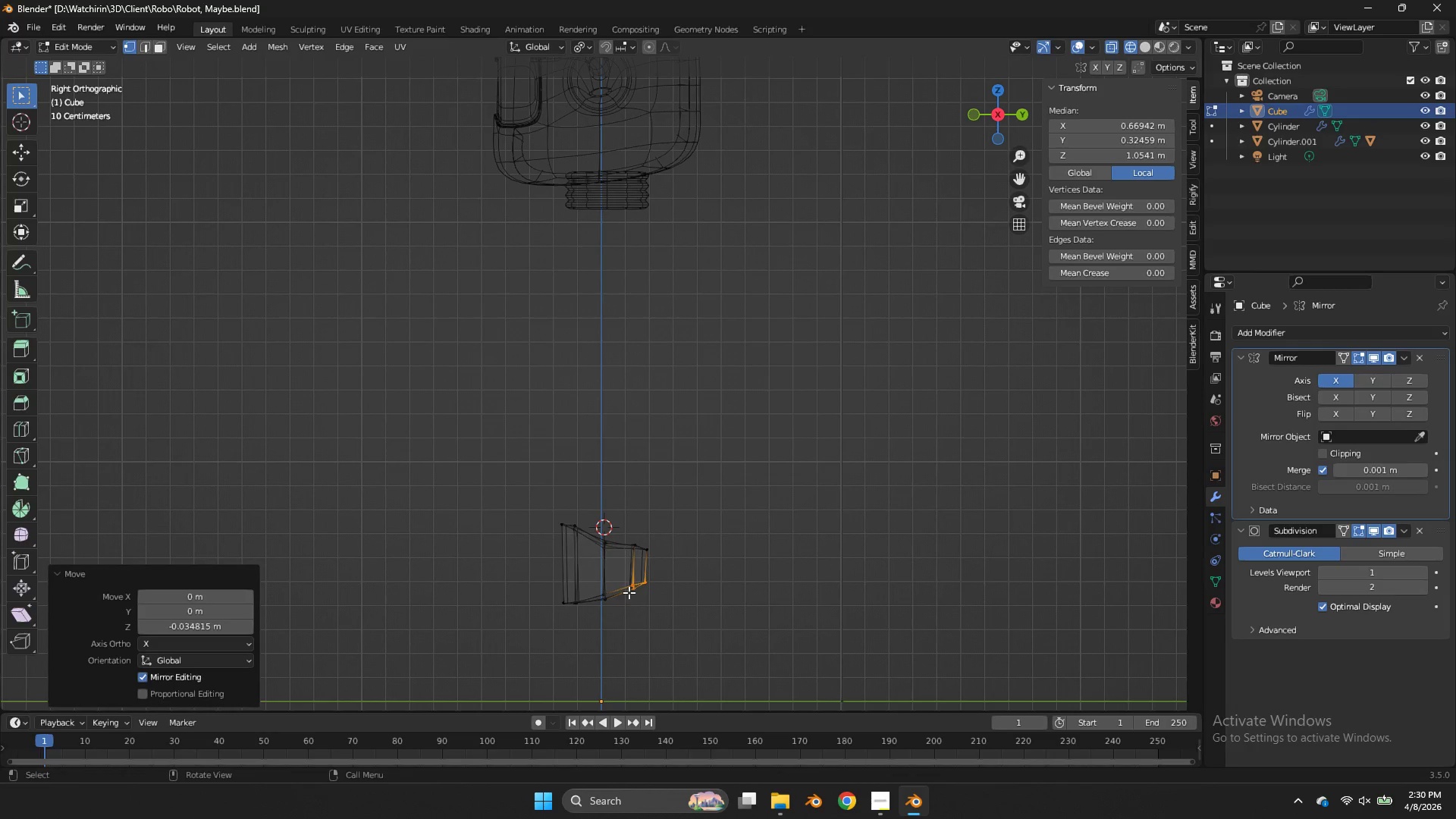 
key(Tab)
 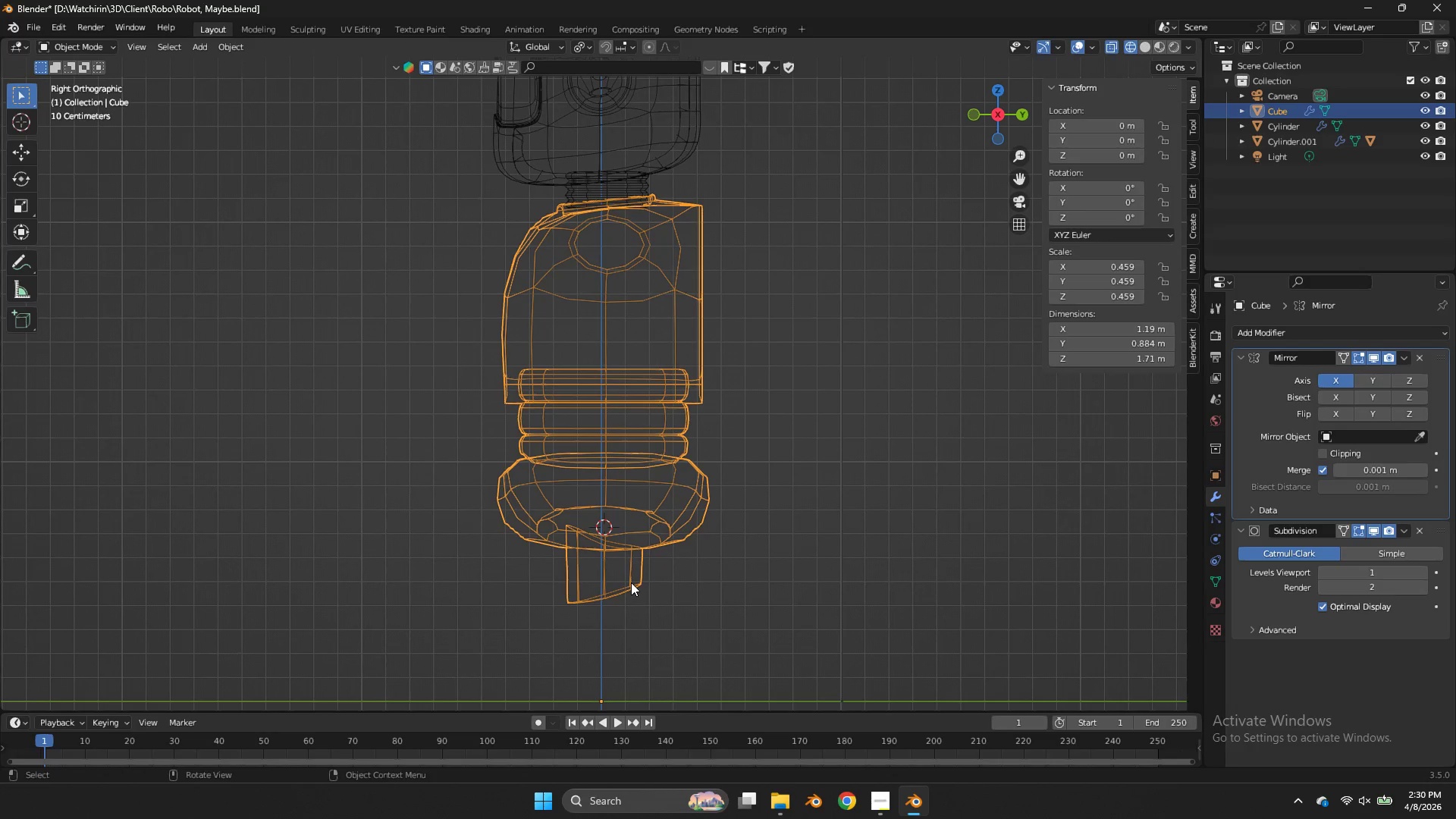 
key(Tab)
 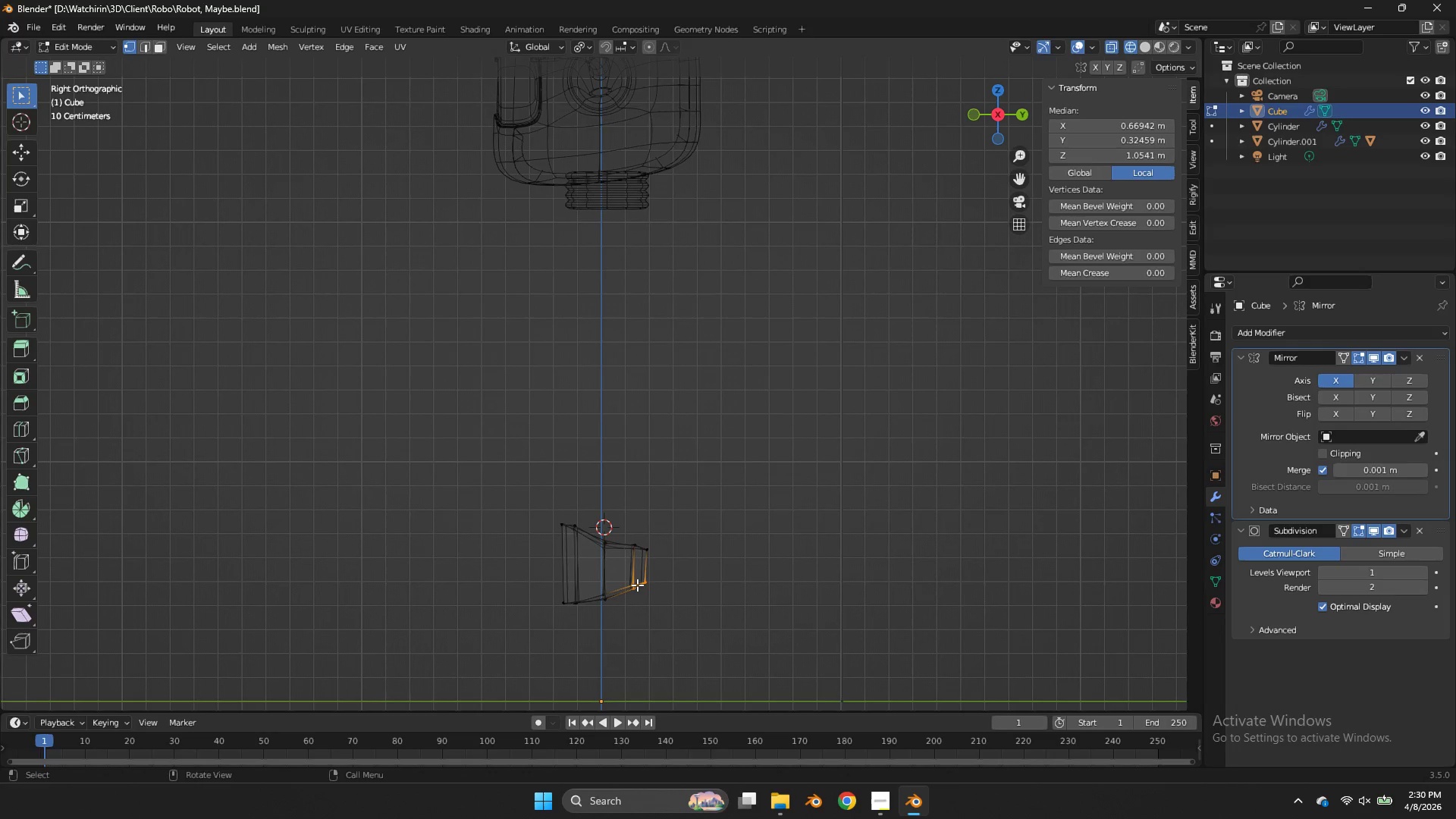 
left_click([637, 585])
 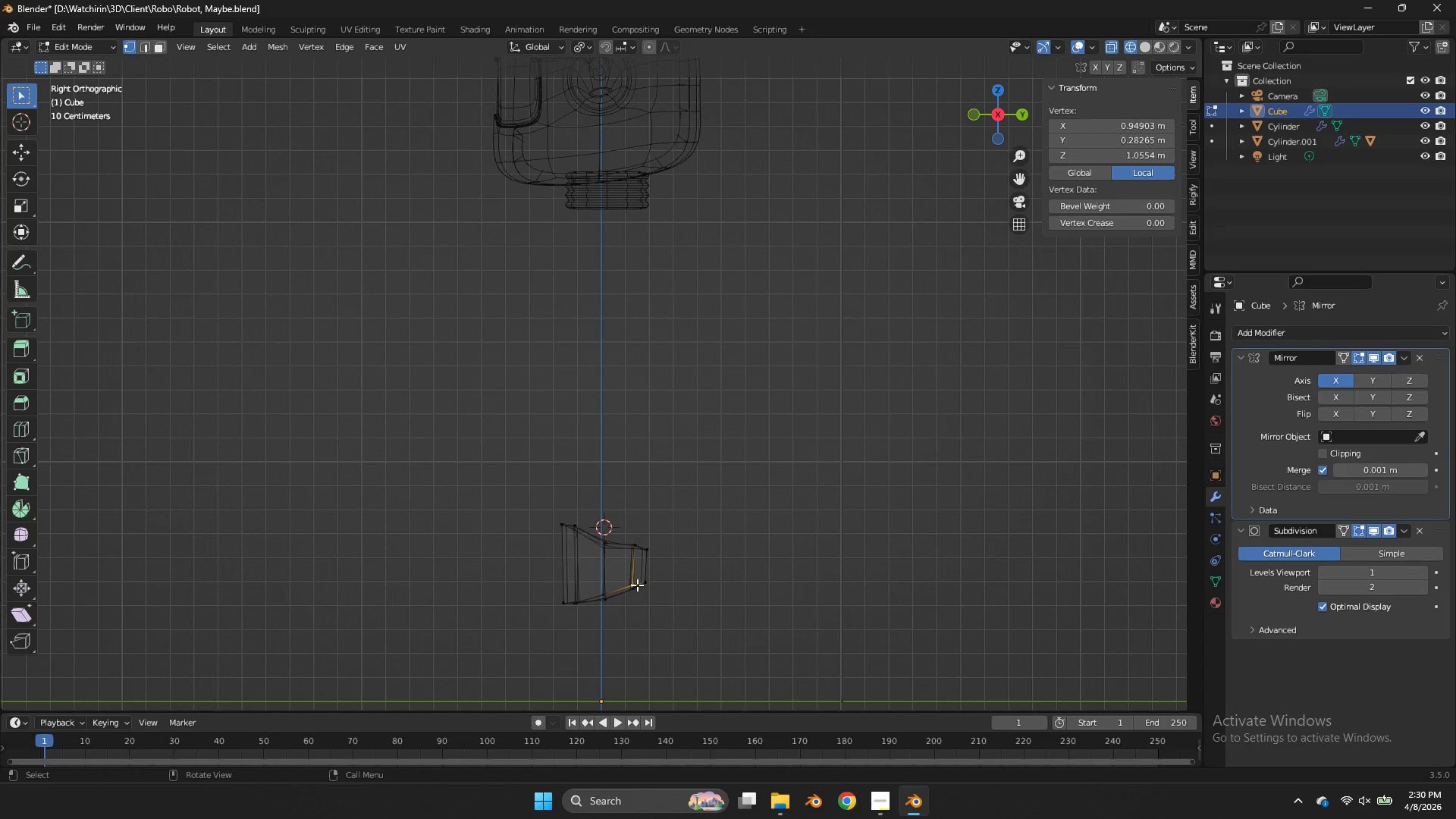 
left_click([637, 585])
 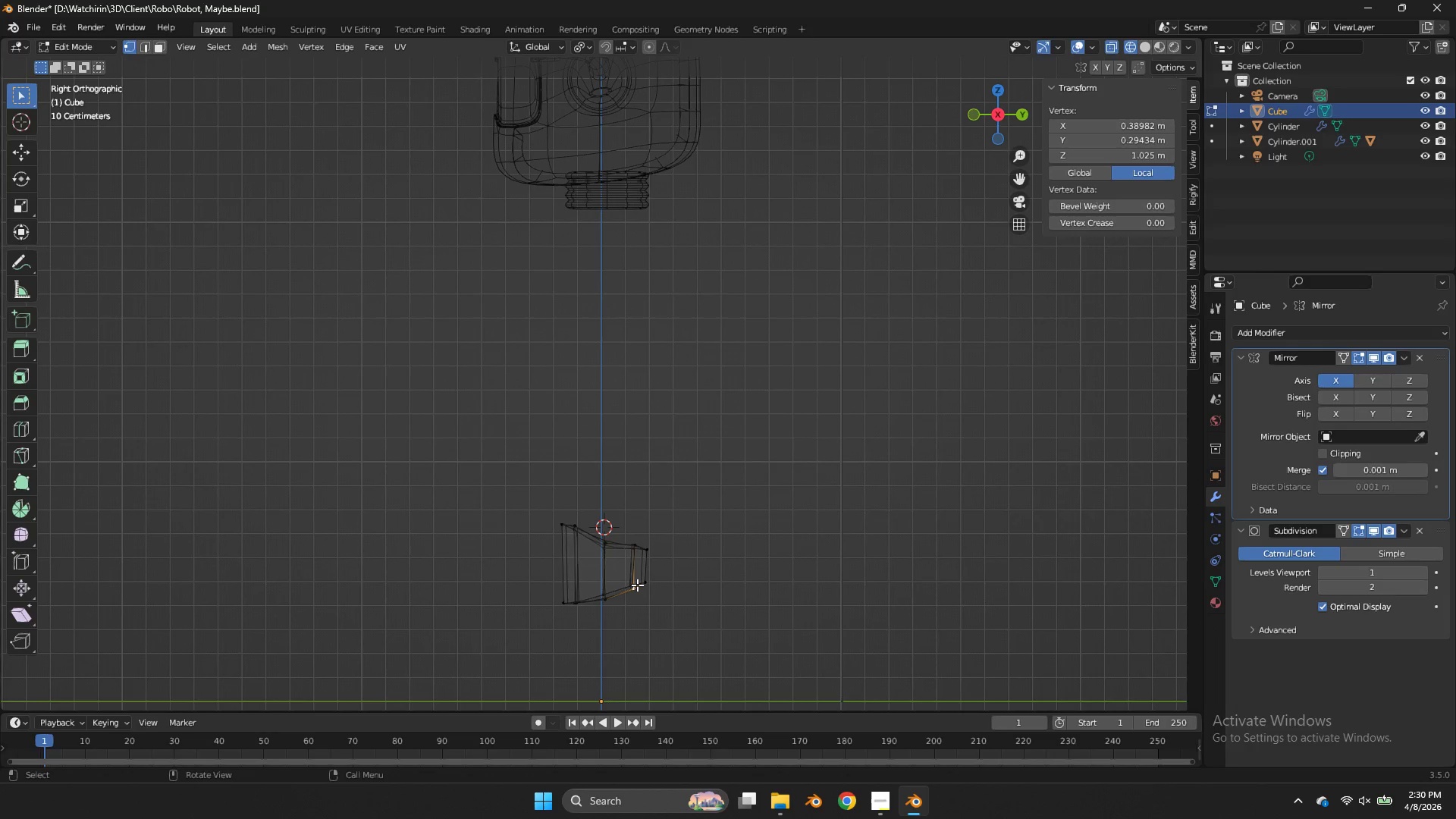 
key(L)
 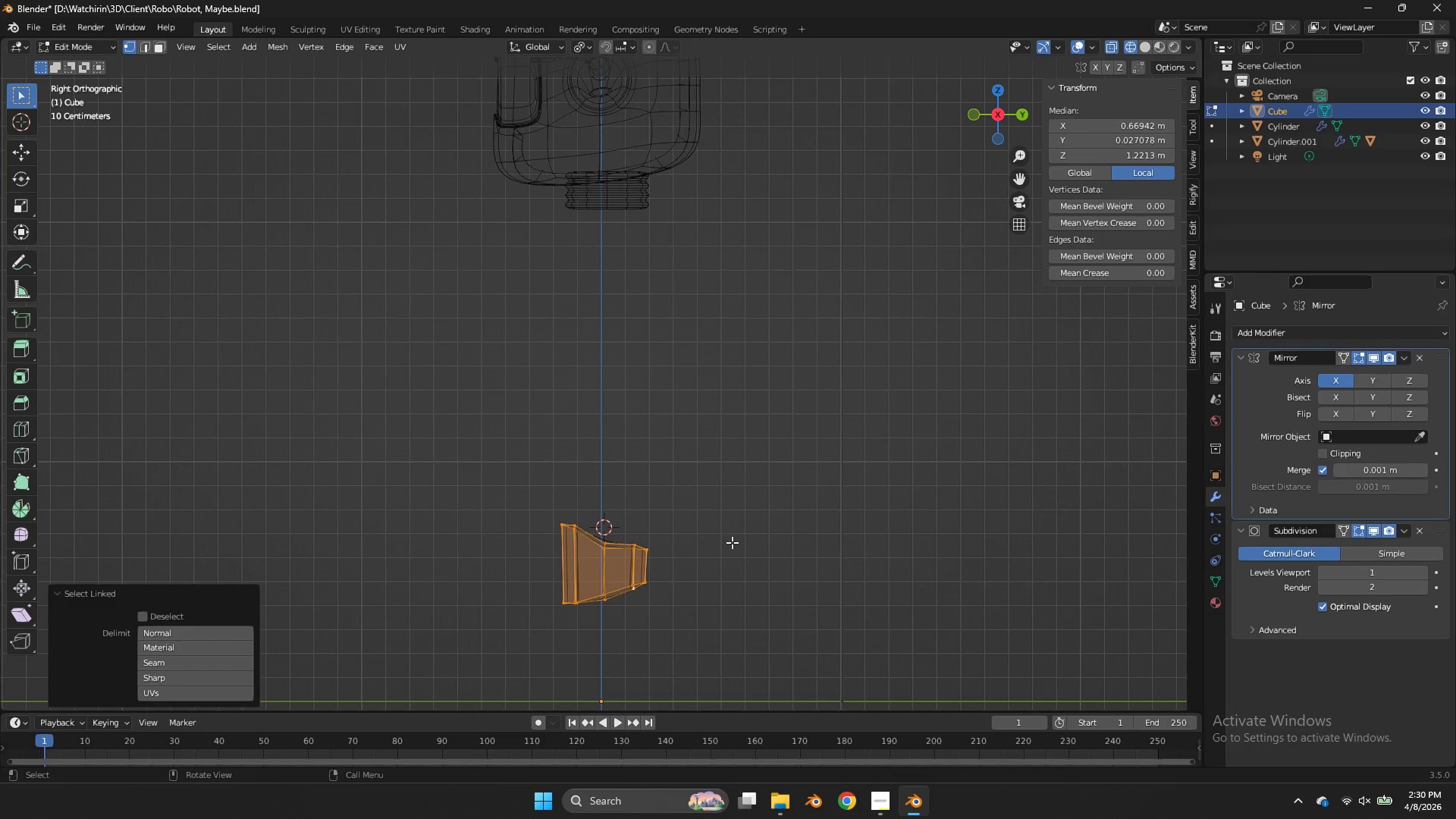 
type(Dz)
 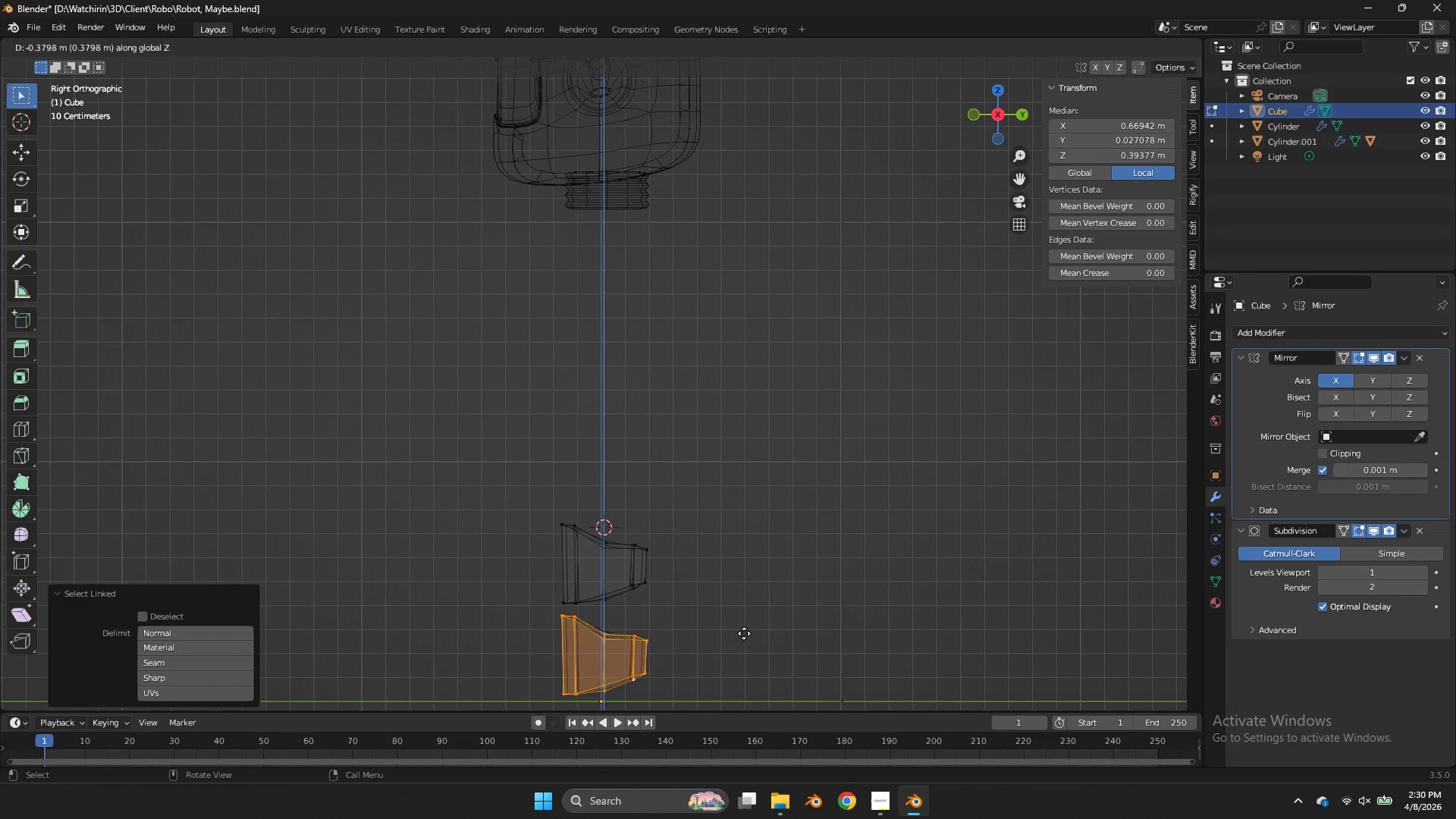 
left_click([744, 633])
 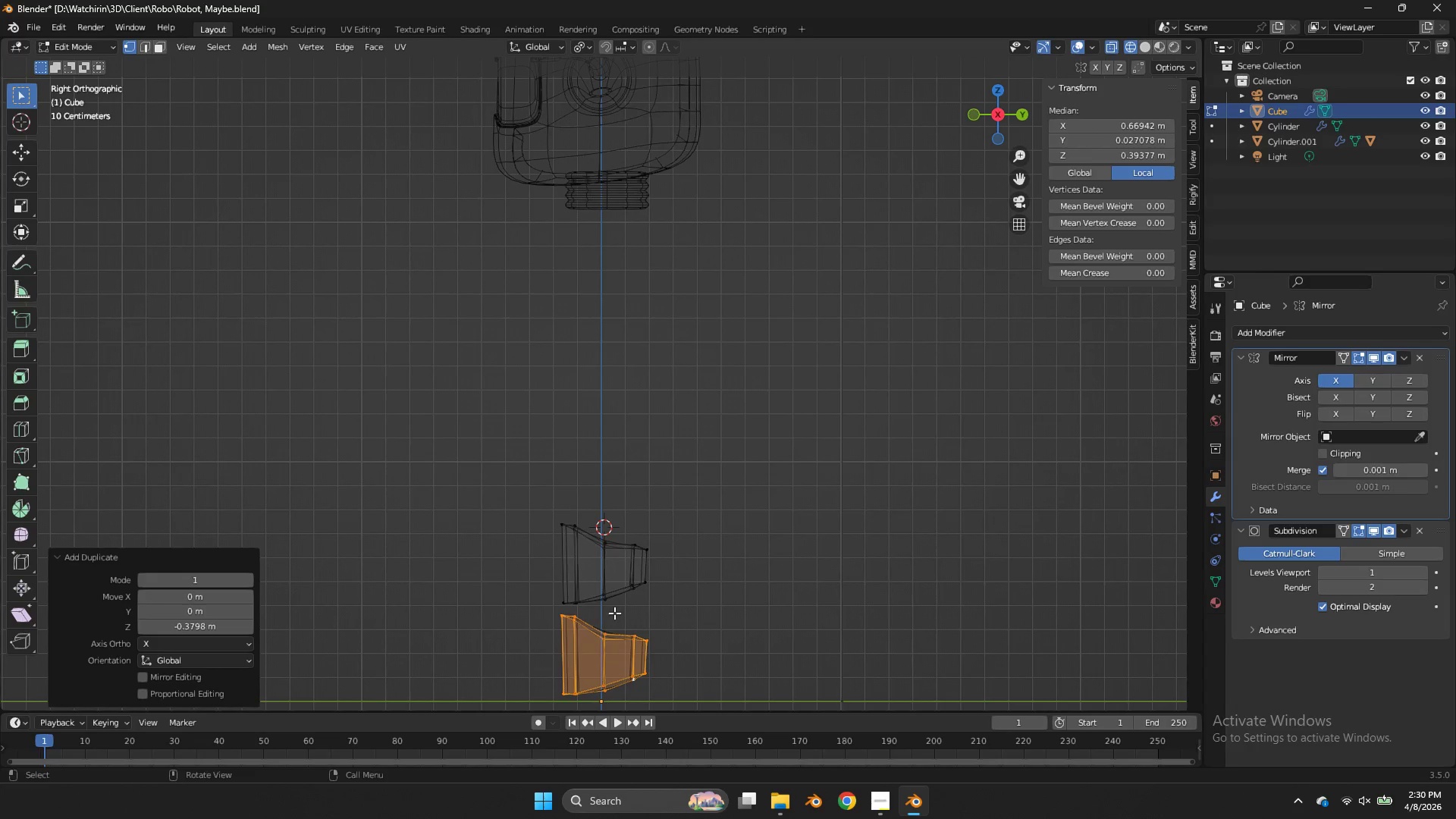 
key(Control+S)
 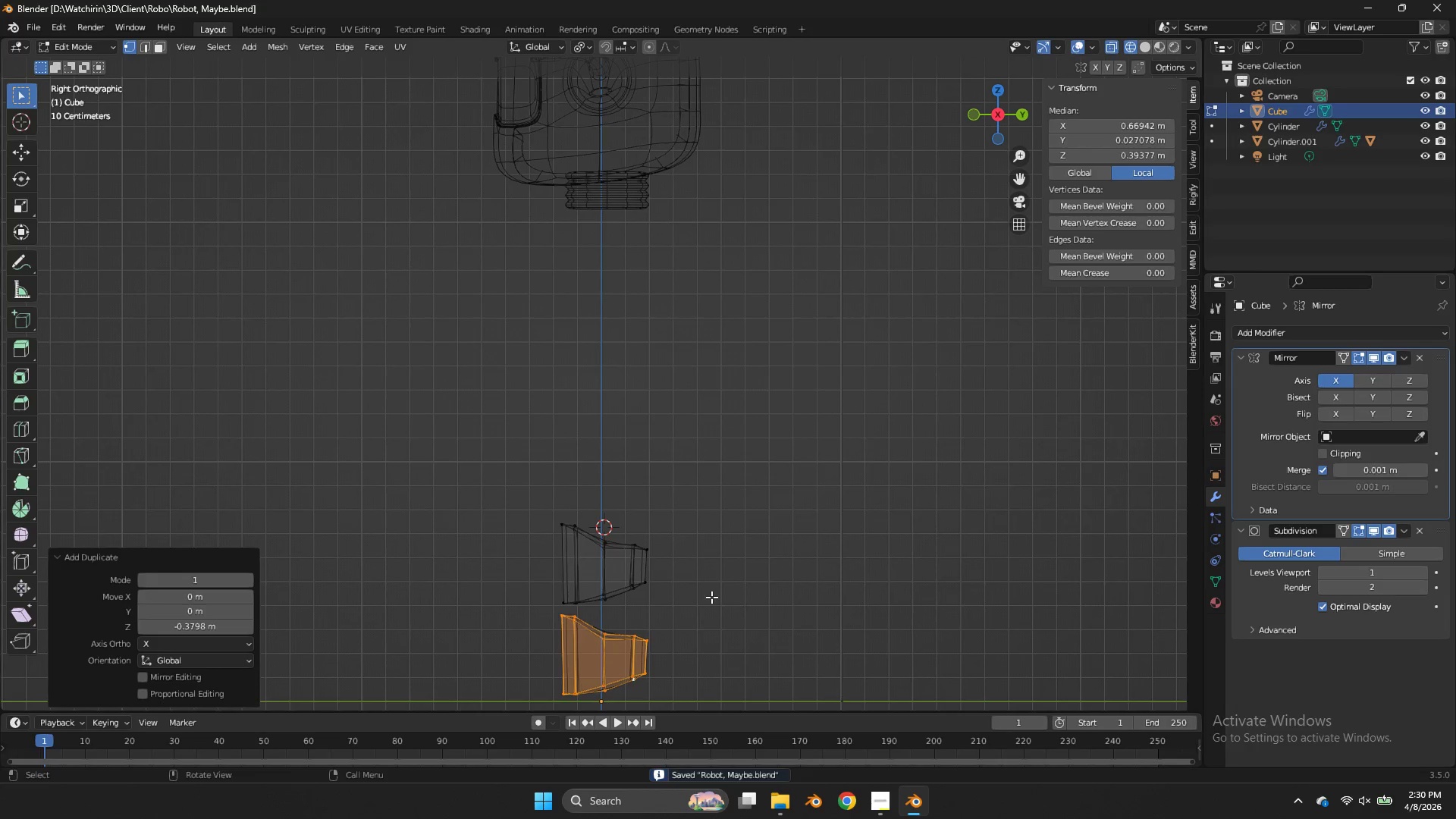 
left_click_drag(start_coordinate=[623, 676], to_coordinate=[594, 696])
 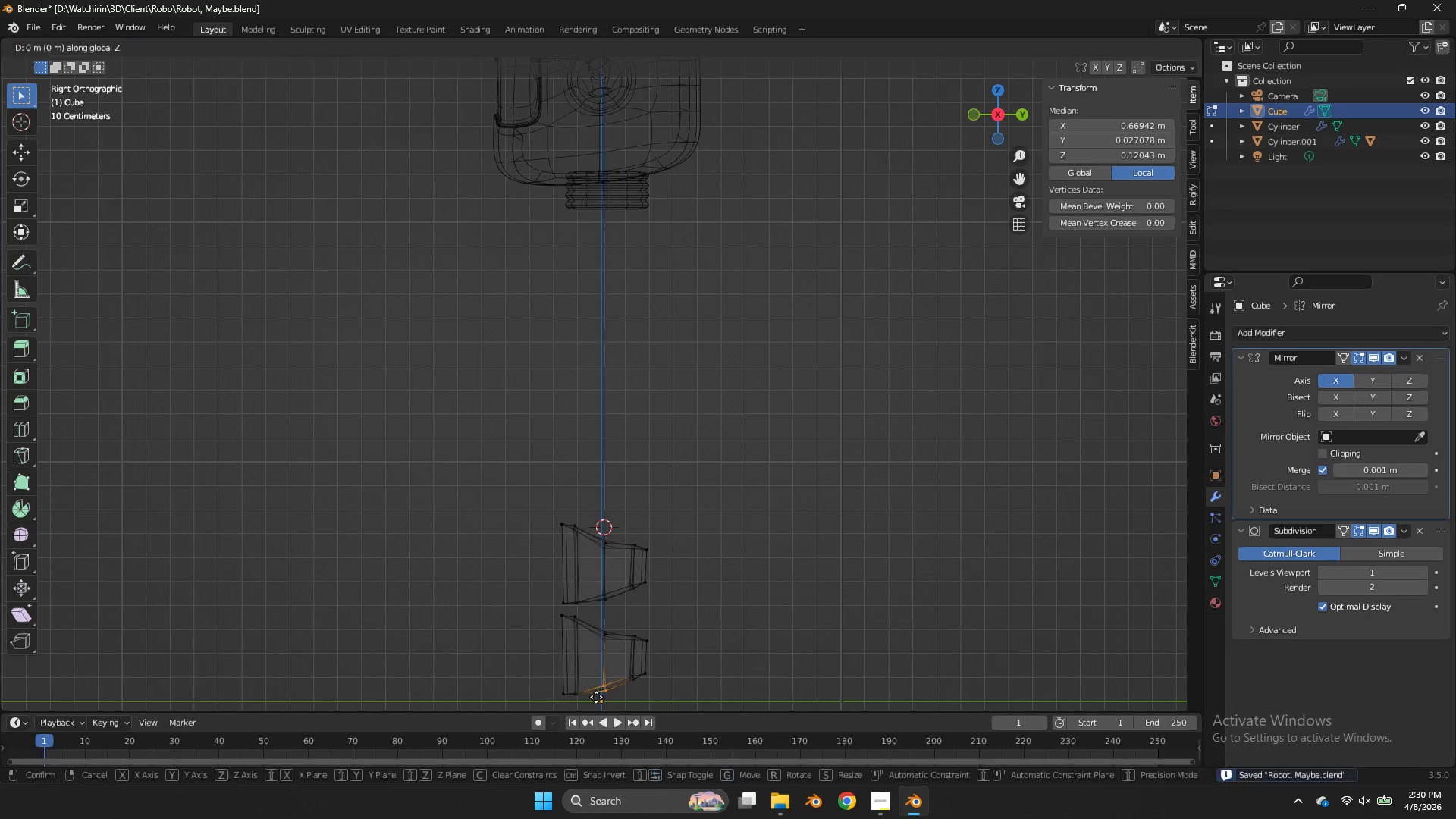 
type(gz)
 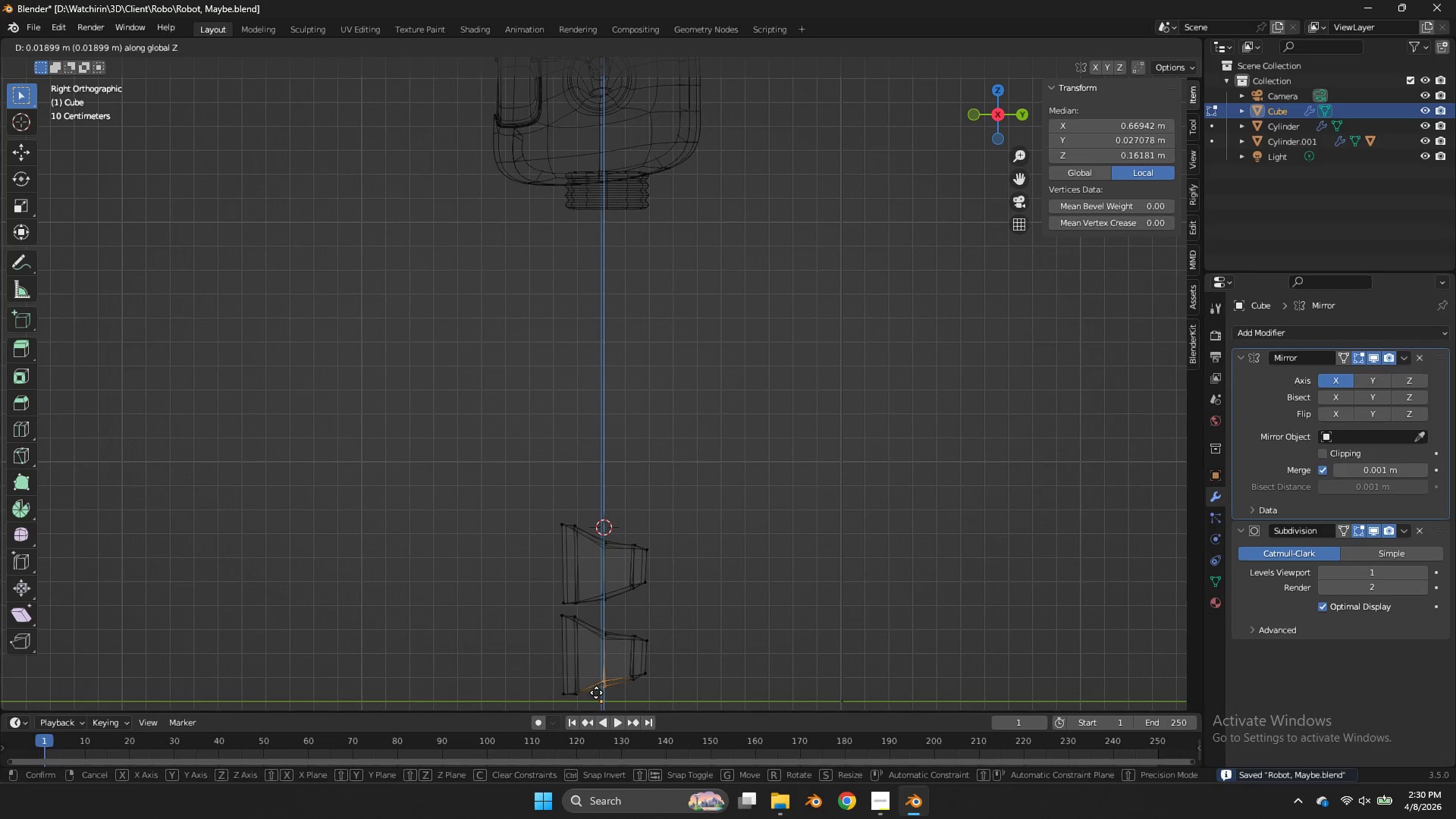 
left_click([596, 692])
 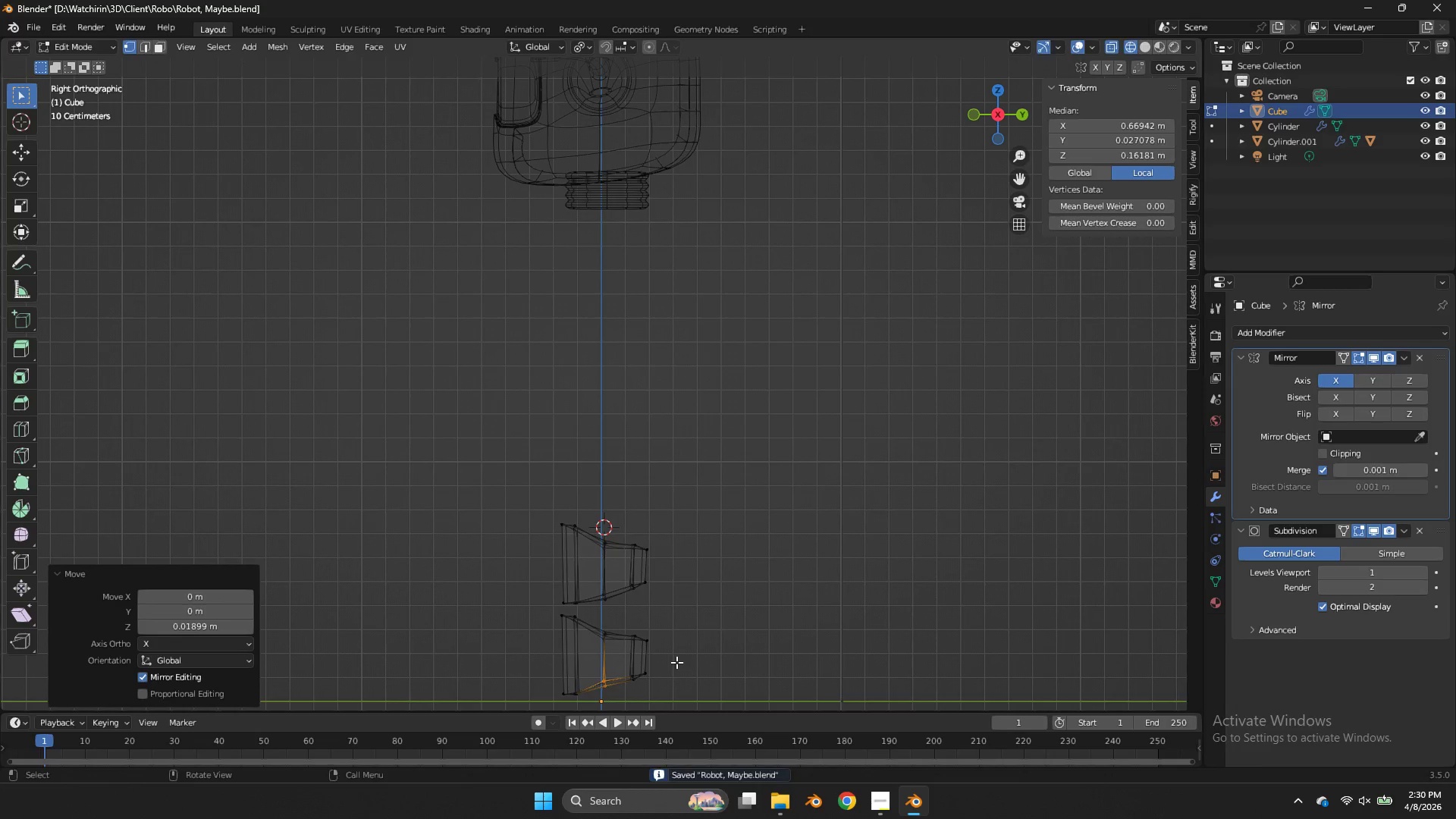 
type(sz0)
 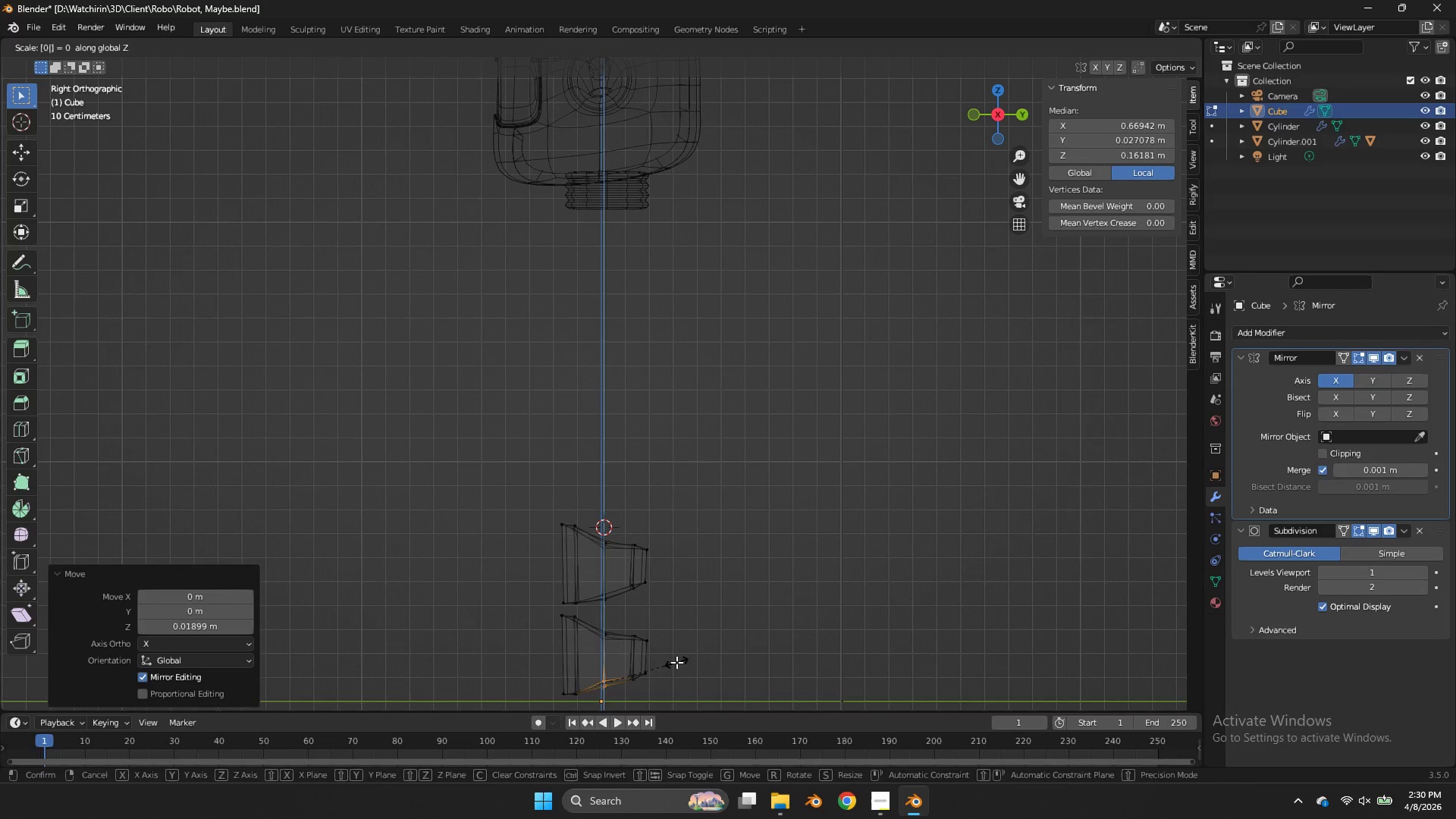 
key(Enter)
 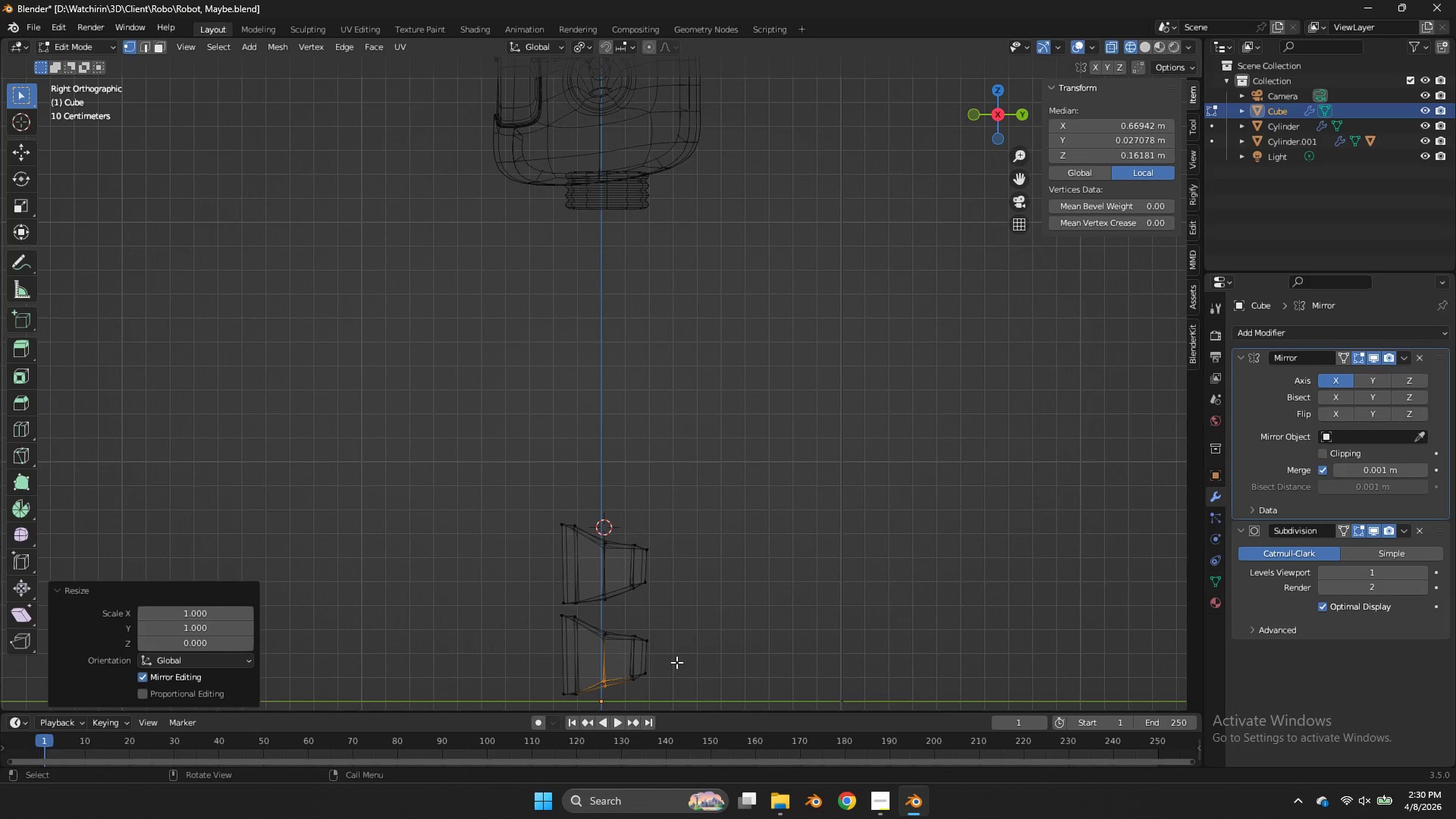 
left_click([839, 589])
 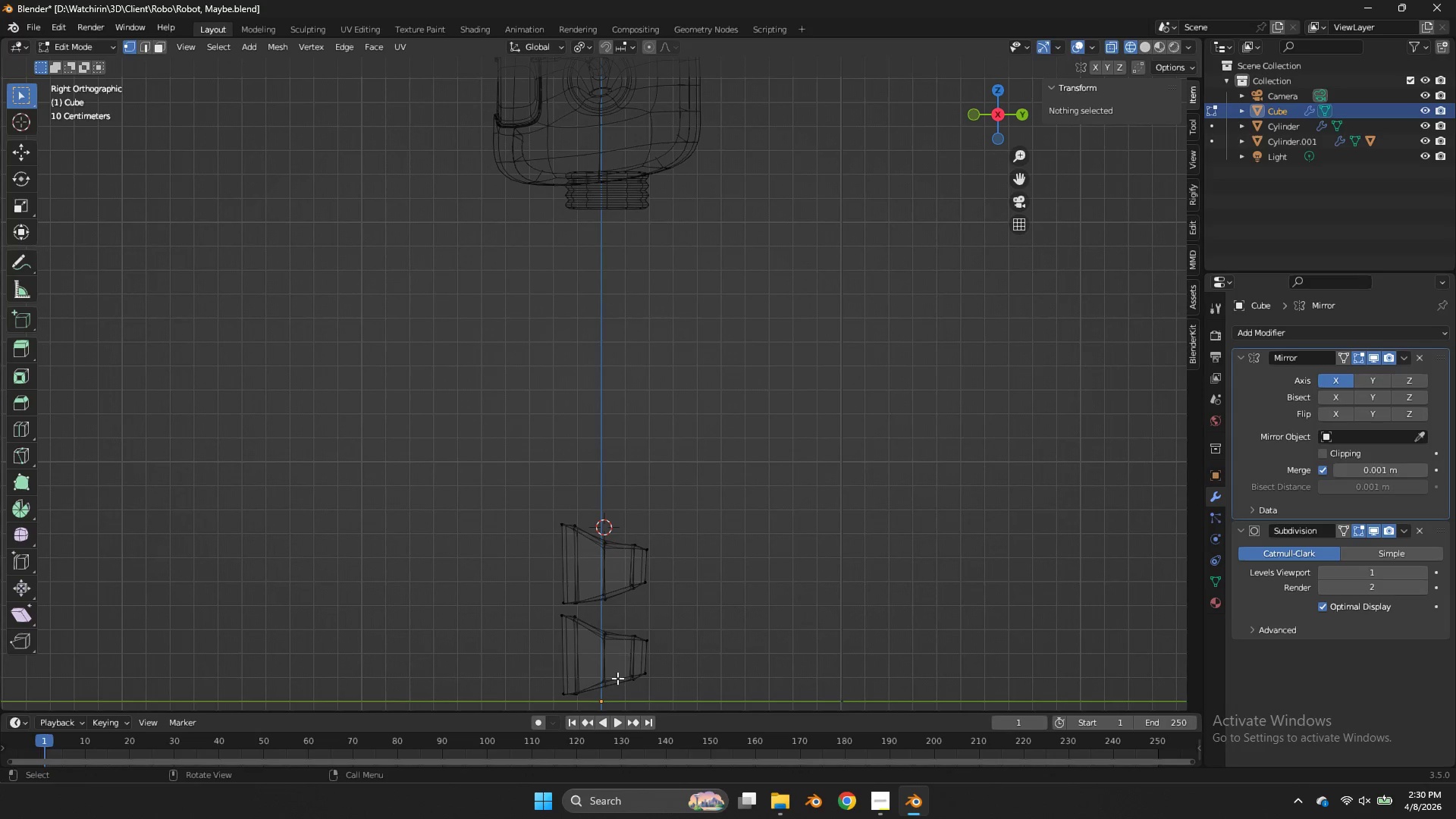 
left_click_drag(start_coordinate=[617, 678], to_coordinate=[587, 708])
 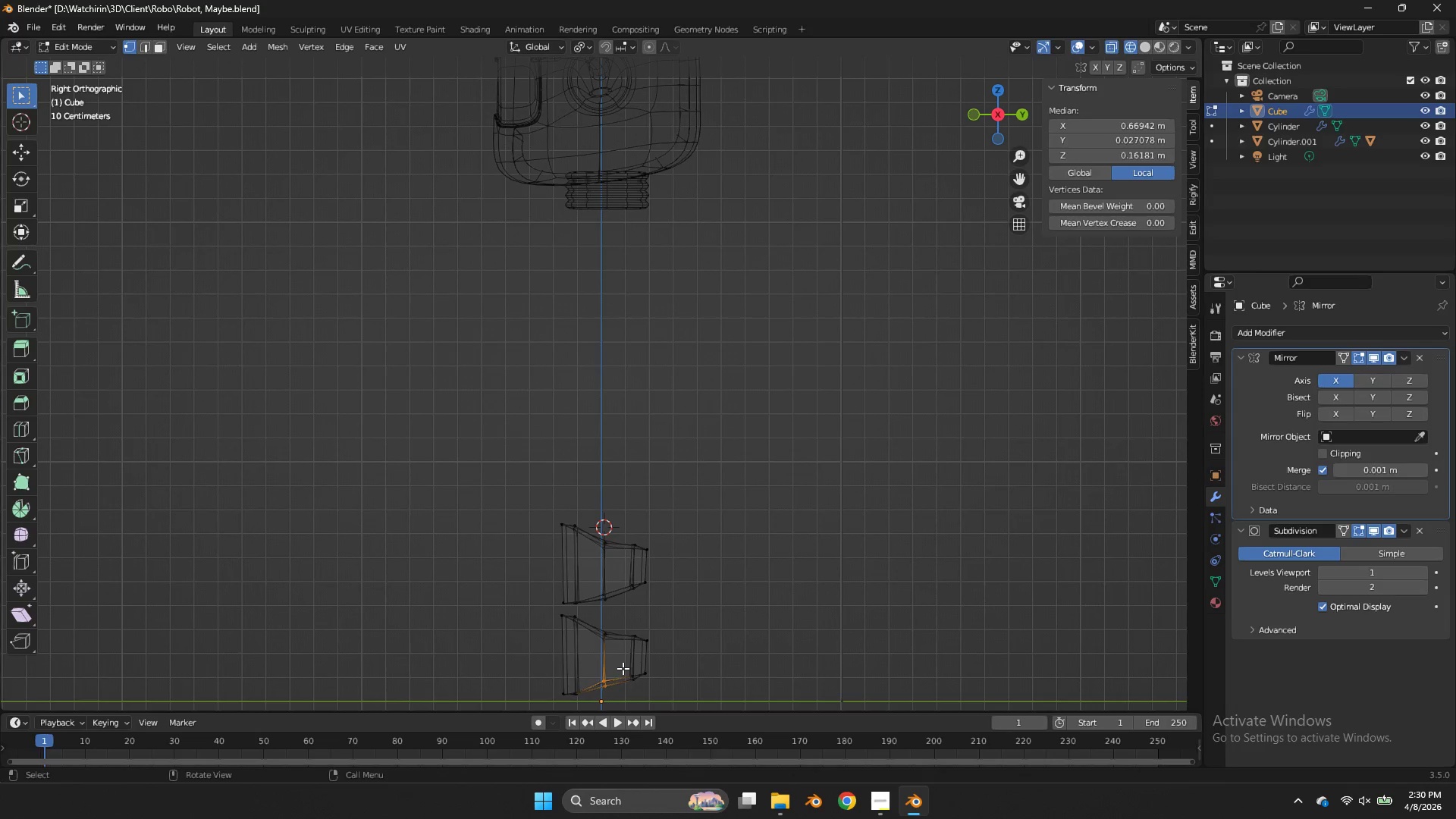 
type(sz0)
 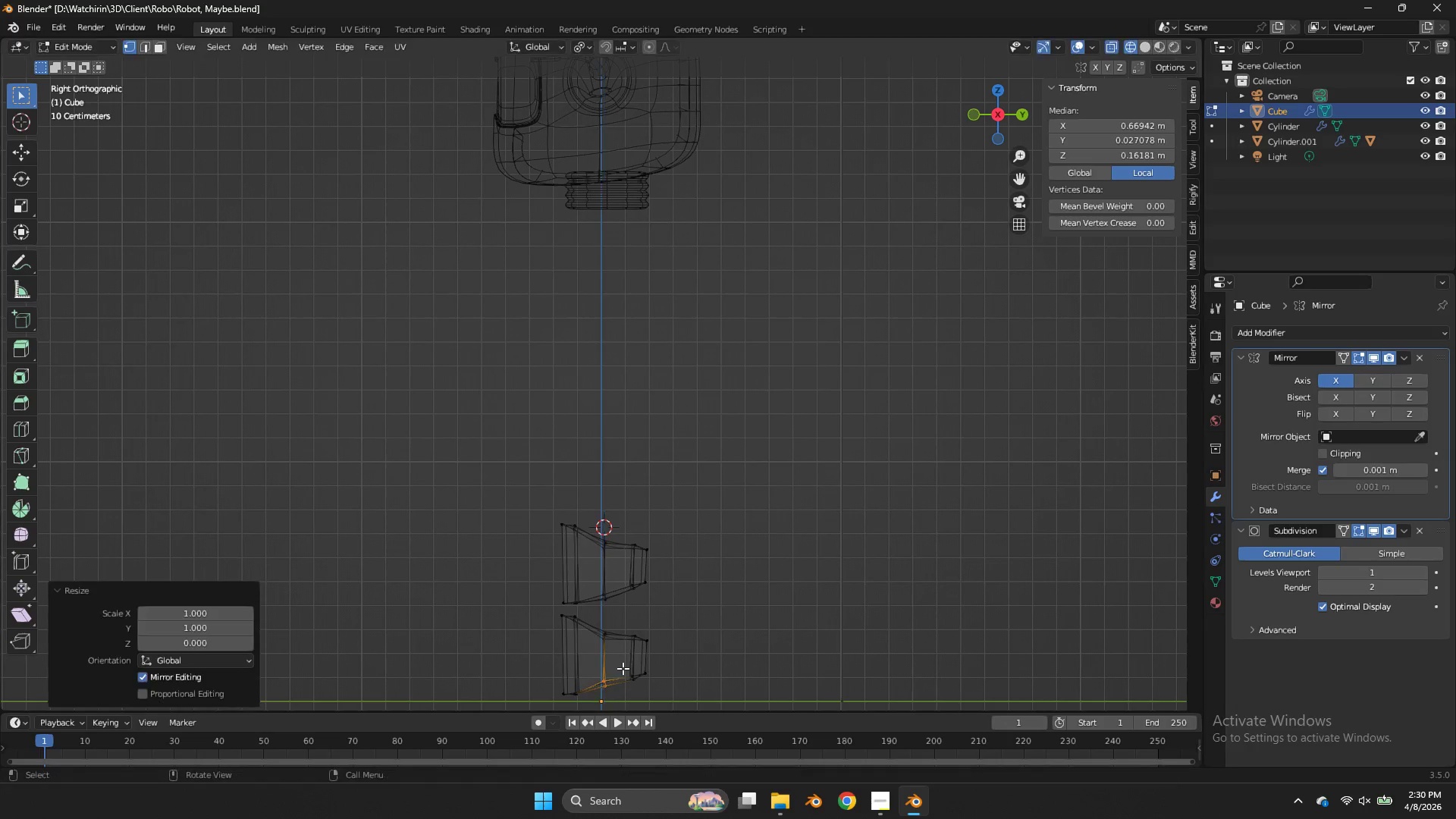 
key(Enter)
 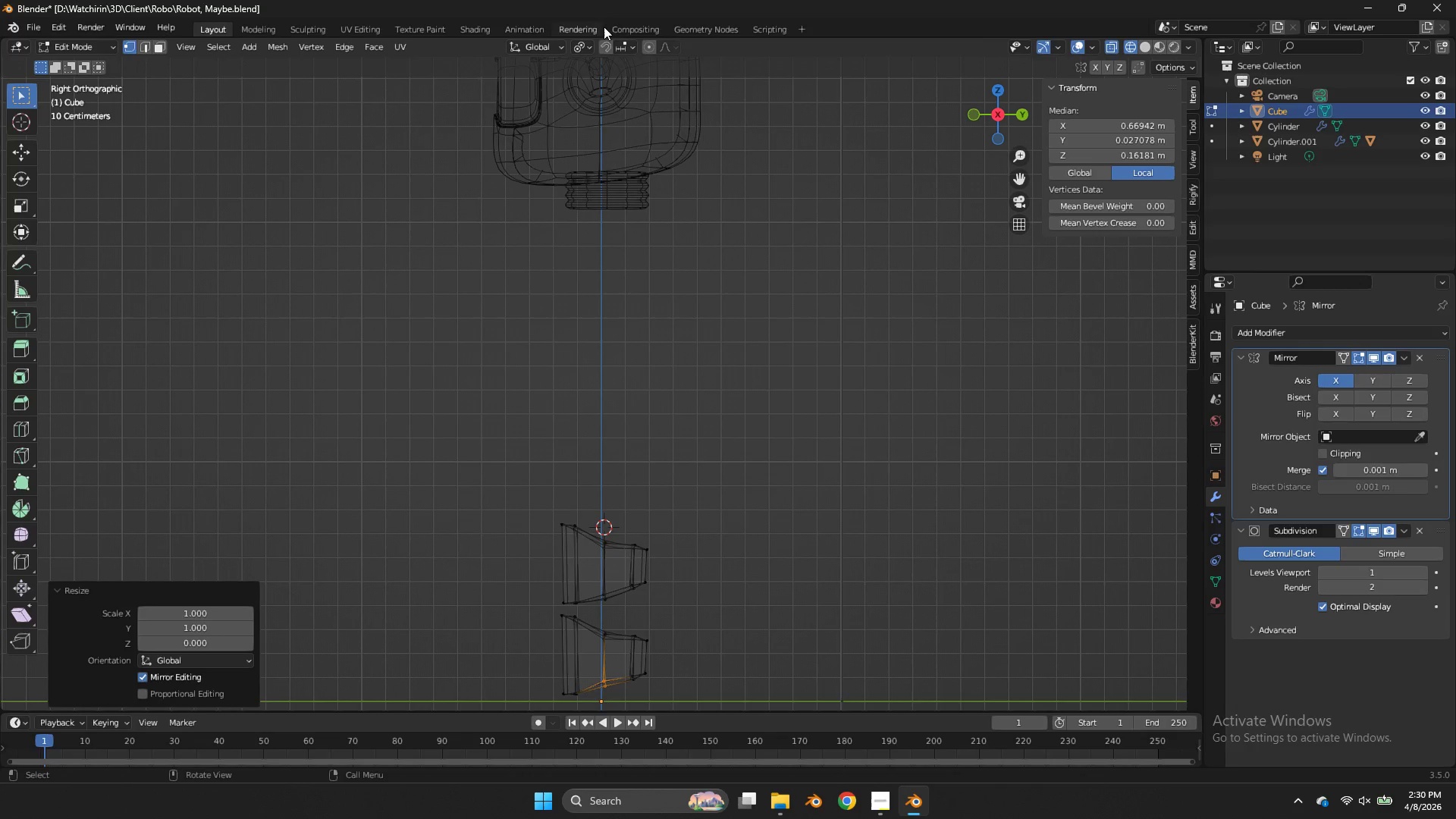 
left_click([591, 40])
 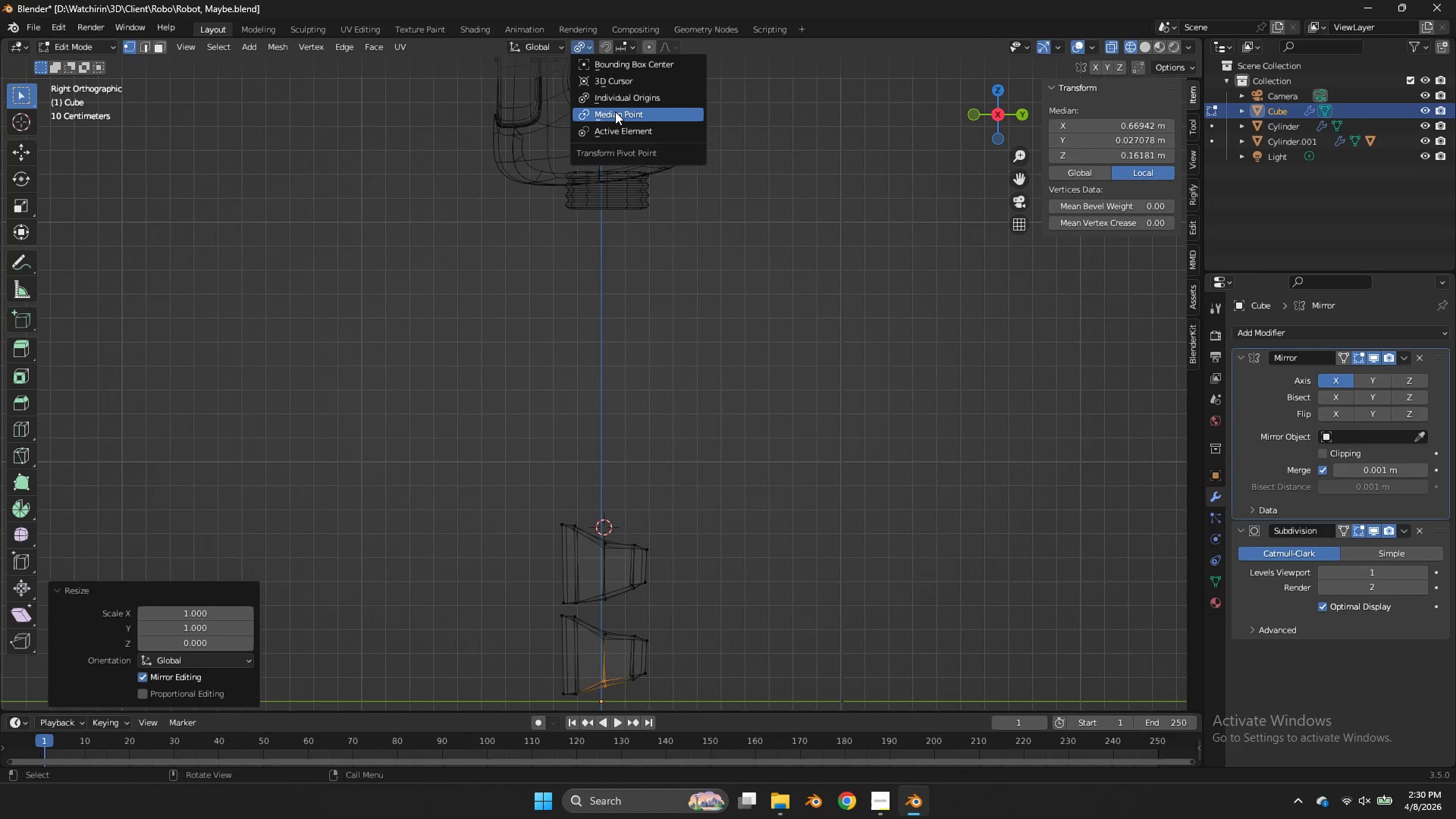 
left_click([615, 111])
 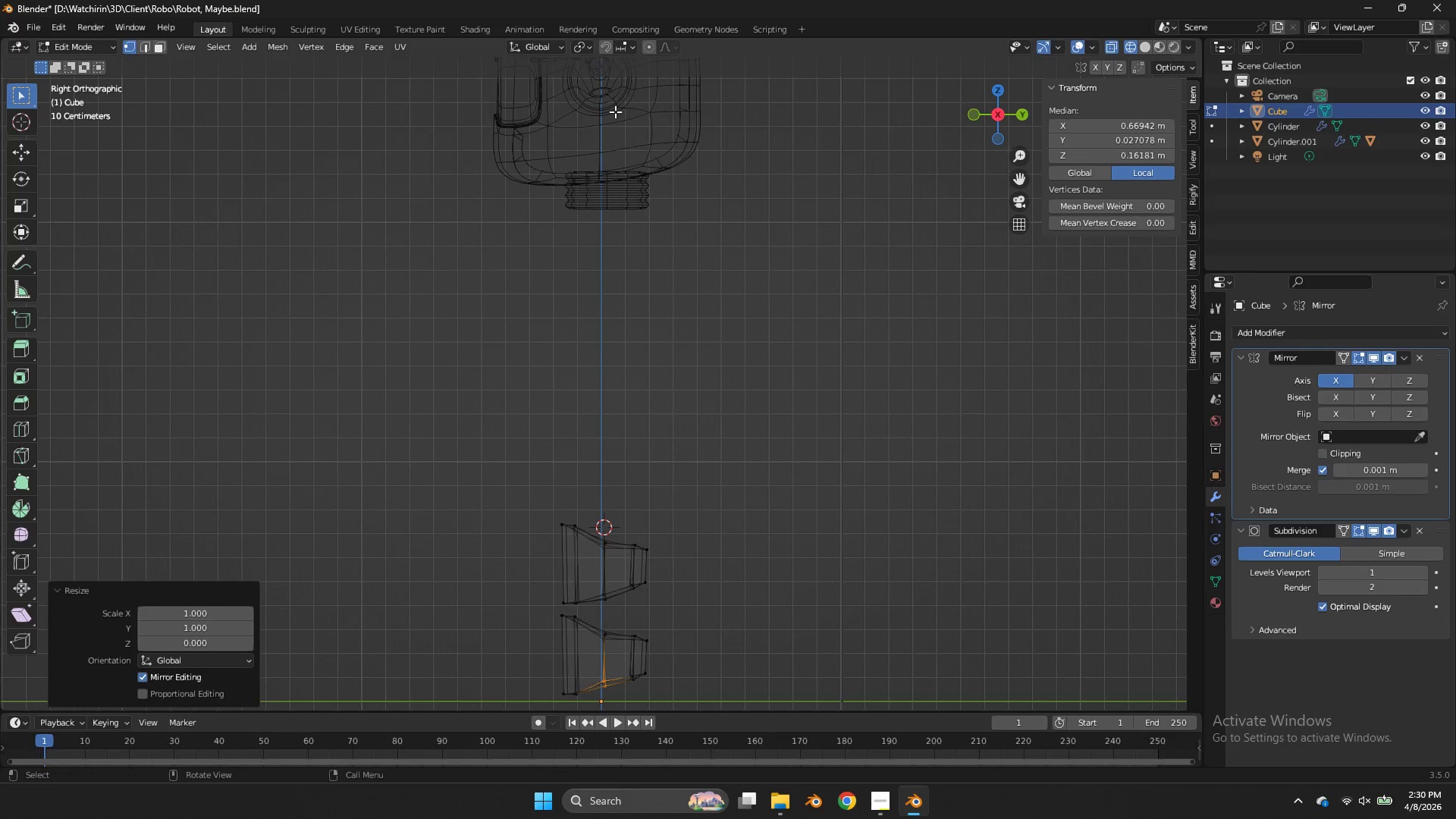 
type(sz0)
 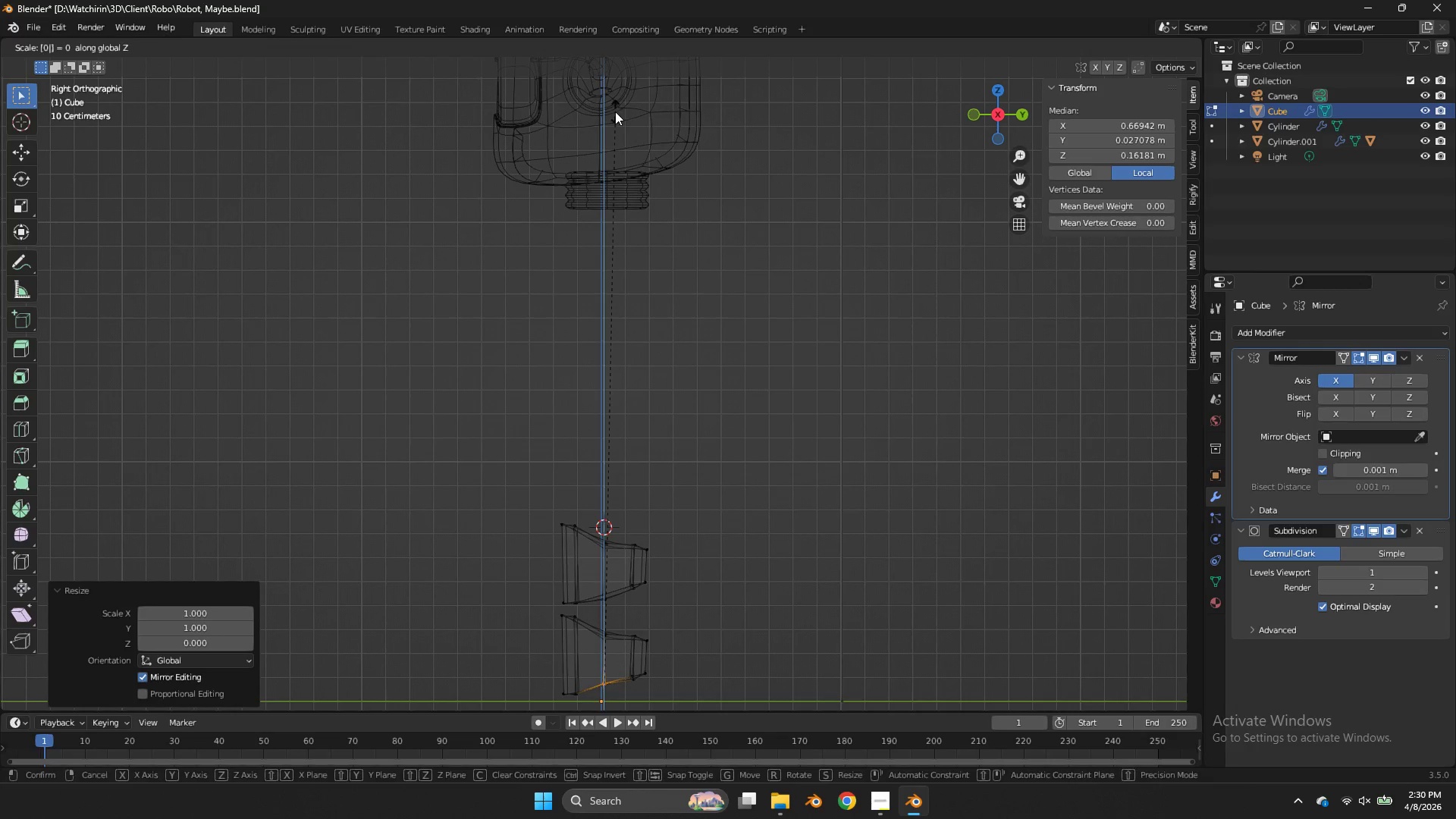 
key(Enter)
 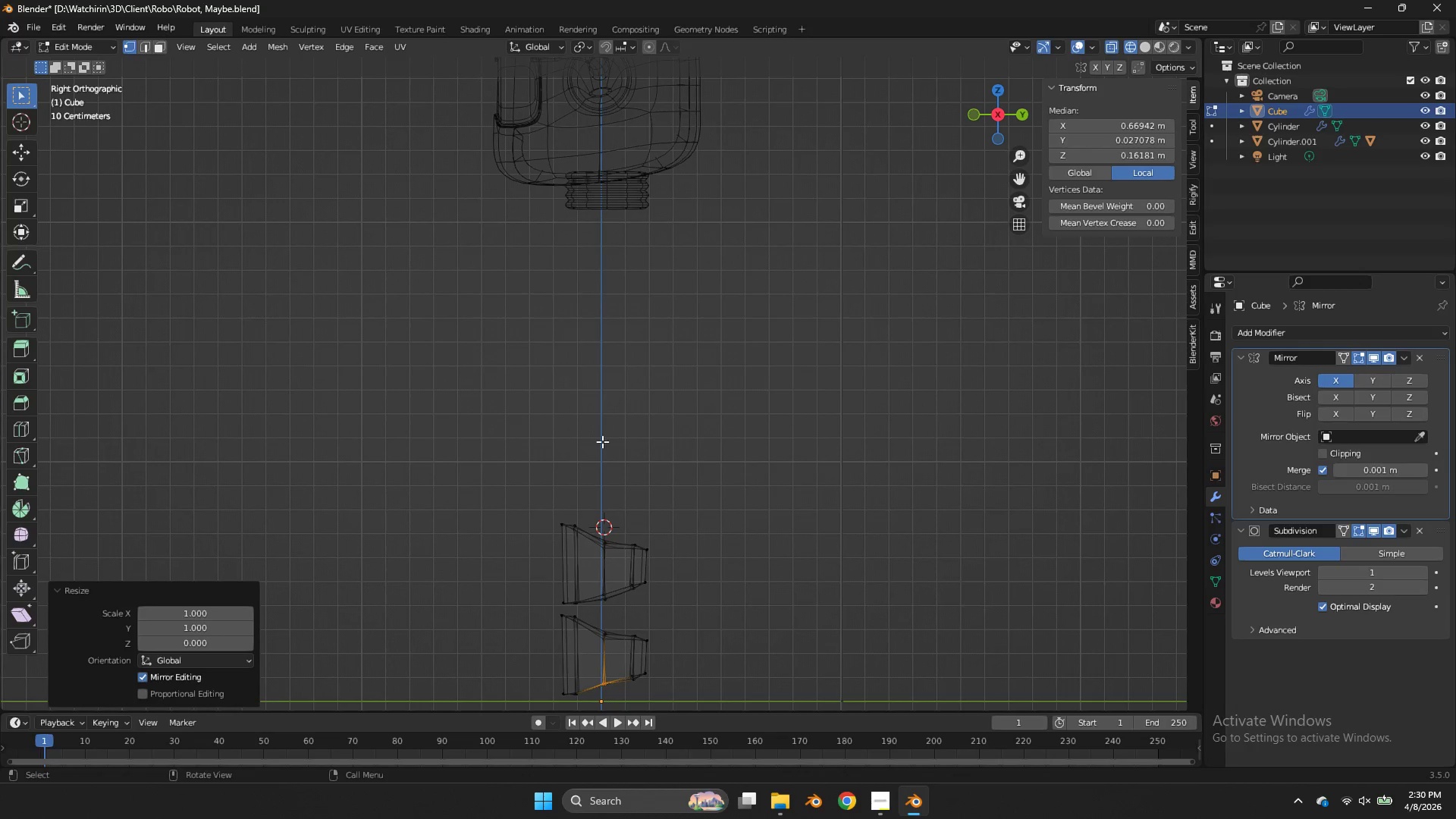 
left_click_drag(start_coordinate=[616, 549], to_coordinate=[594, 607])
 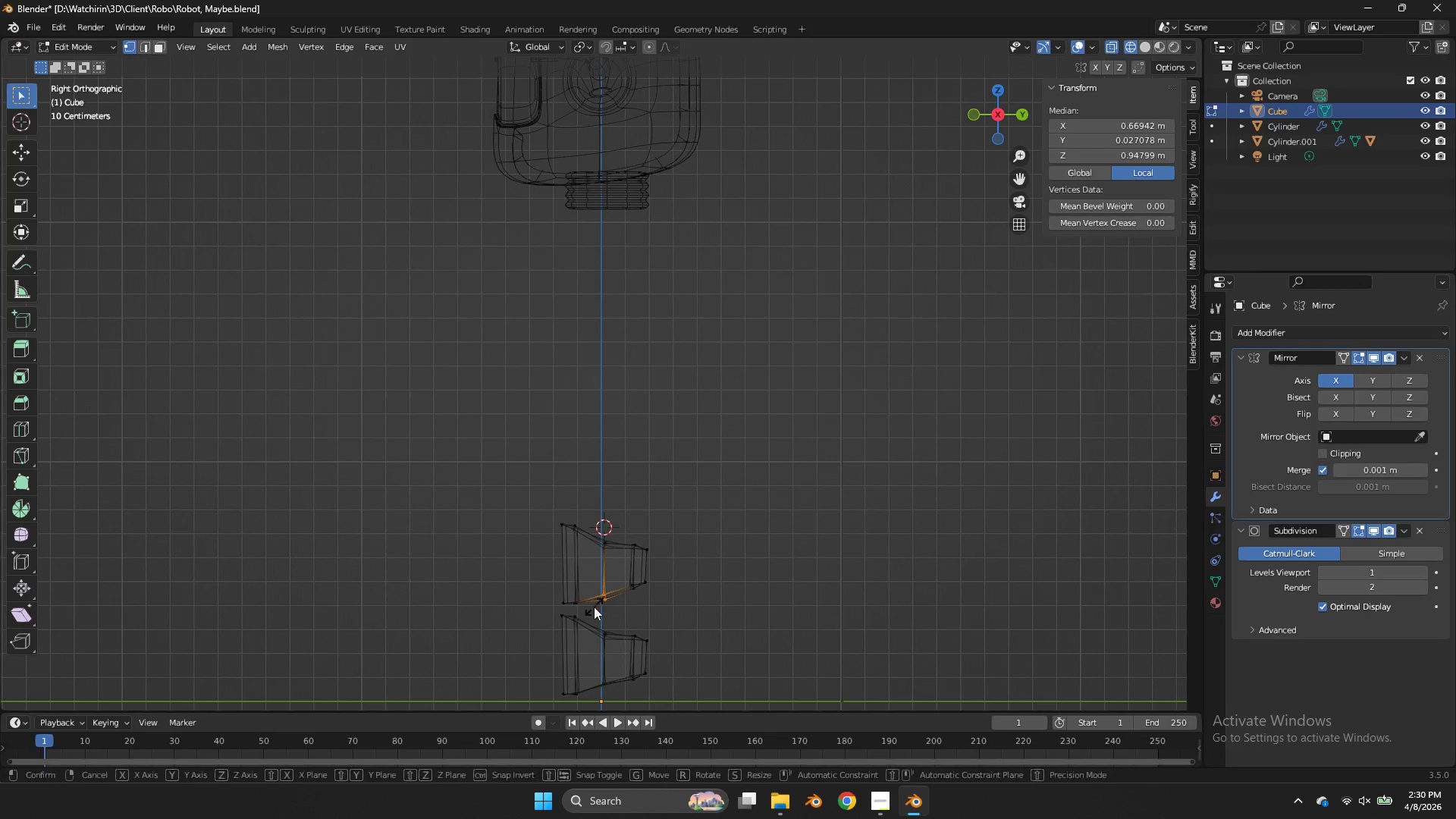 
type(sz0)
 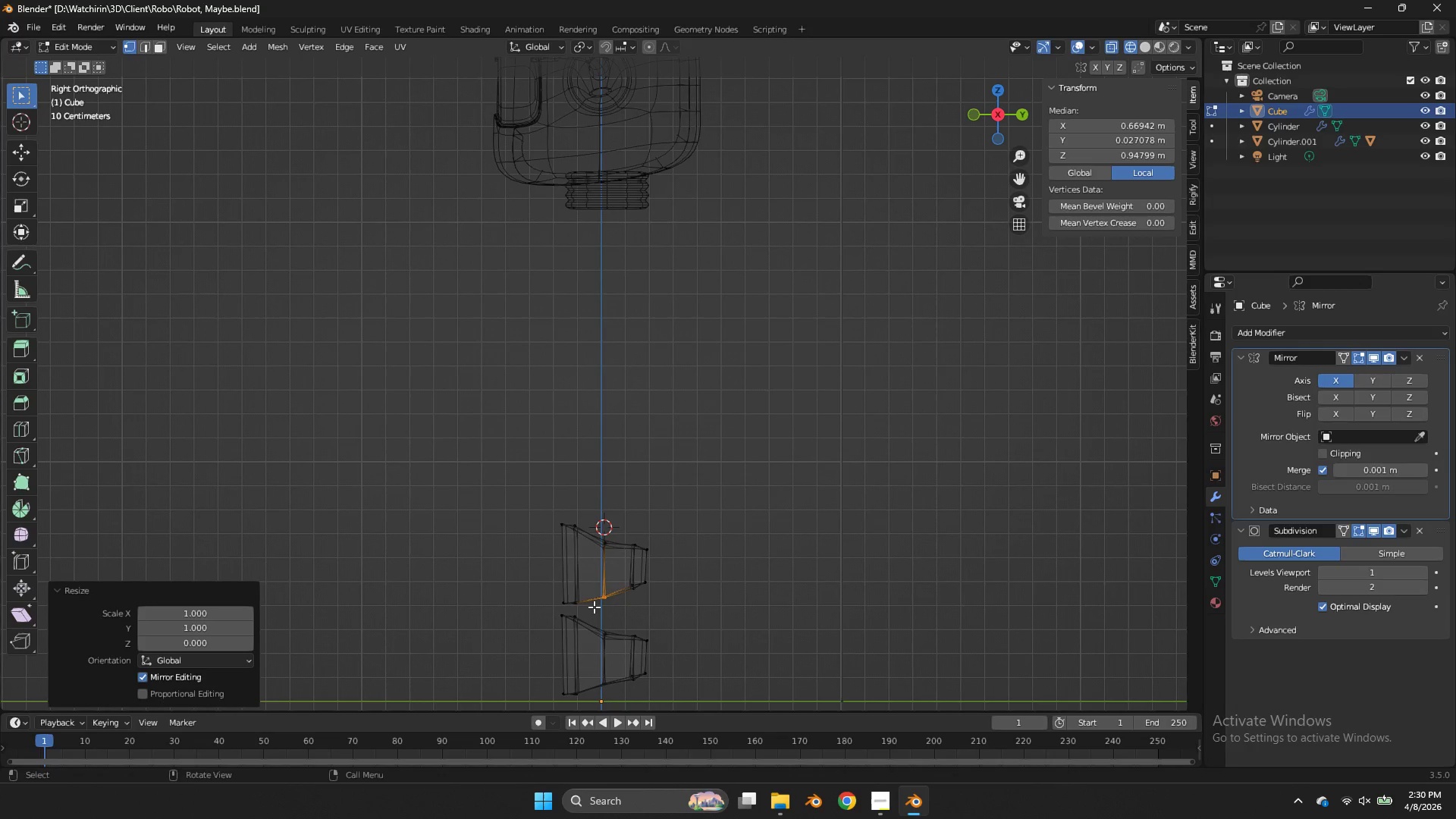 
key(Enter)
 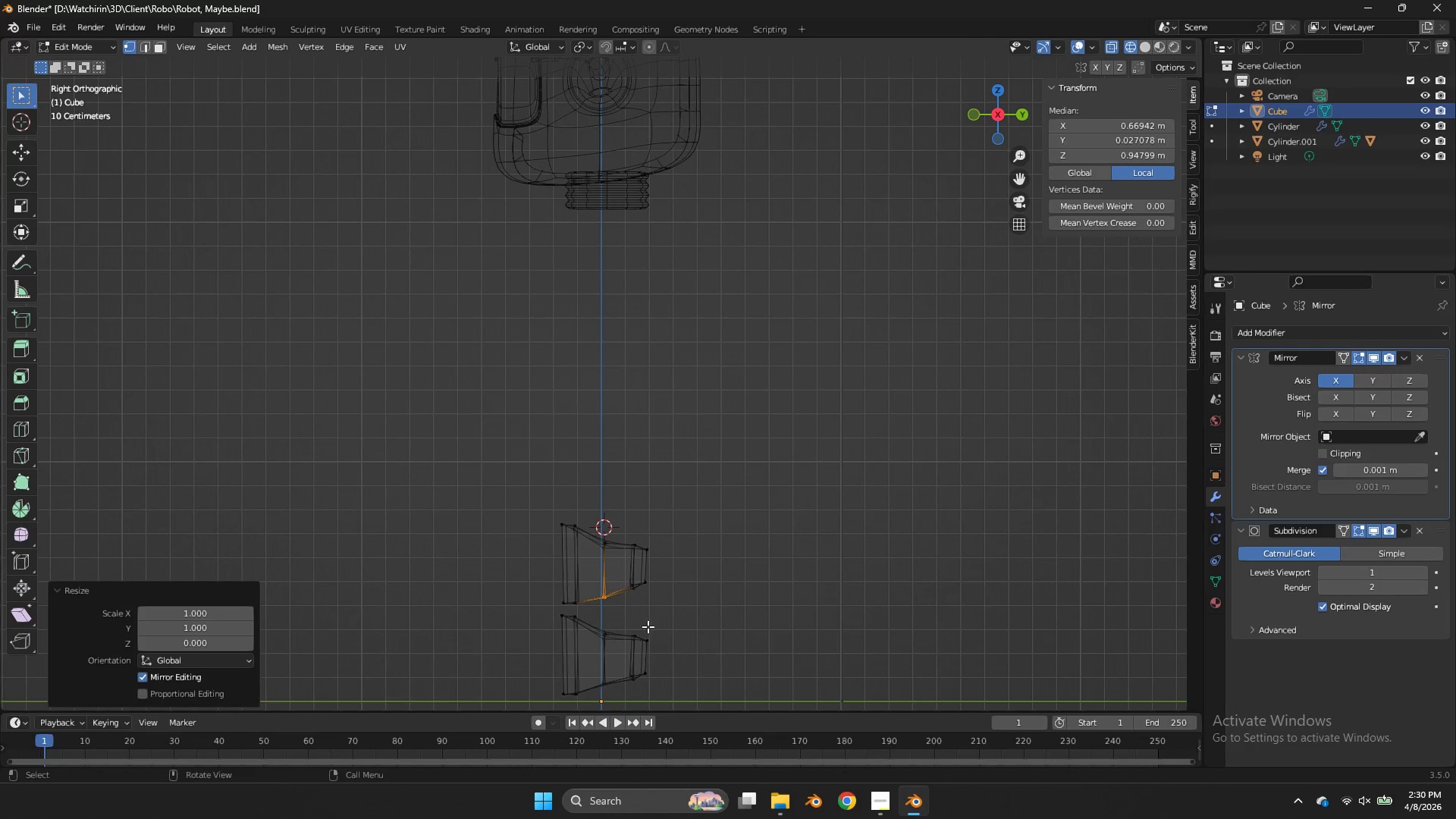 
left_click_drag(start_coordinate=[667, 624], to_coordinate=[595, 651])
 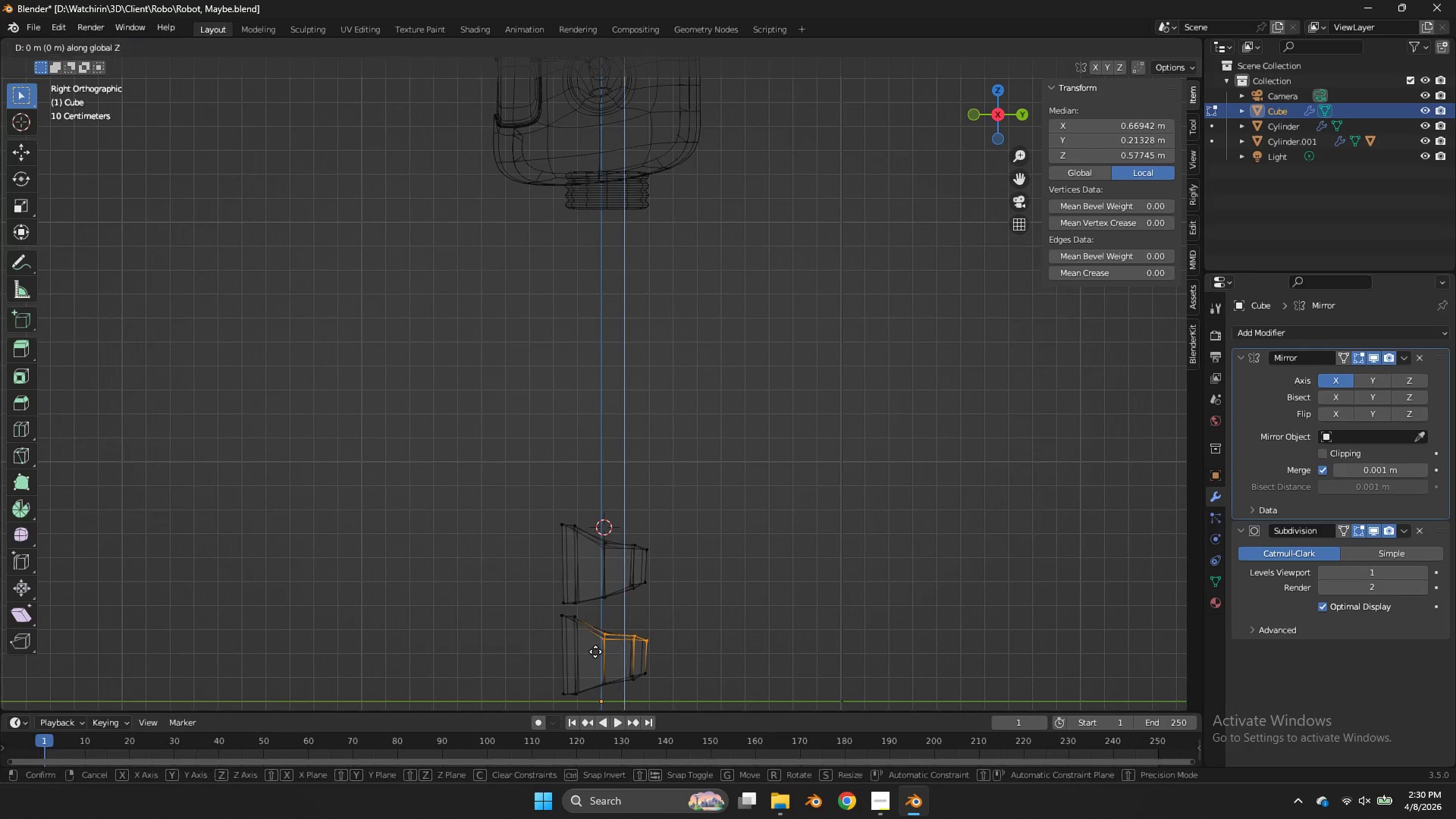 
type(gz)
 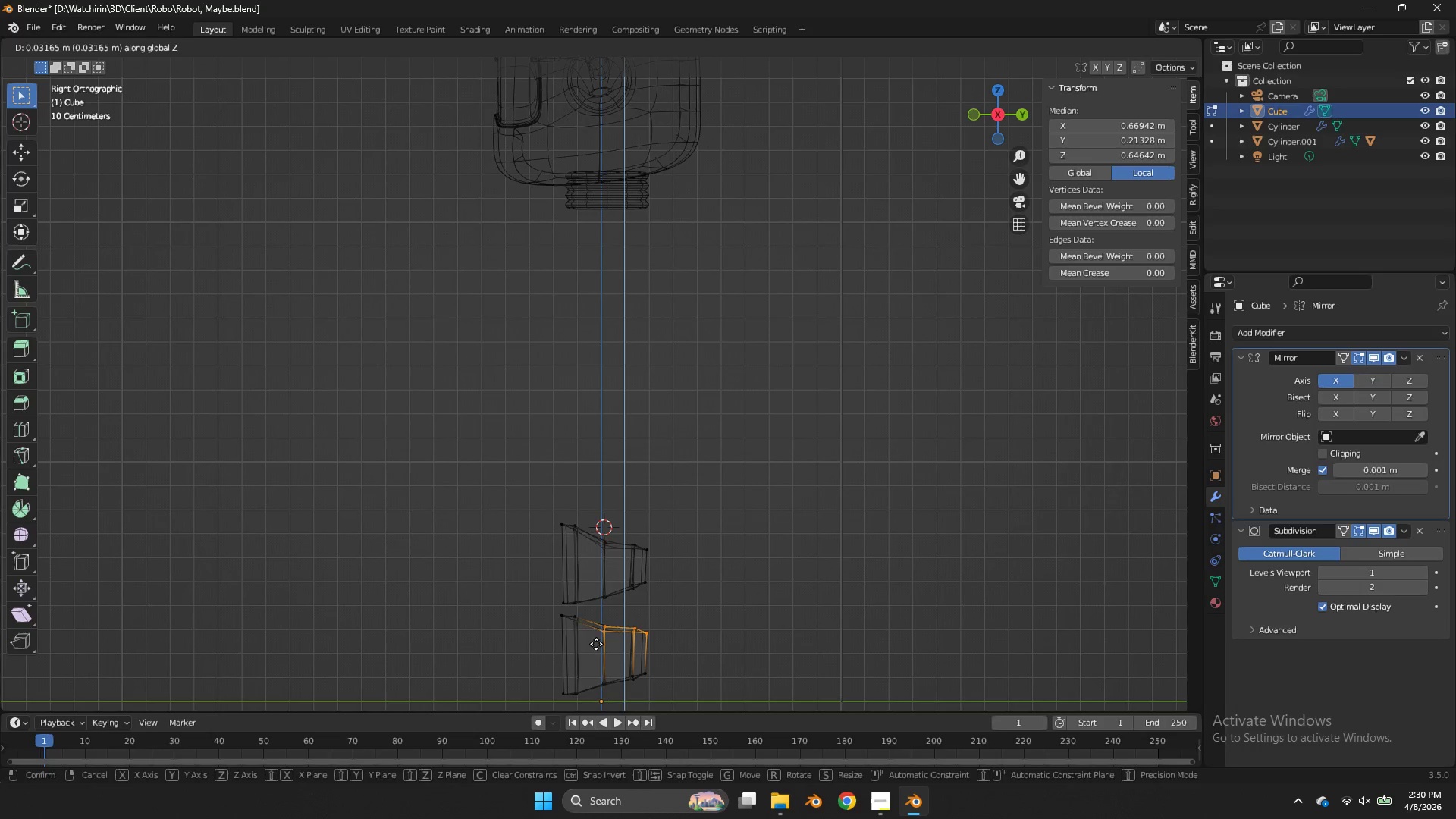 
left_click([596, 644])
 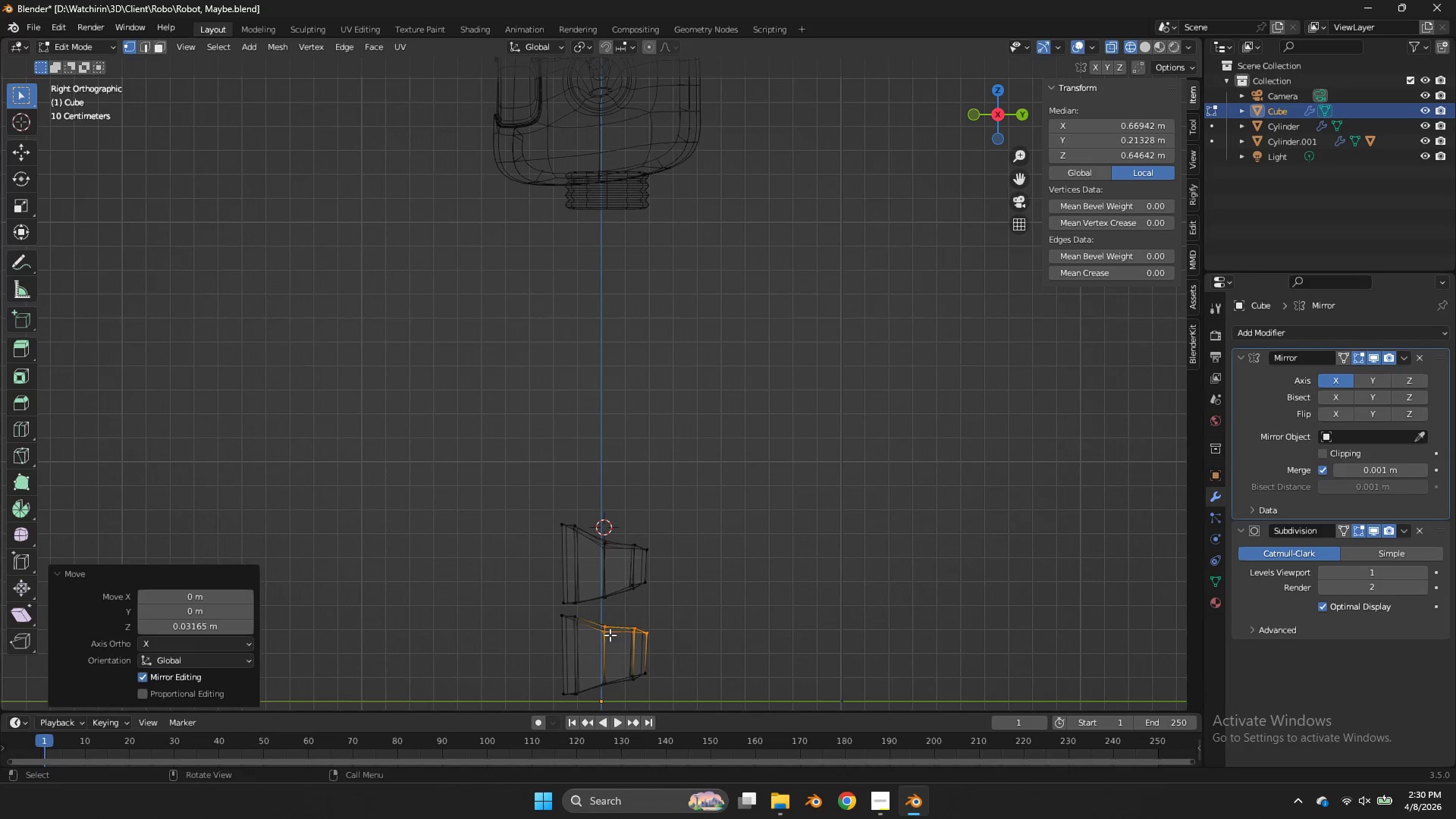 
key(Control+ControlLeft)
 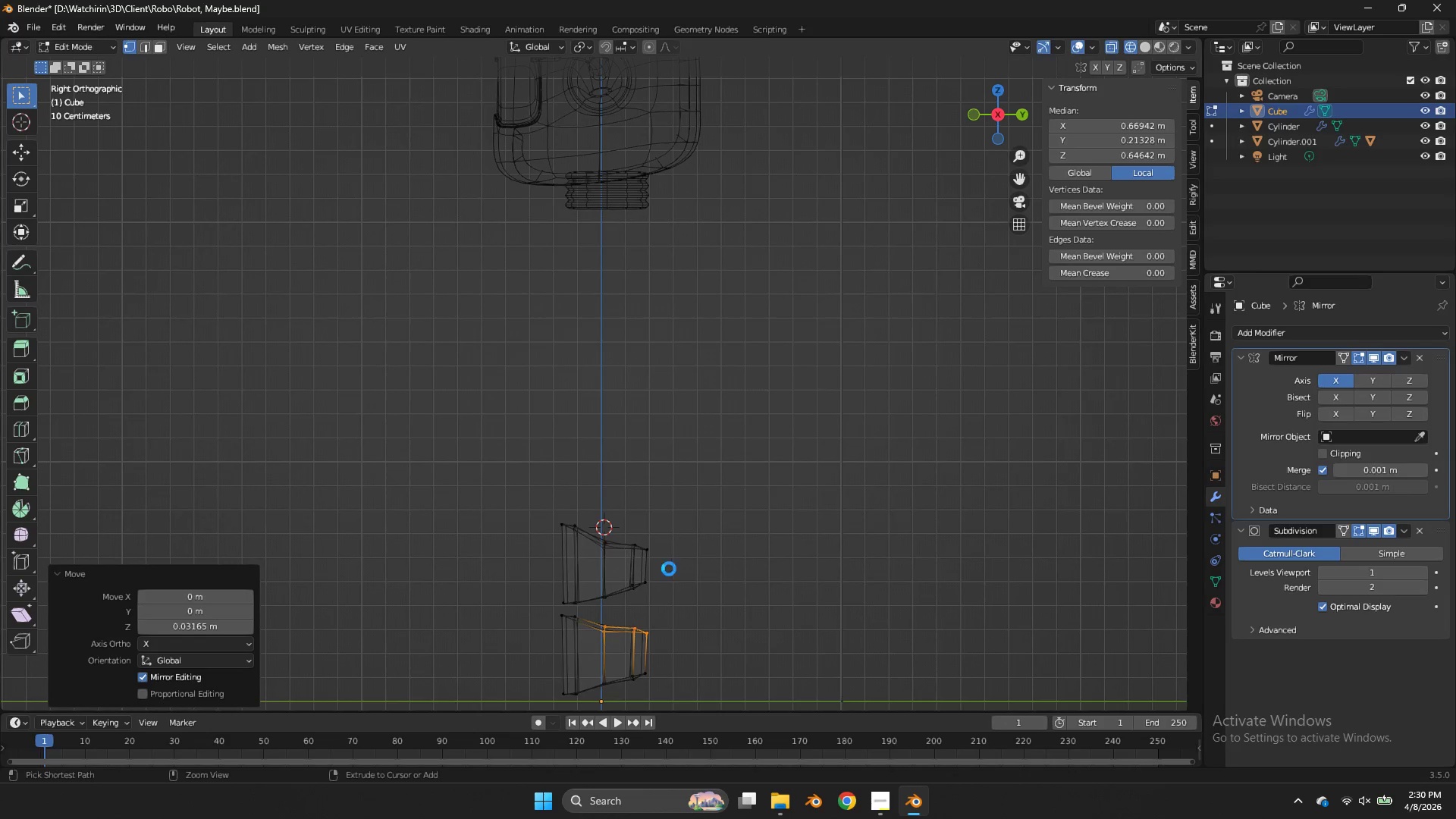 
key(Control+S)
 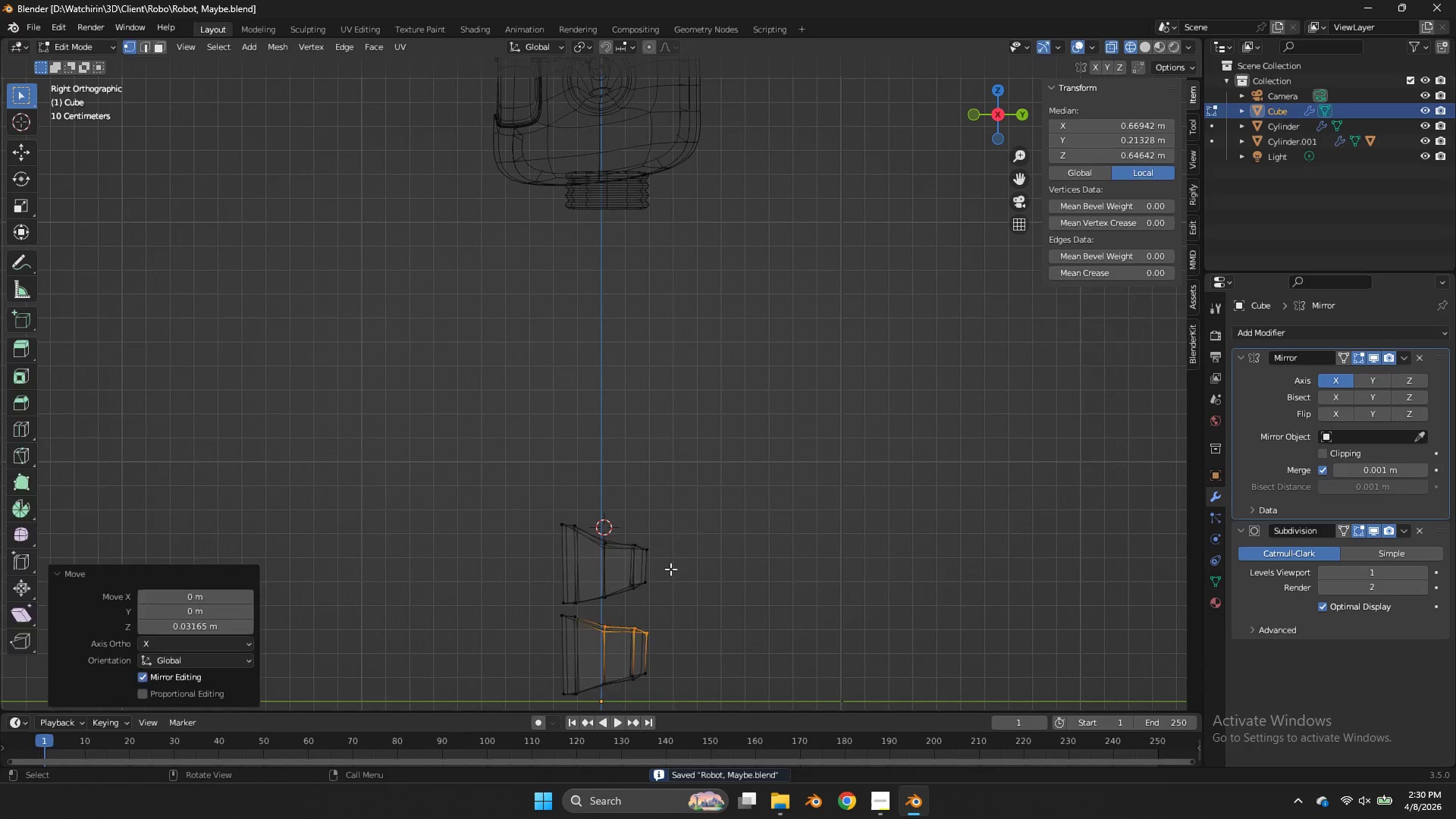 
key(Tab)
 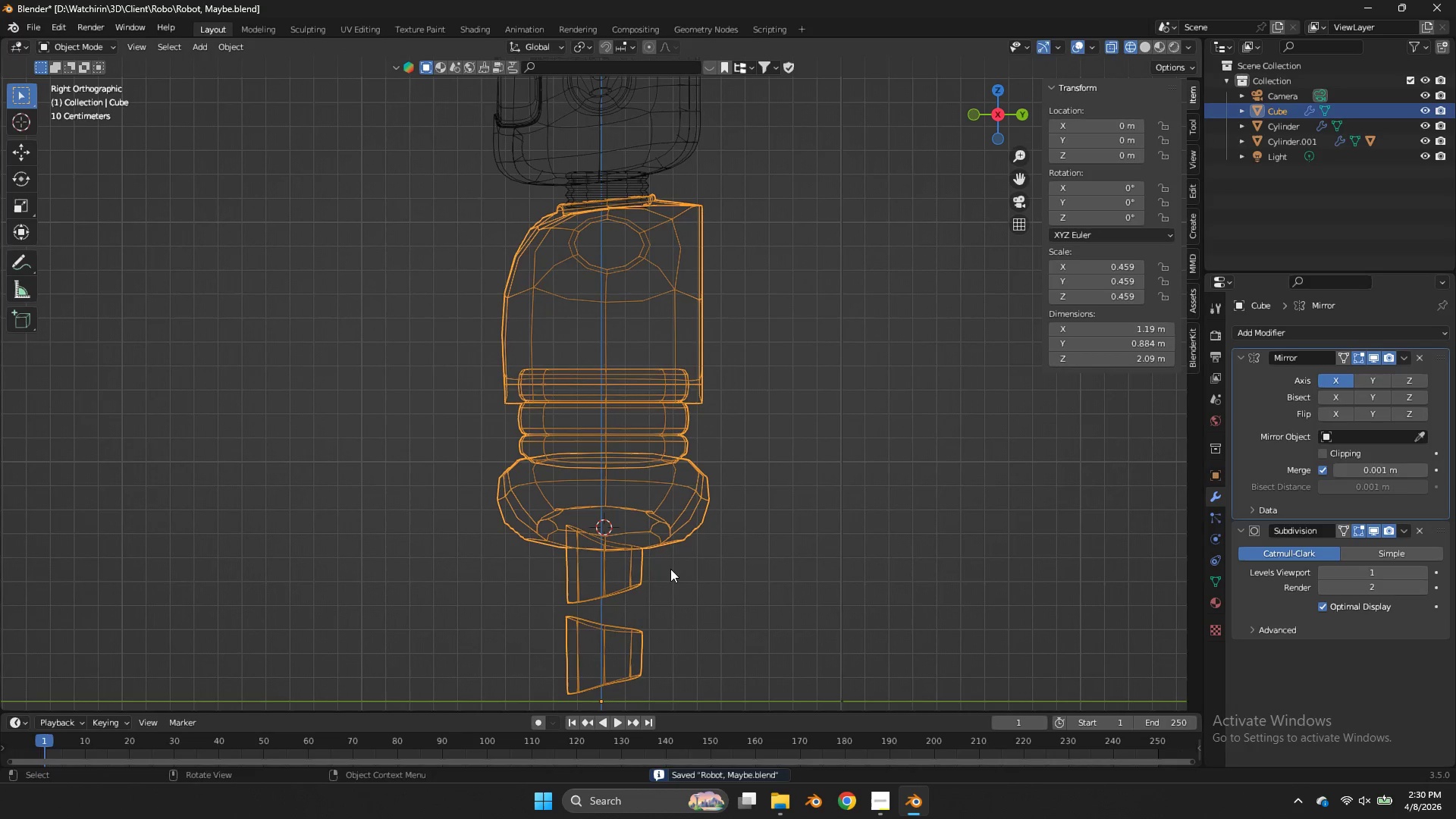 
key(Z)
 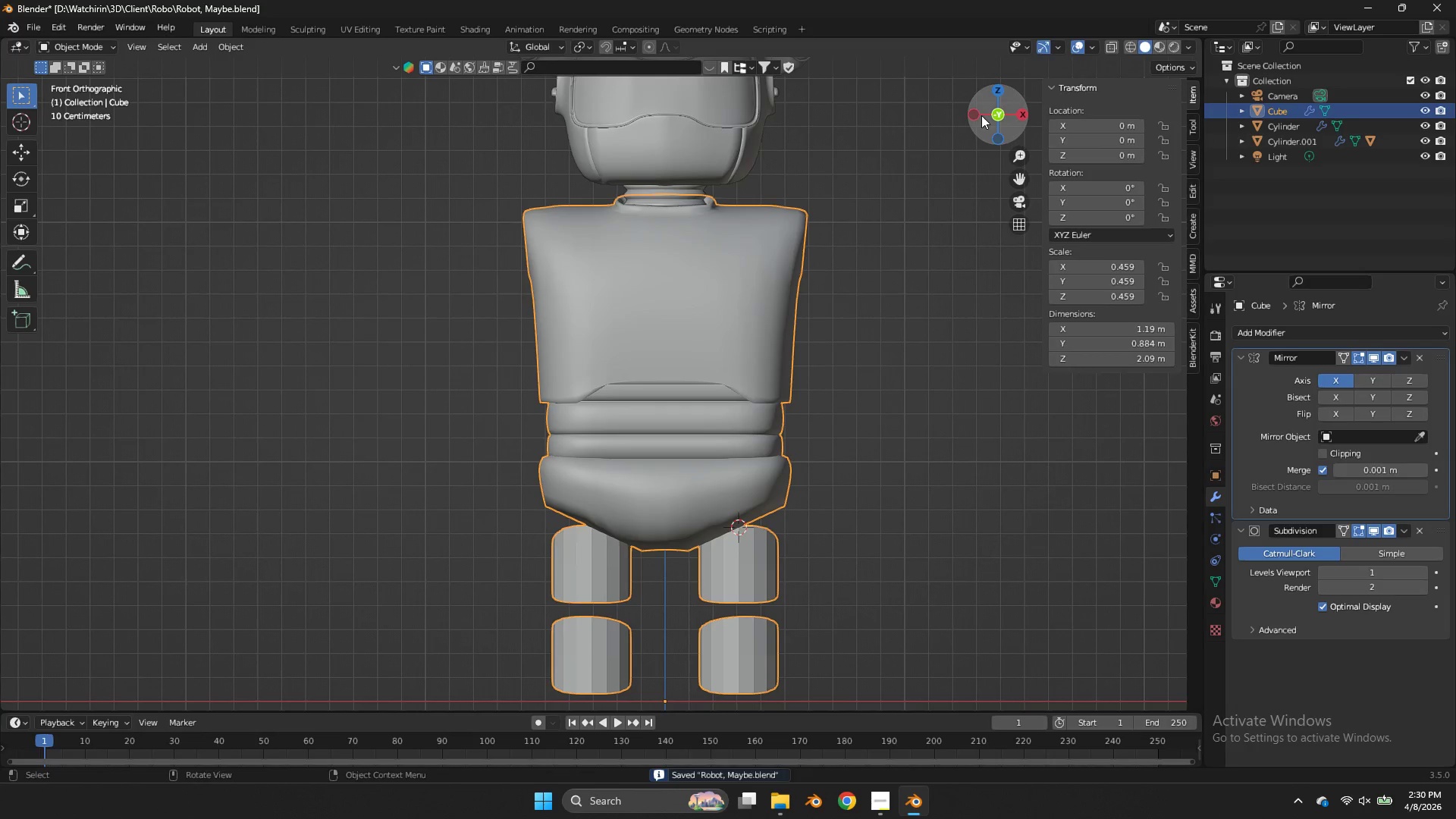 
key(Tab)
 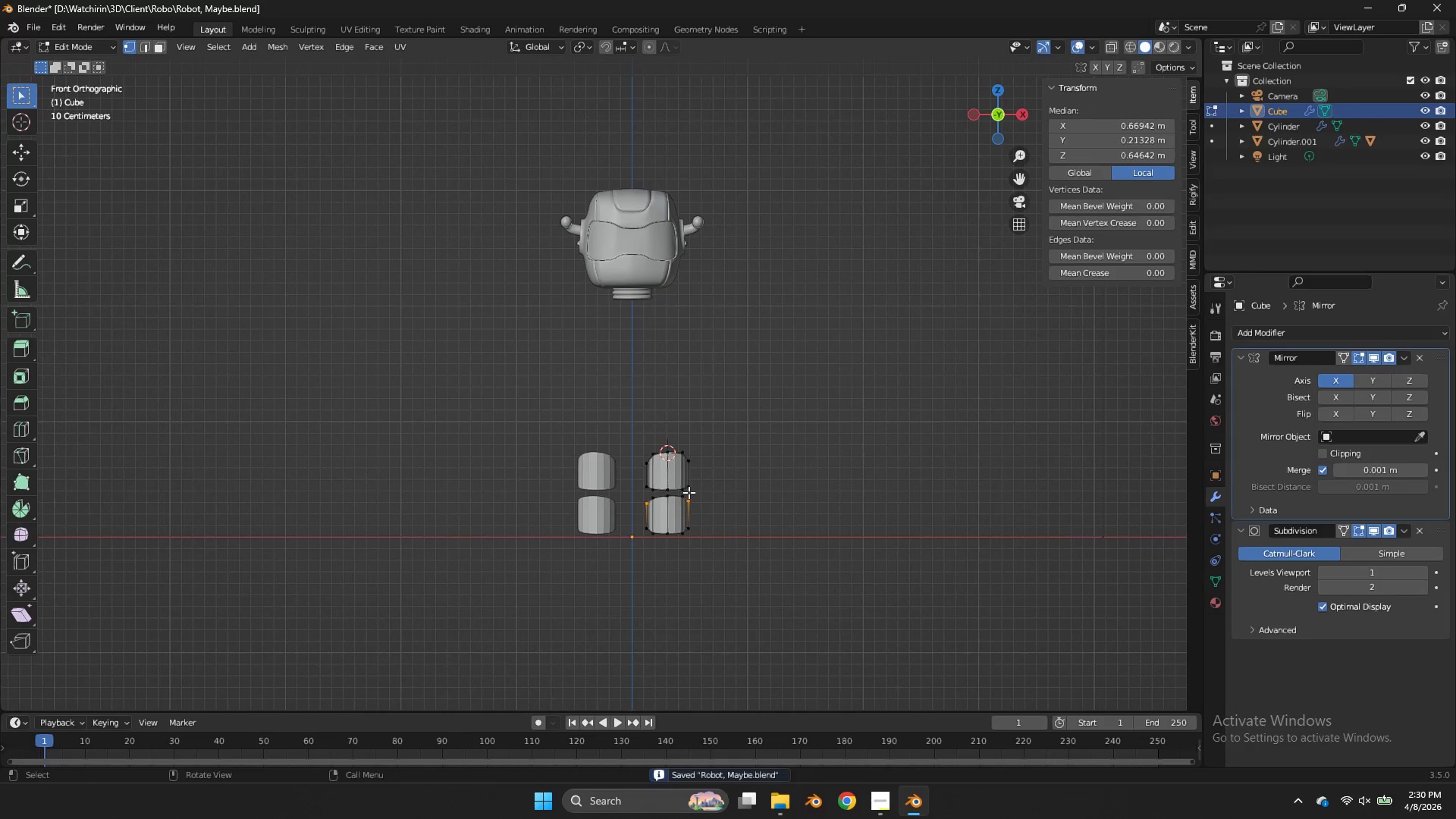 
scroll: coordinate [751, 591], scroll_direction: down, amount: 4.0
 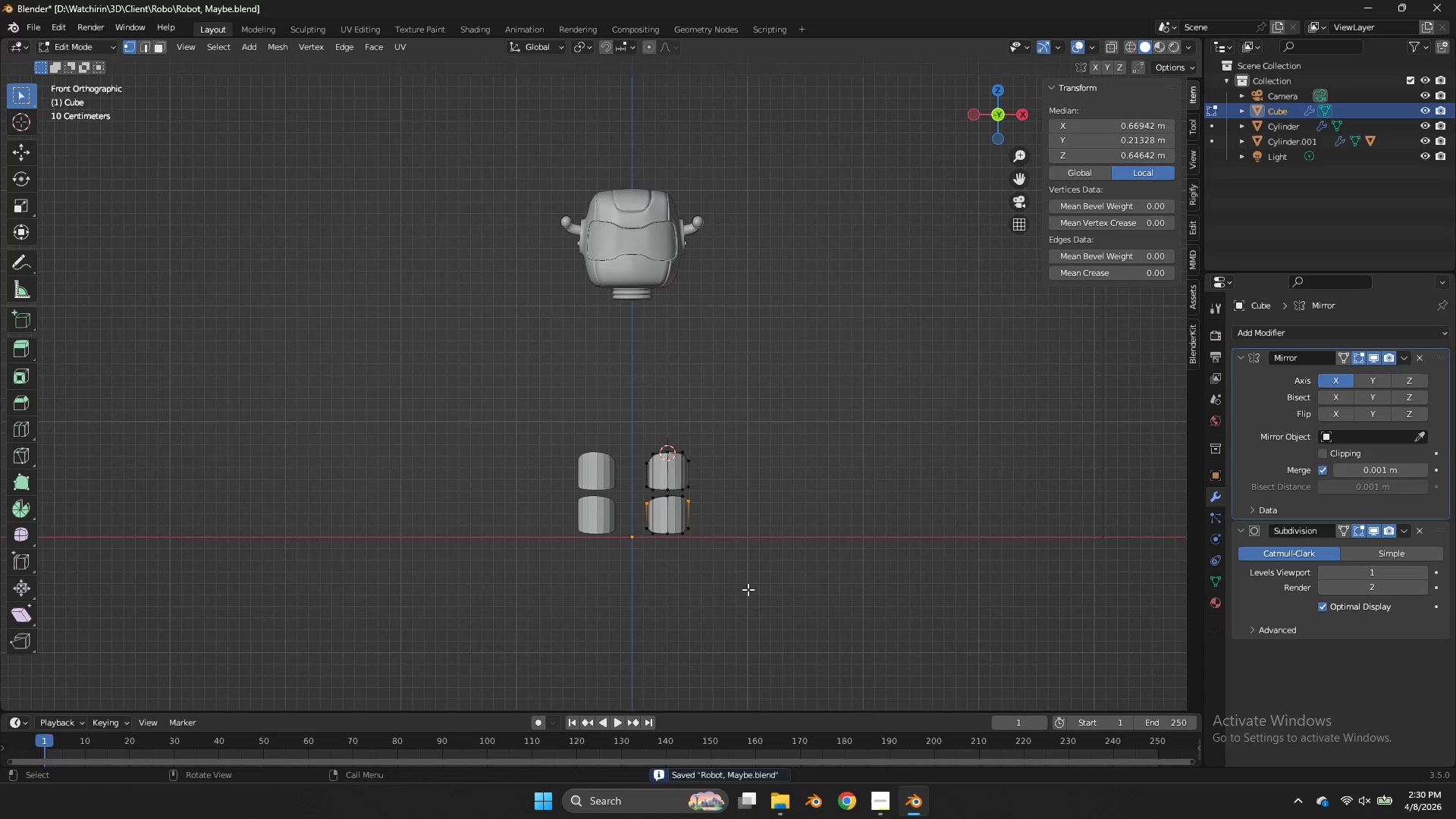 
key(Tab)
 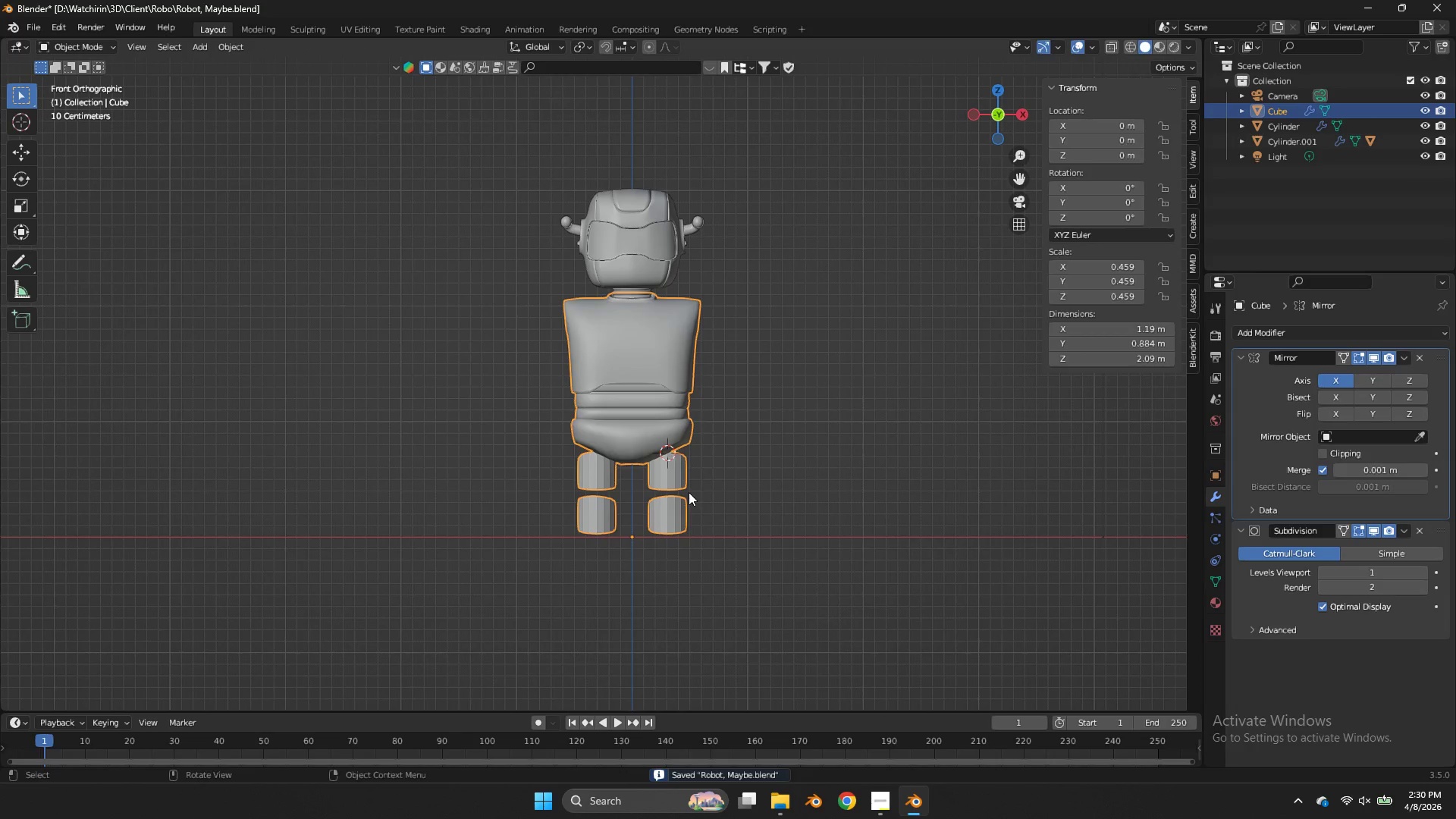 
key(Tab)
 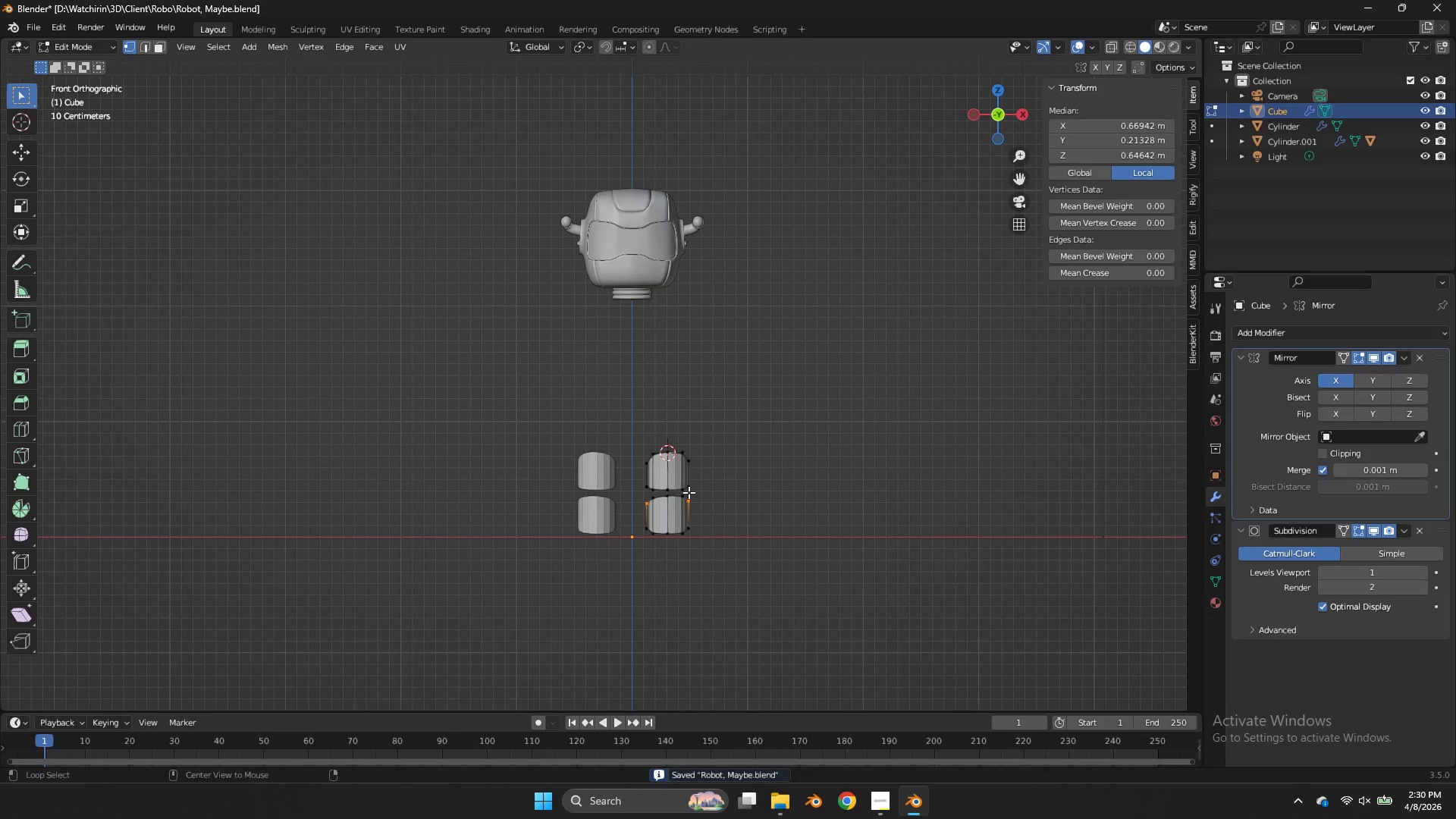 
key(Alt+H)
 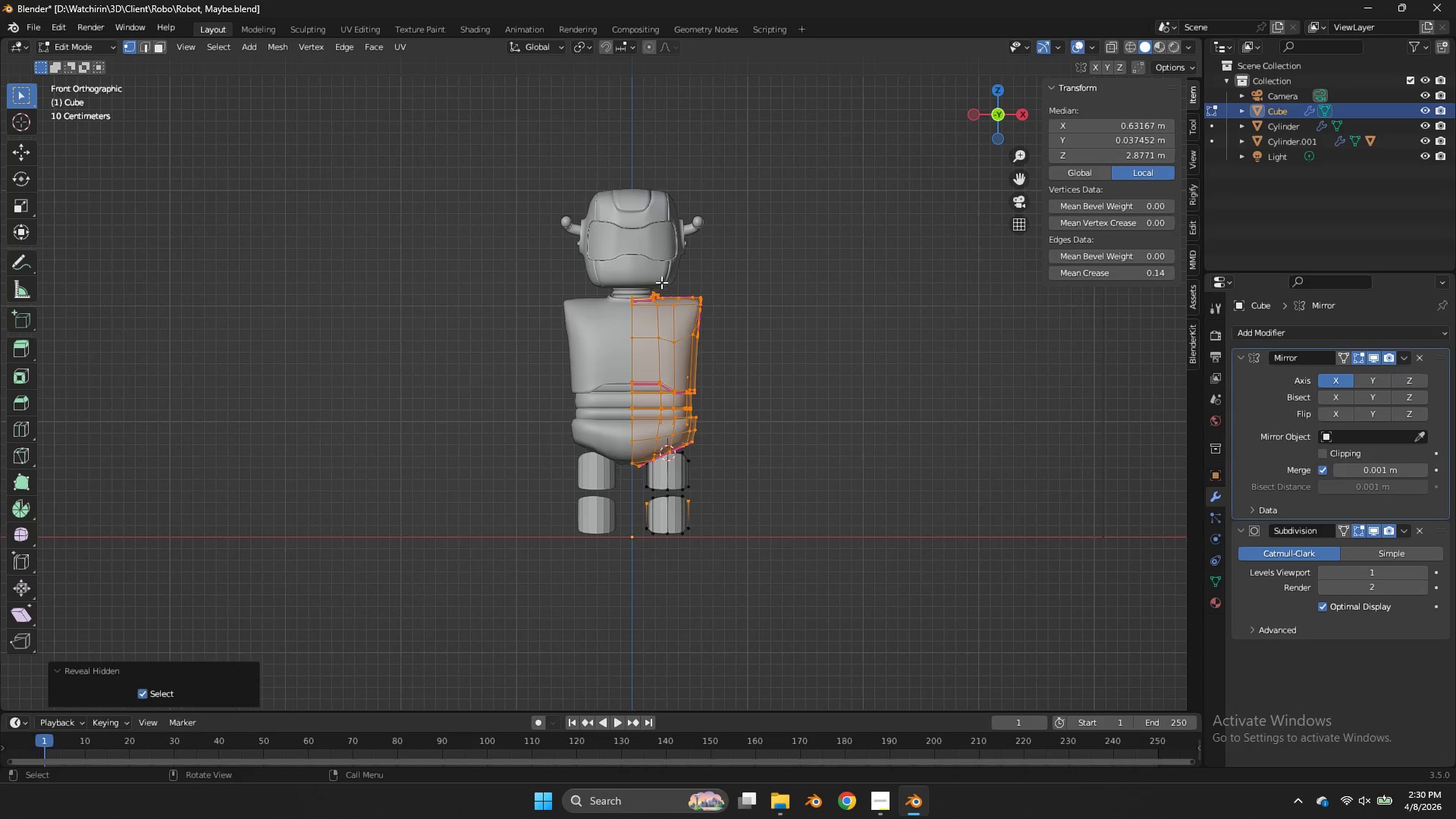 
key(Tab)
 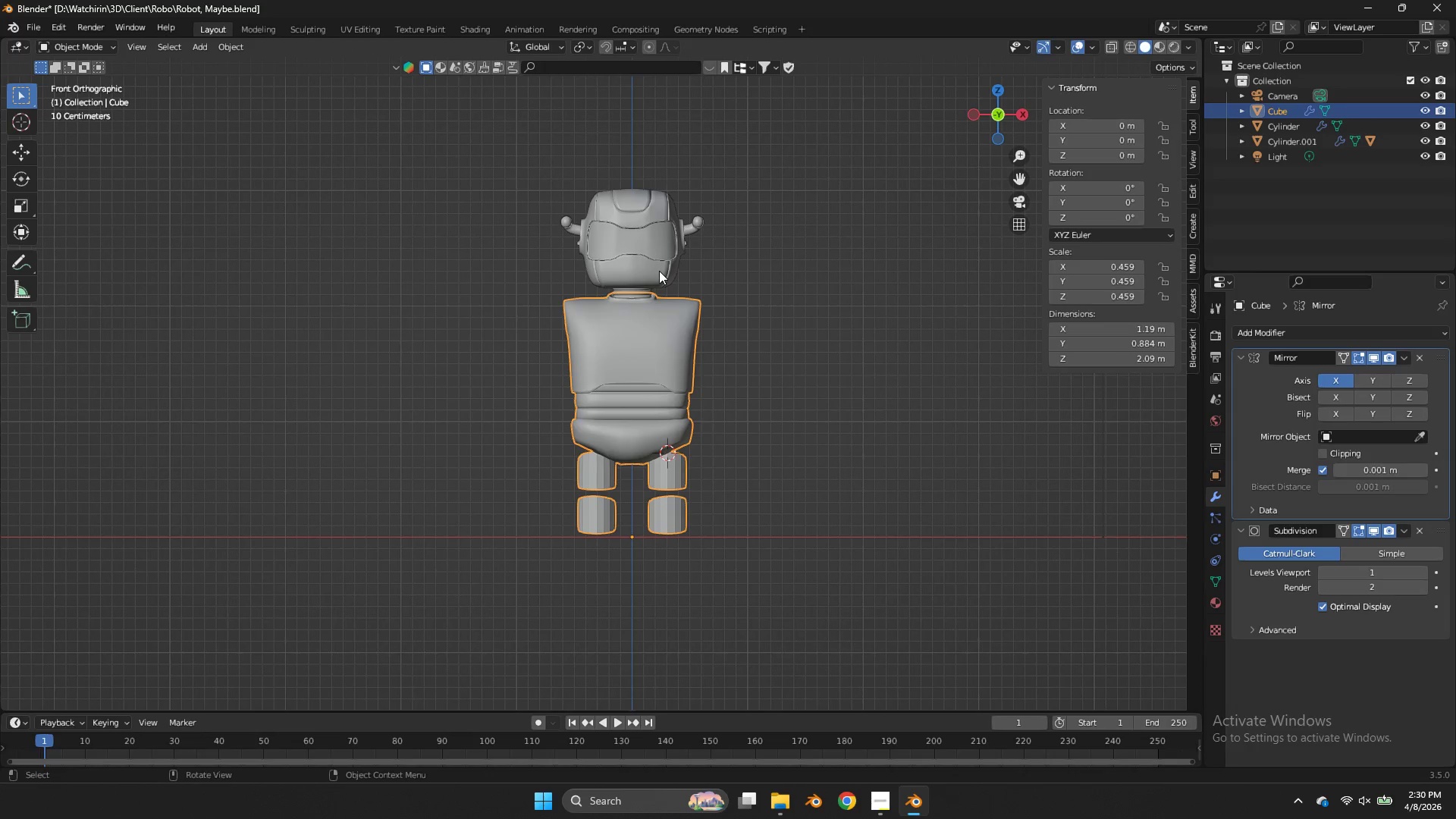 
hold_key(key=ShiftLeft, duration=0.33)
left_click([659, 271])
 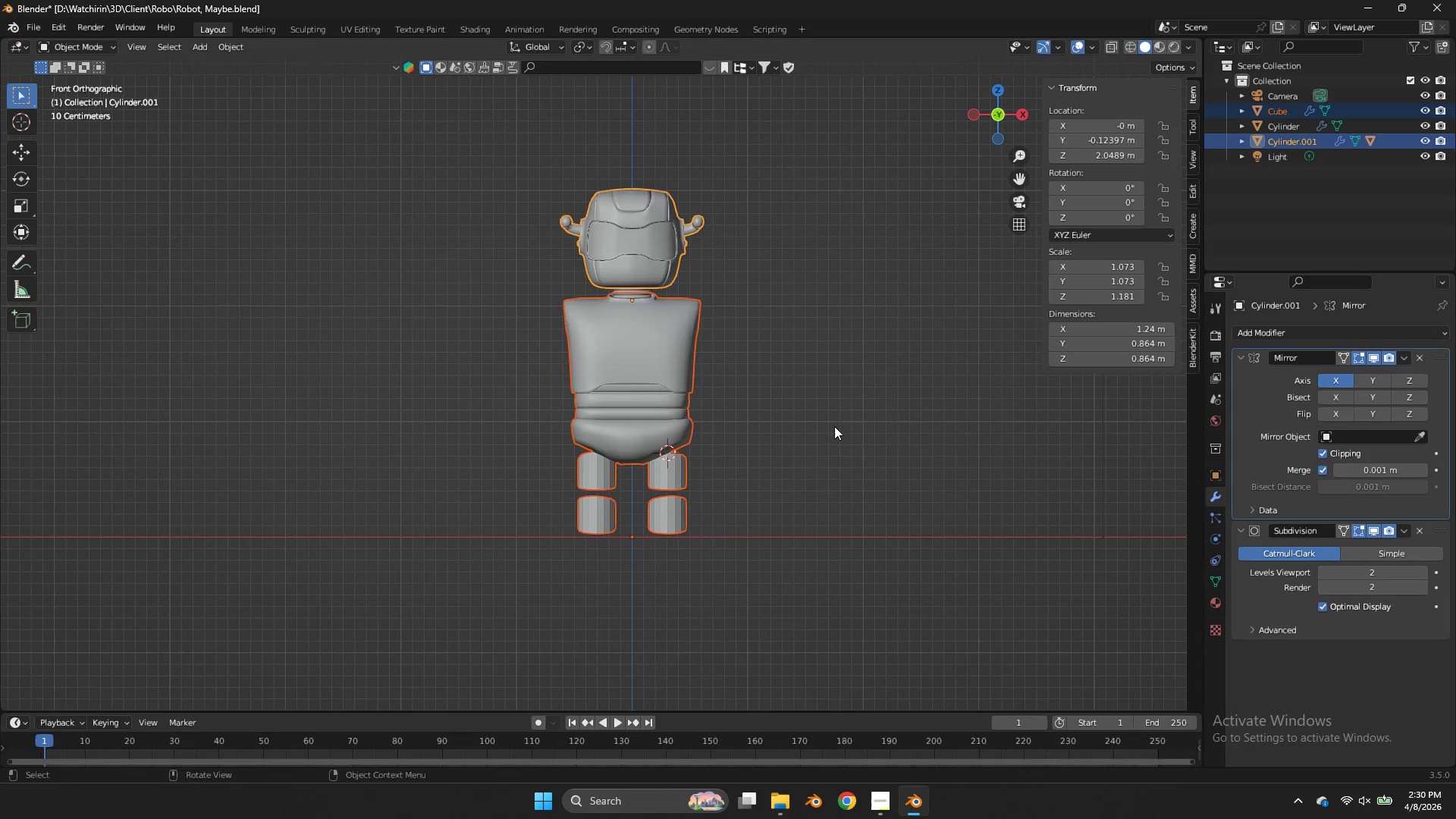 
type(gz)
 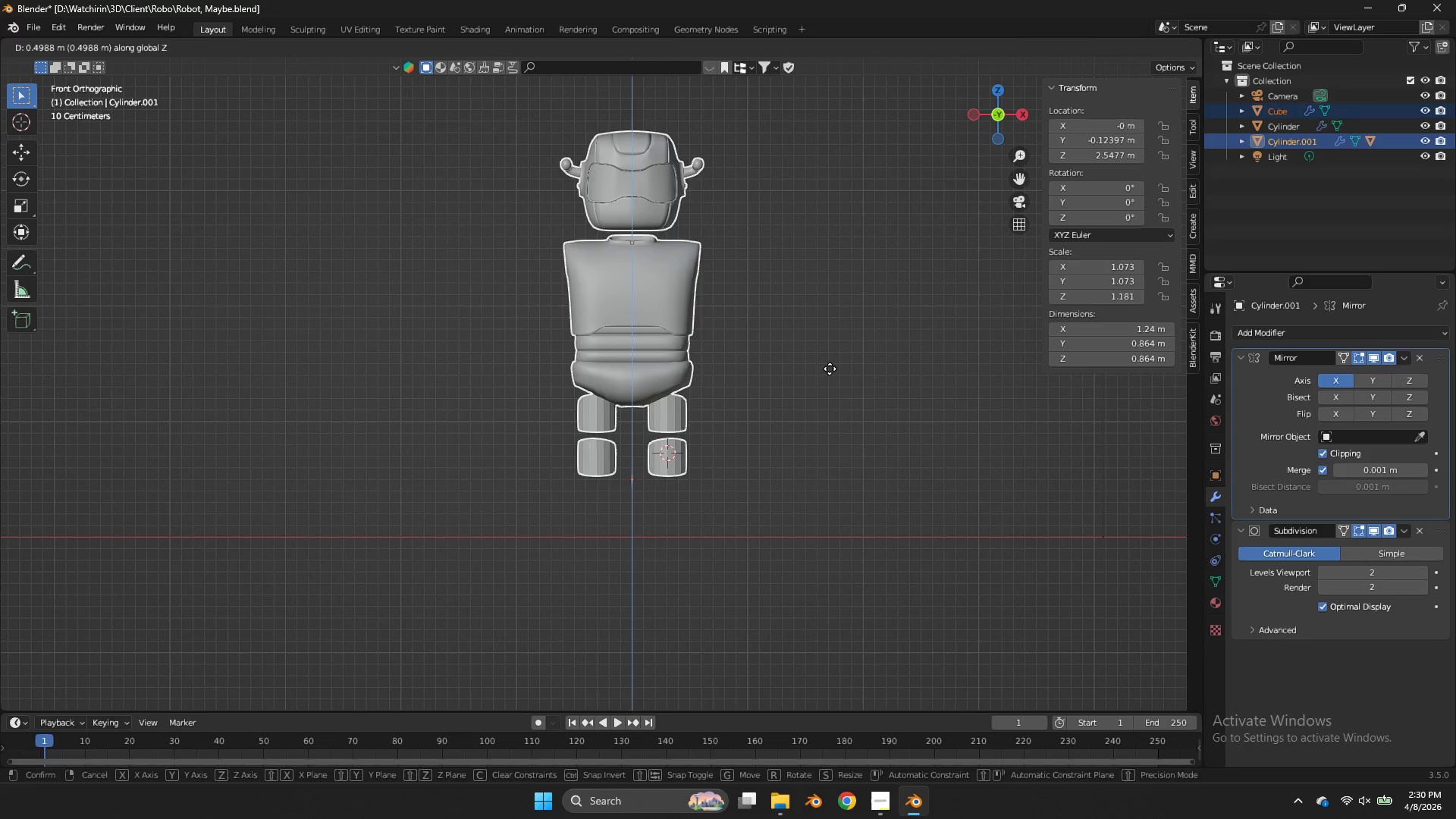 
left_click([830, 369])
 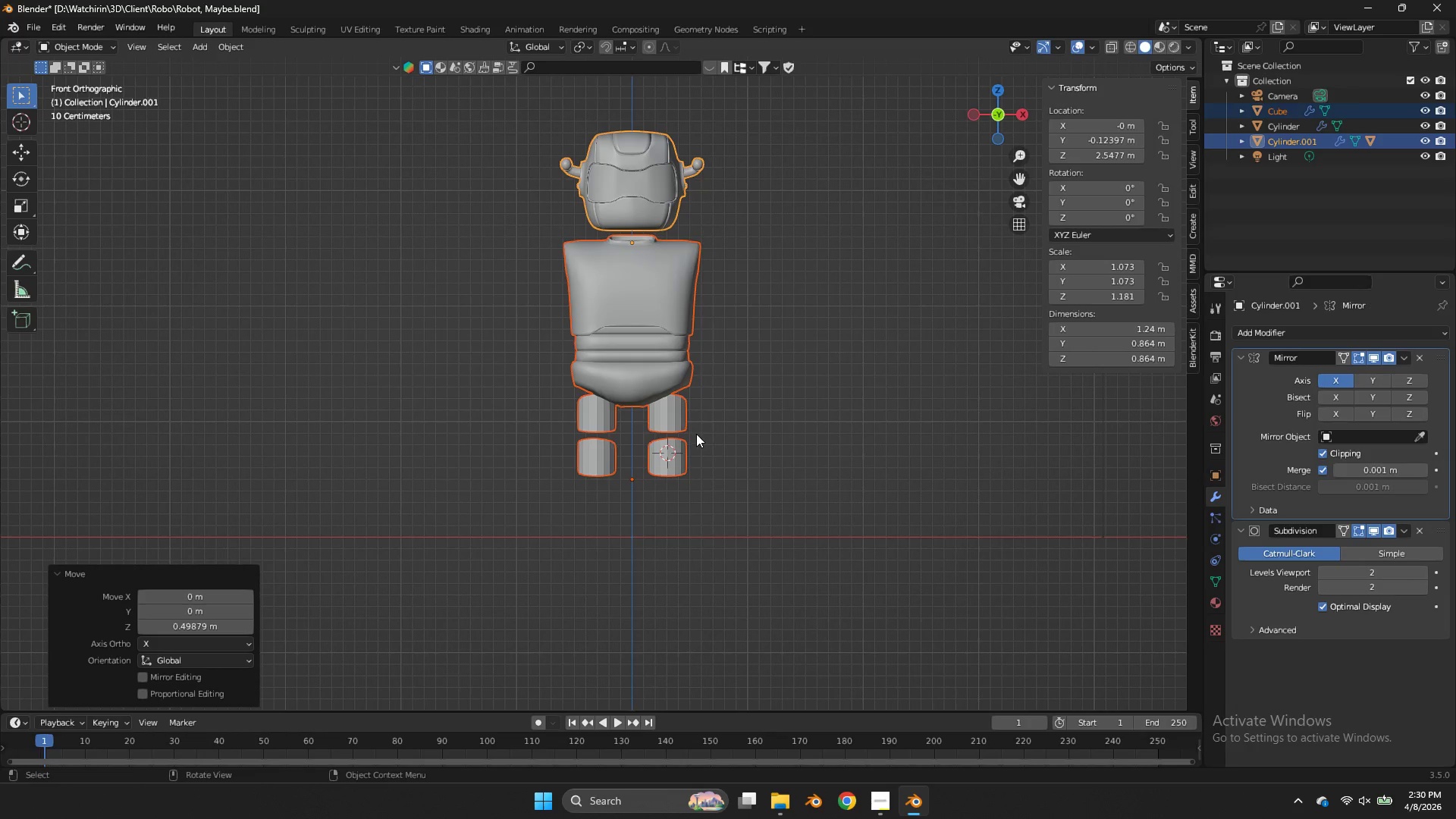 
key(Tab)
 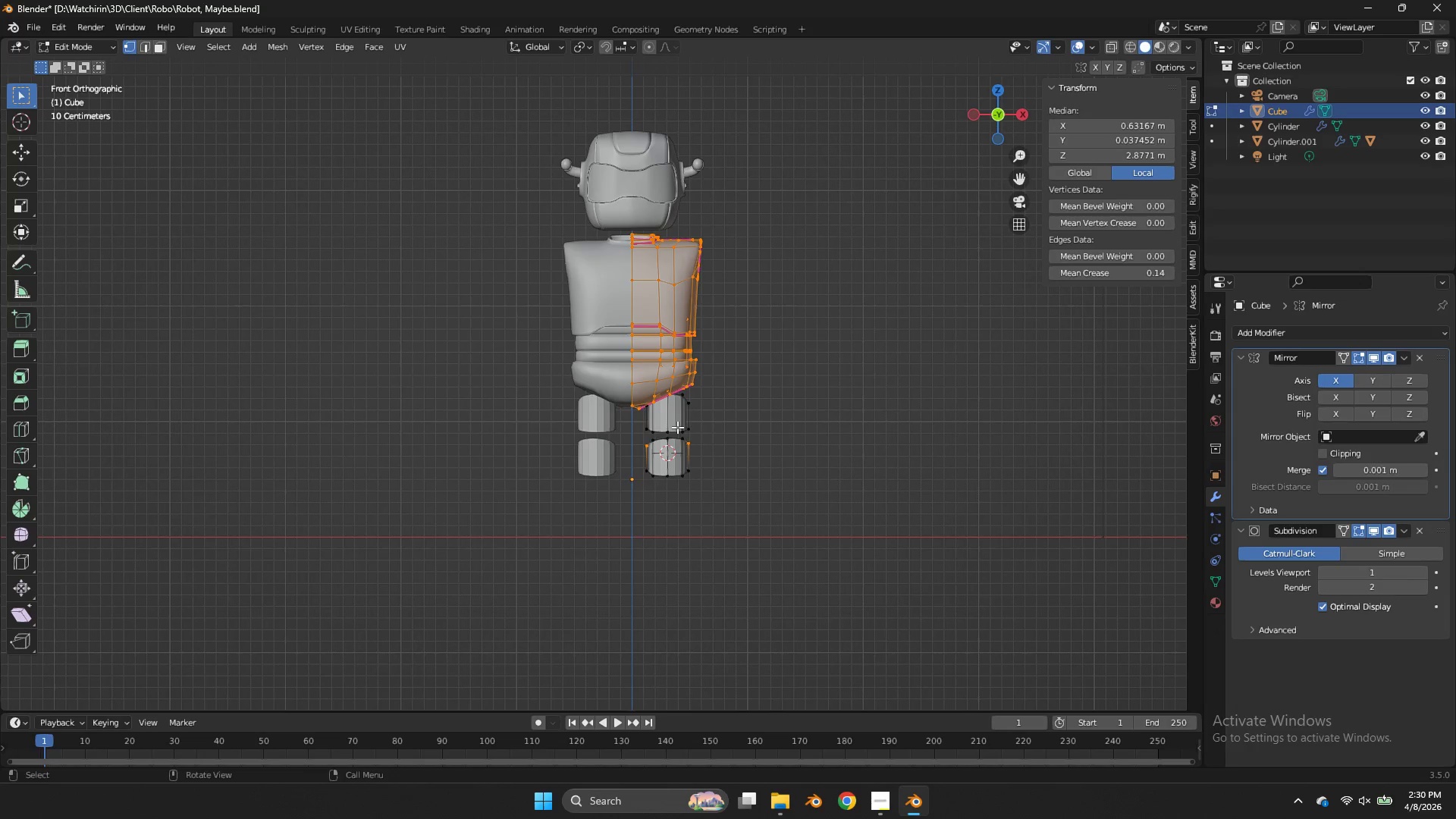 
left_click([678, 430])
 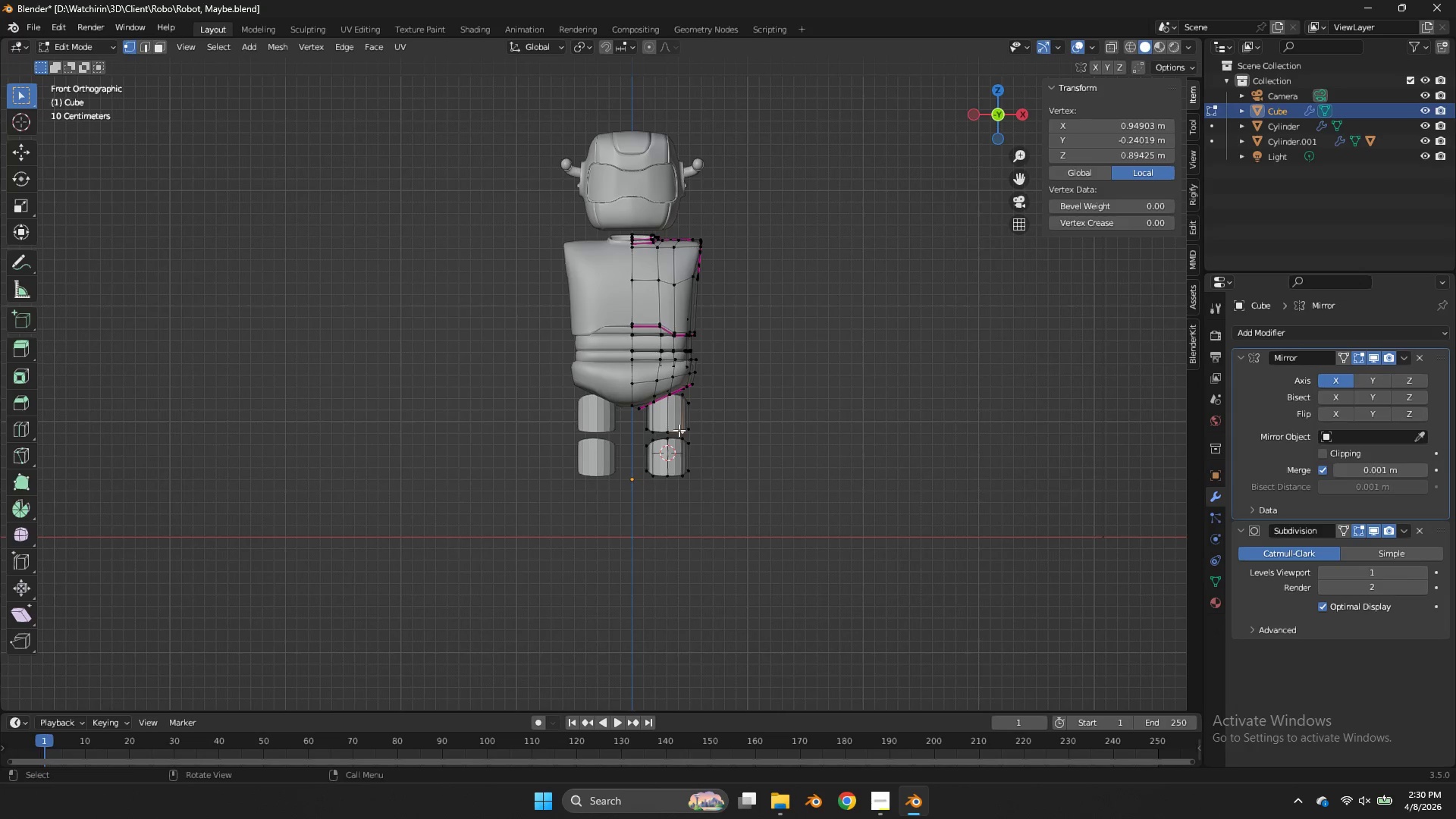 
key(L)
 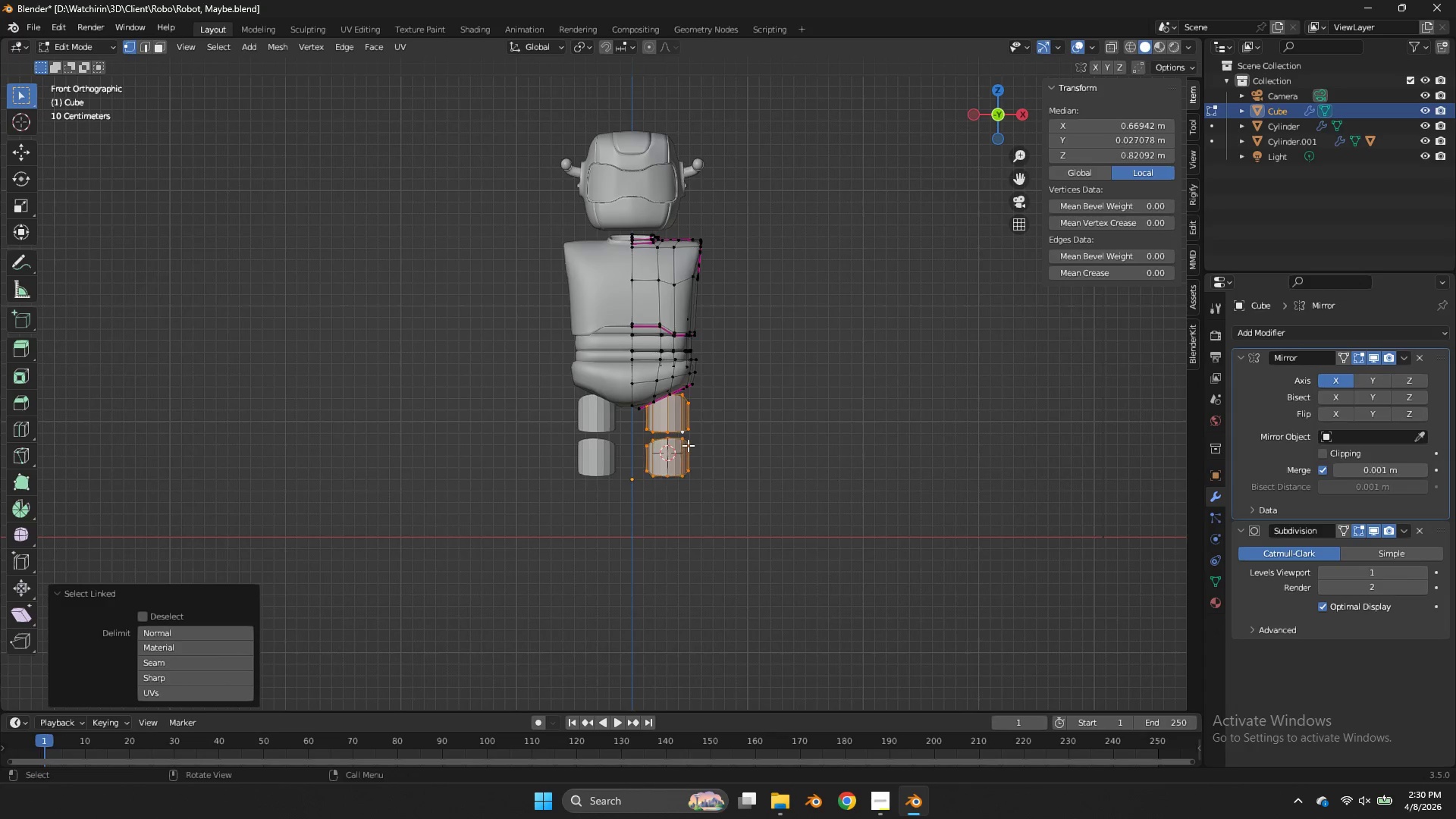 
key(L)
 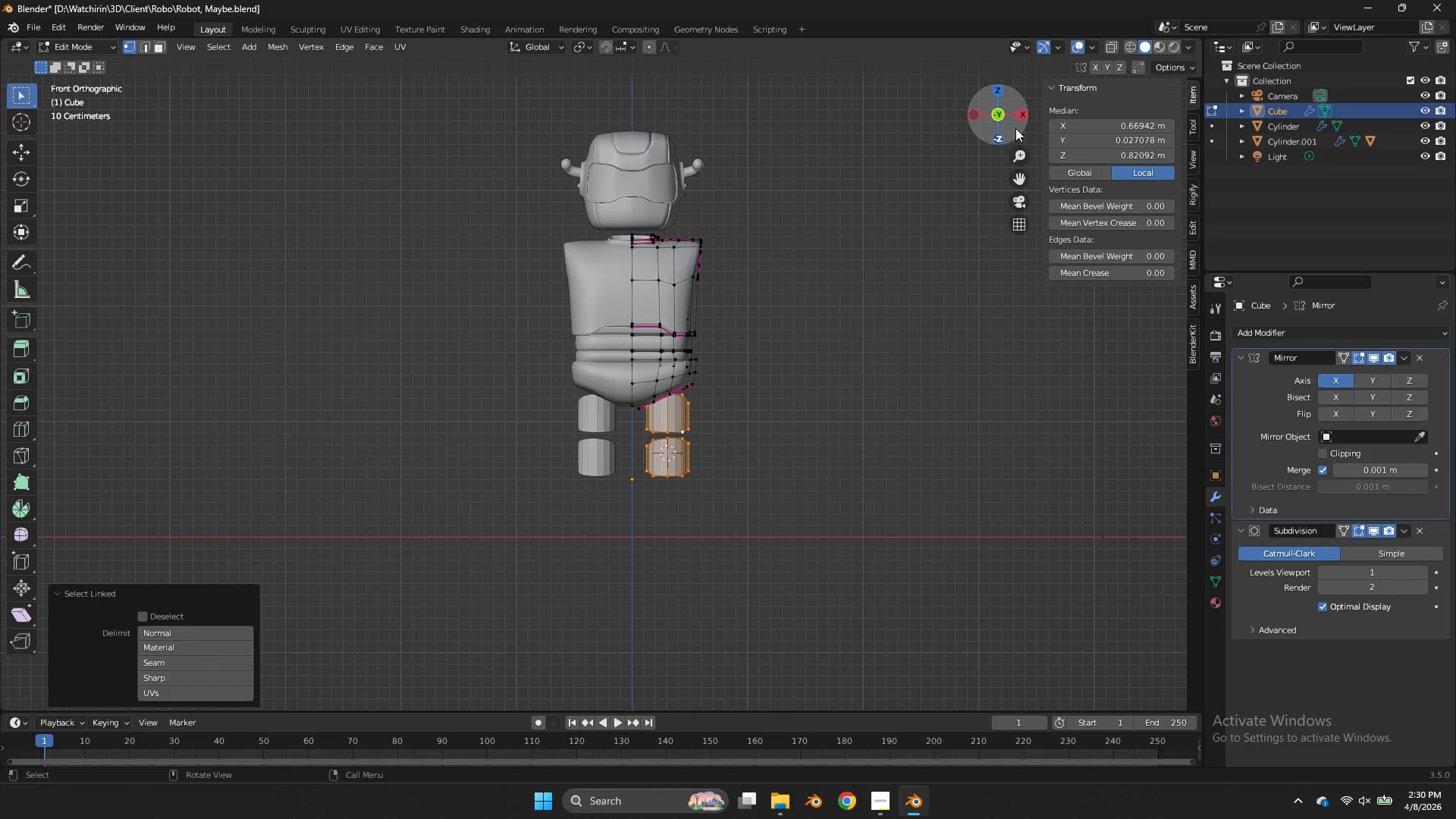 
left_click([1018, 118])
 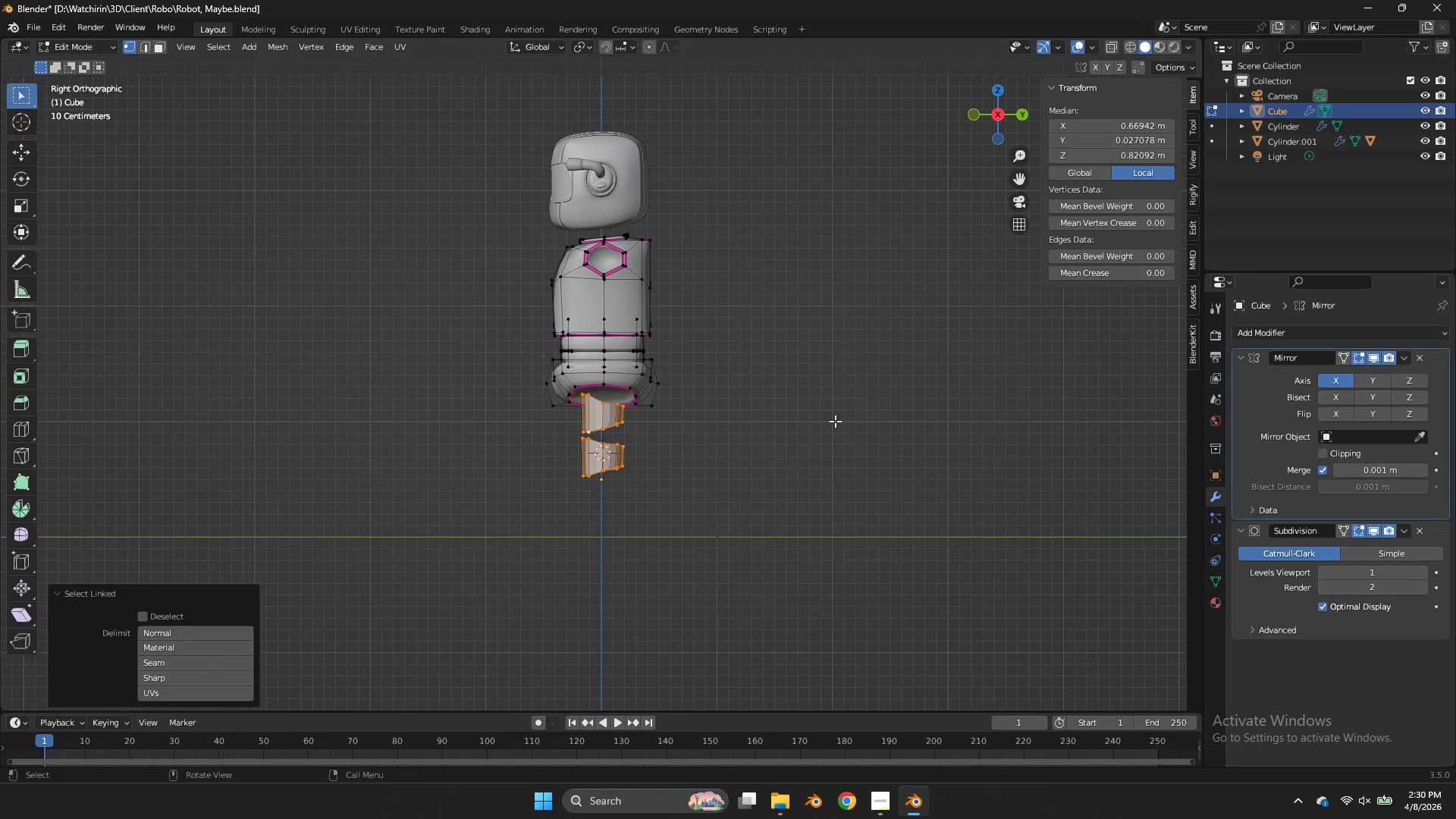 
type(sz)
 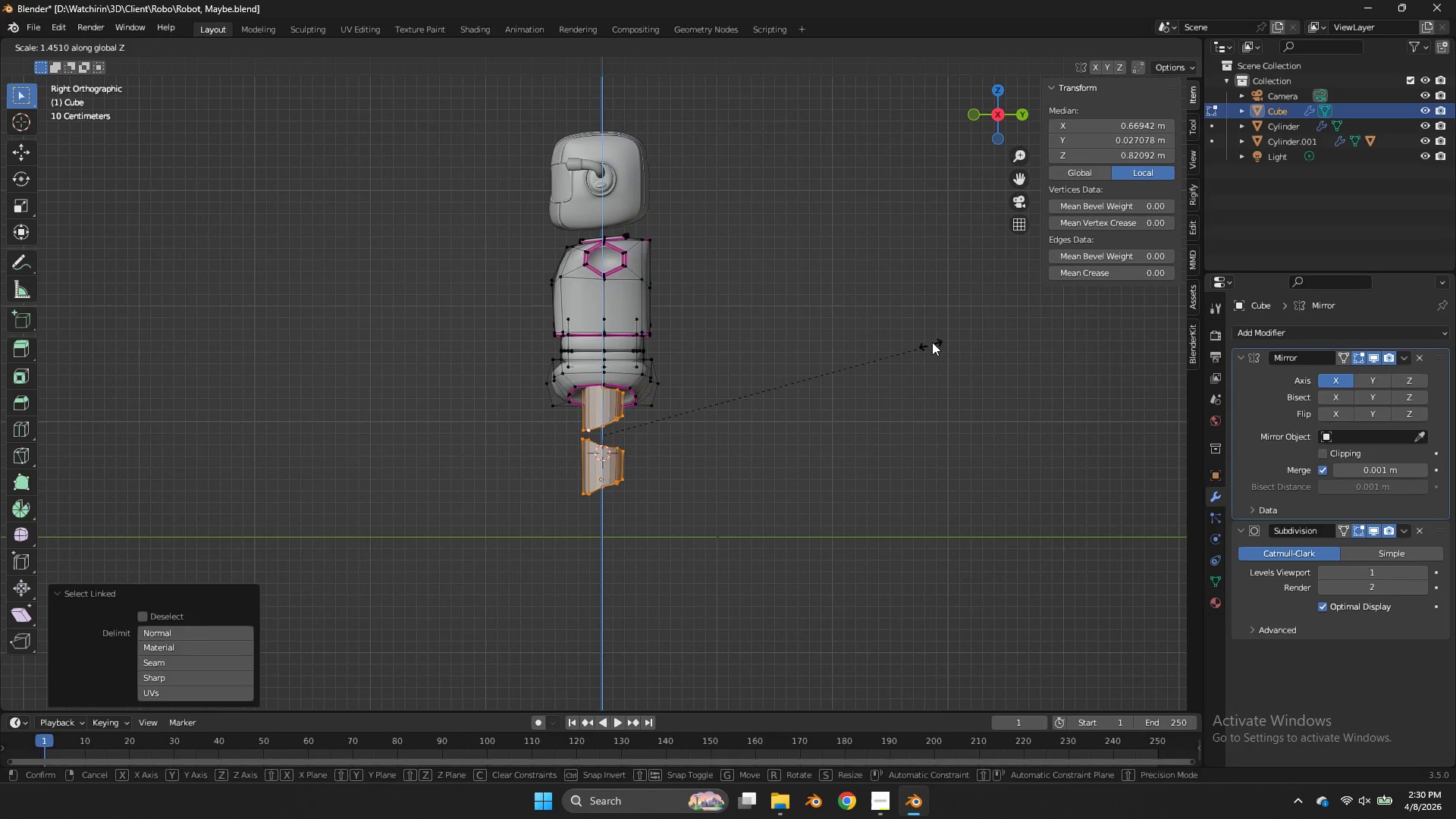 
left_click([934, 341])
 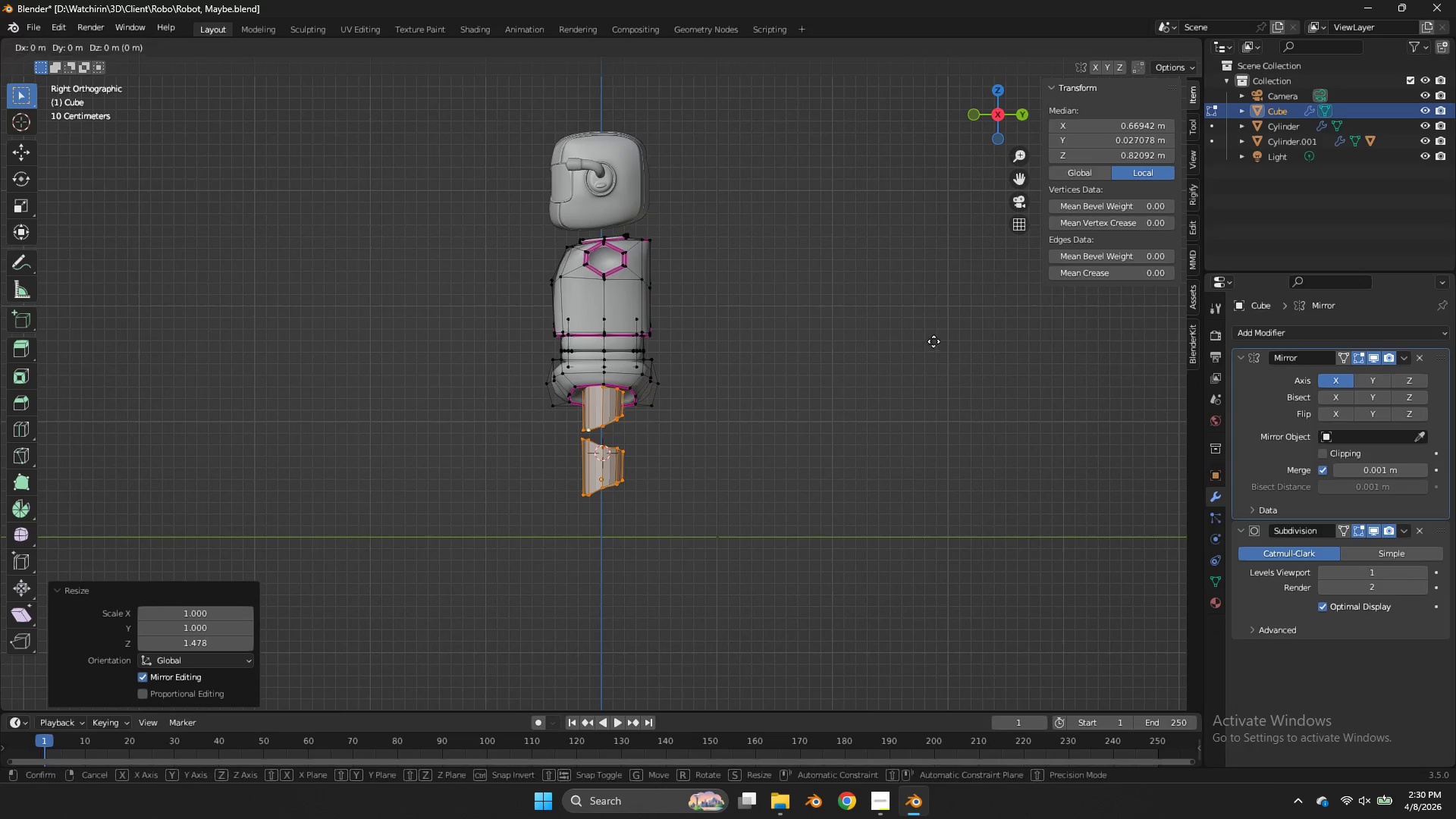 
type(gz)
 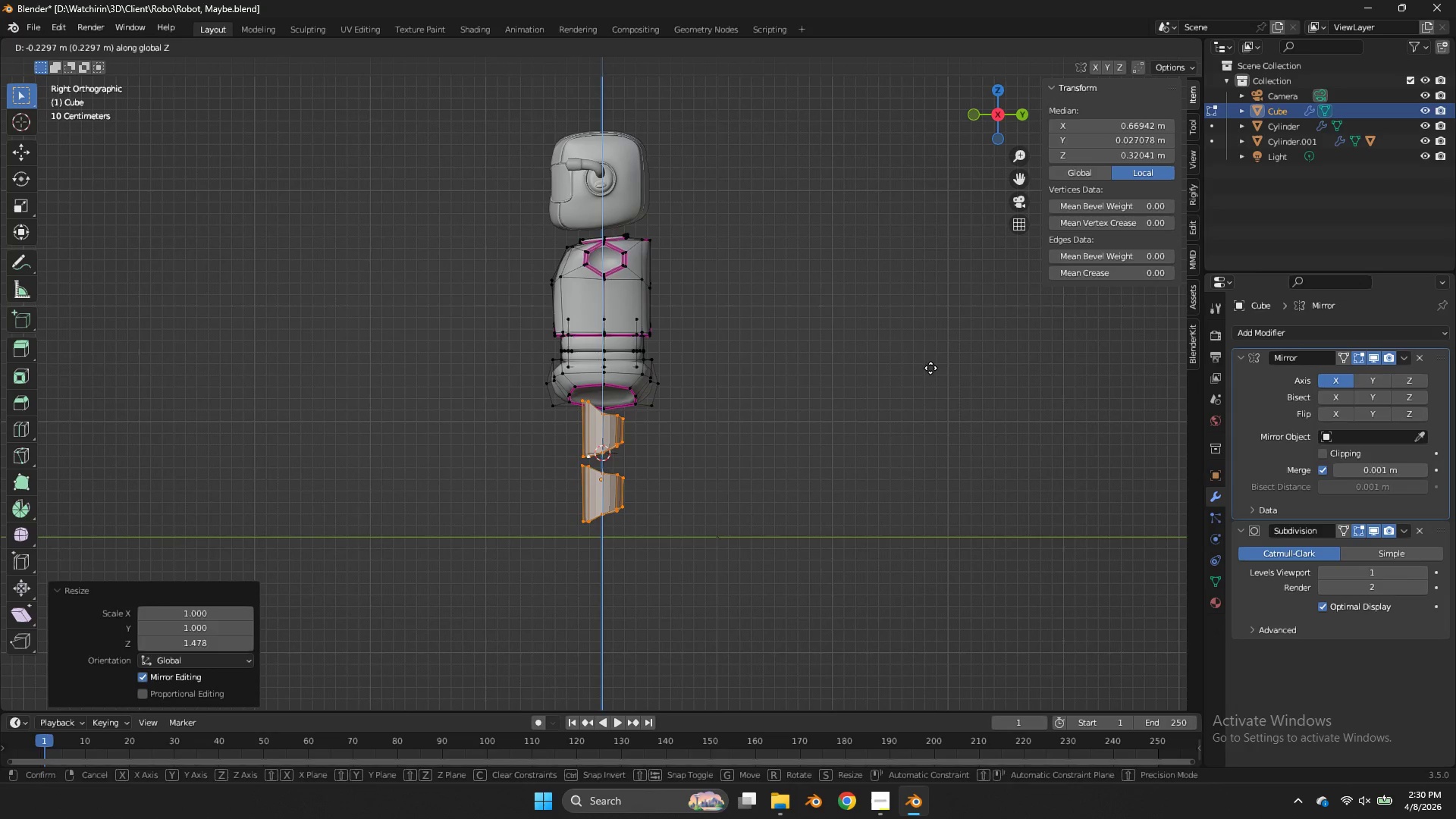 
left_click([930, 368])
 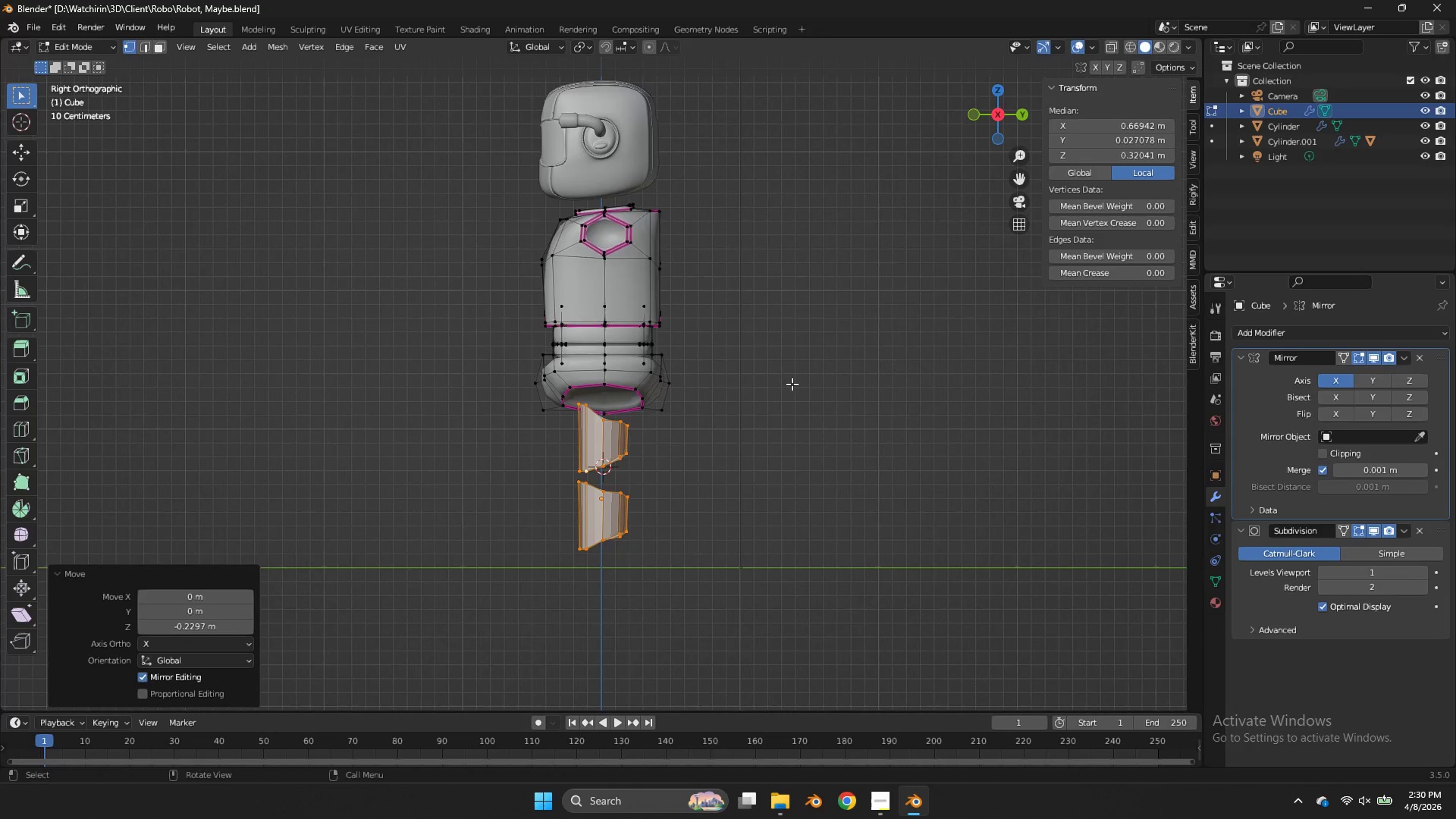 
key(S)
 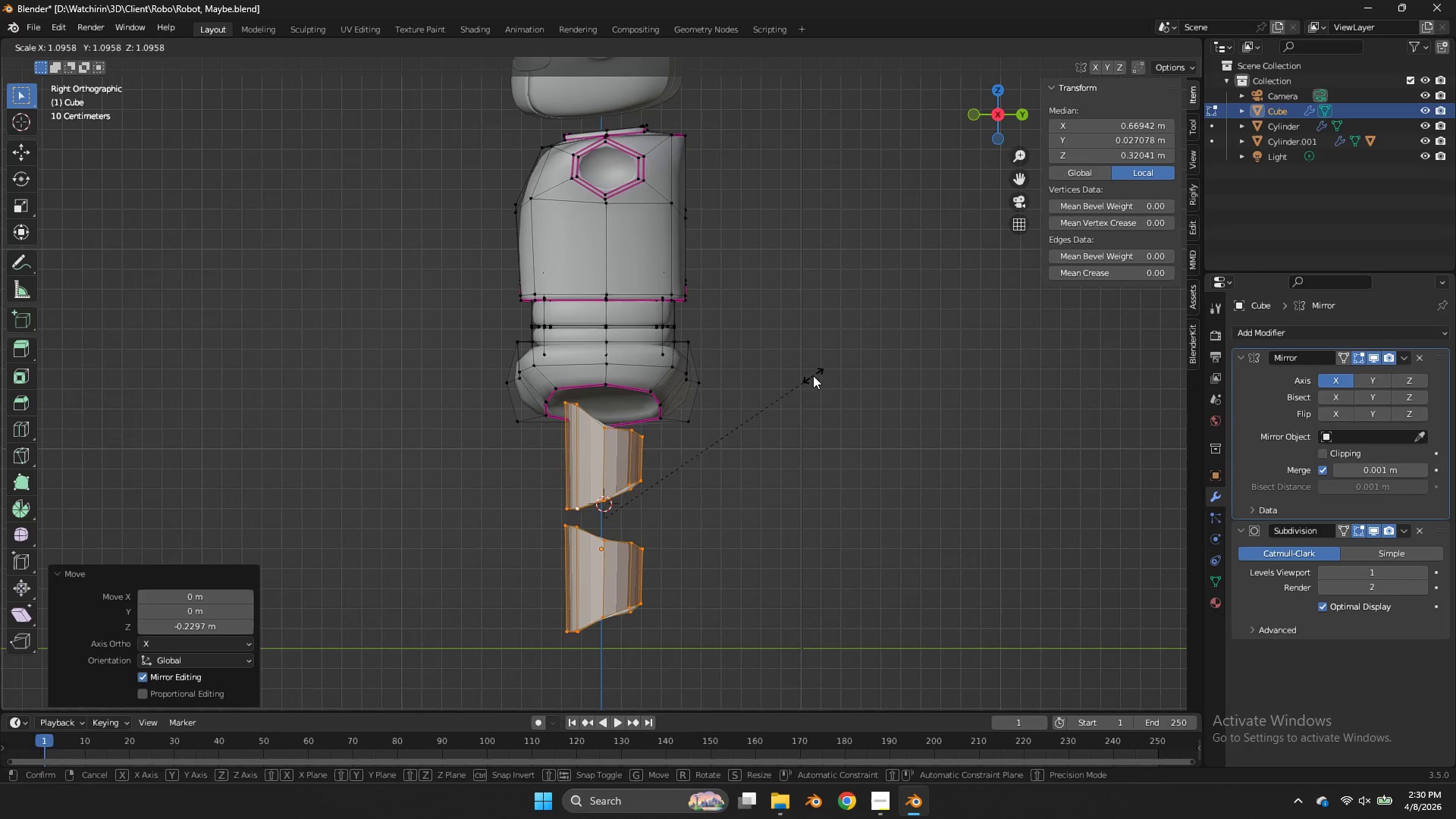 
scroll: coordinate [792, 384], scroll_direction: up, amount: 3.0
 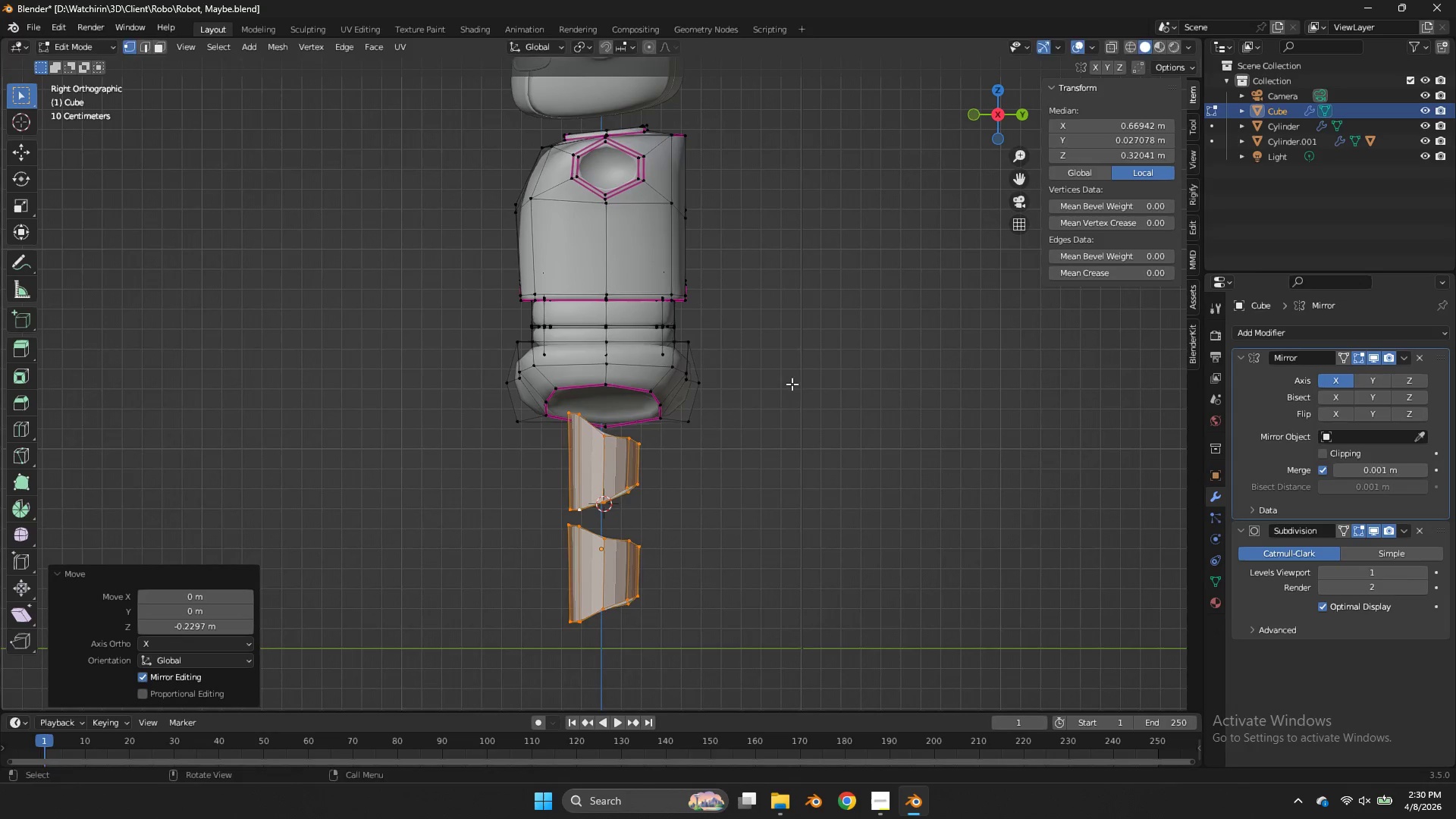 
left_click([816, 375])
 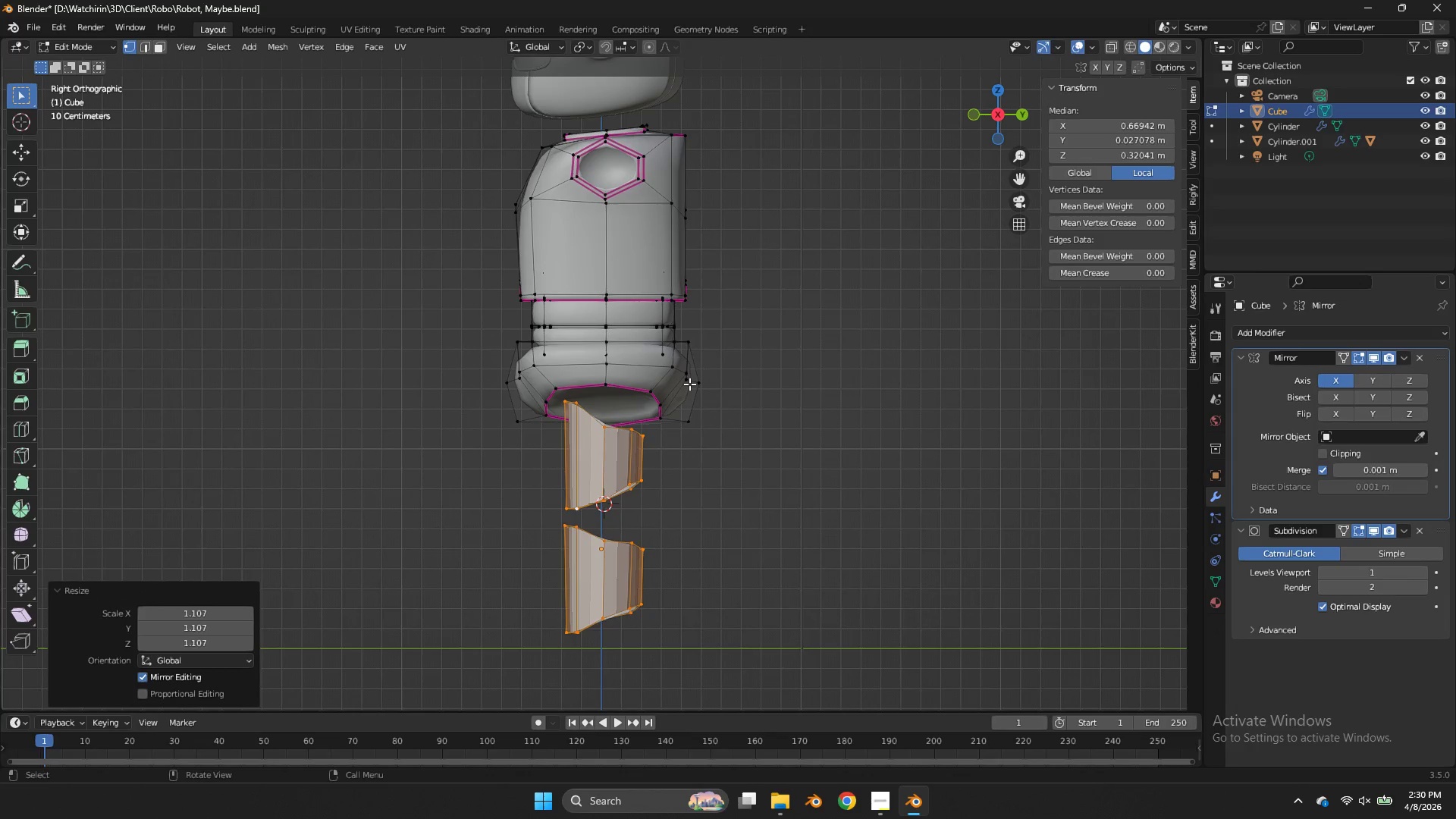 
left_click([690, 384])
 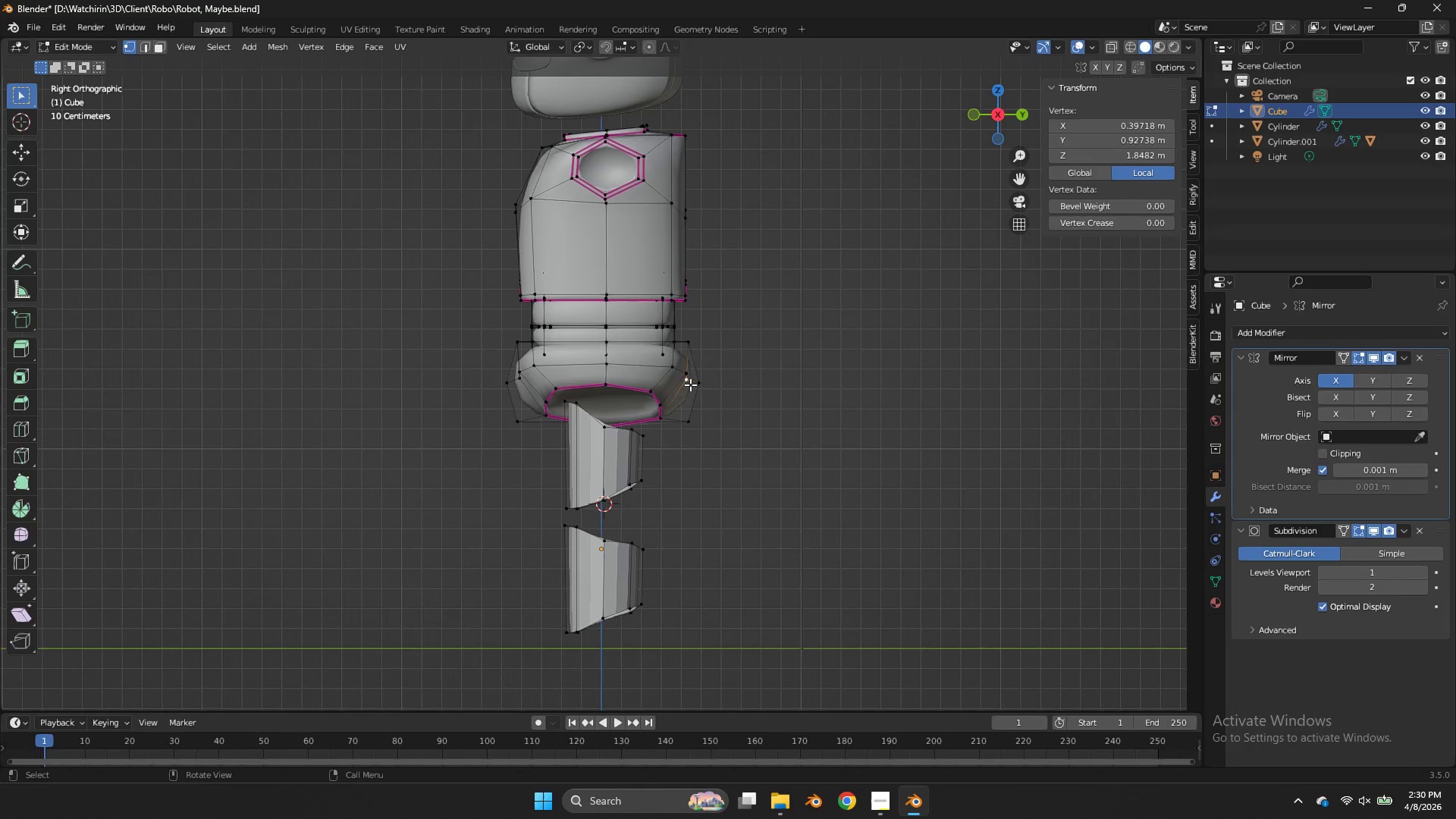 
key(L)
 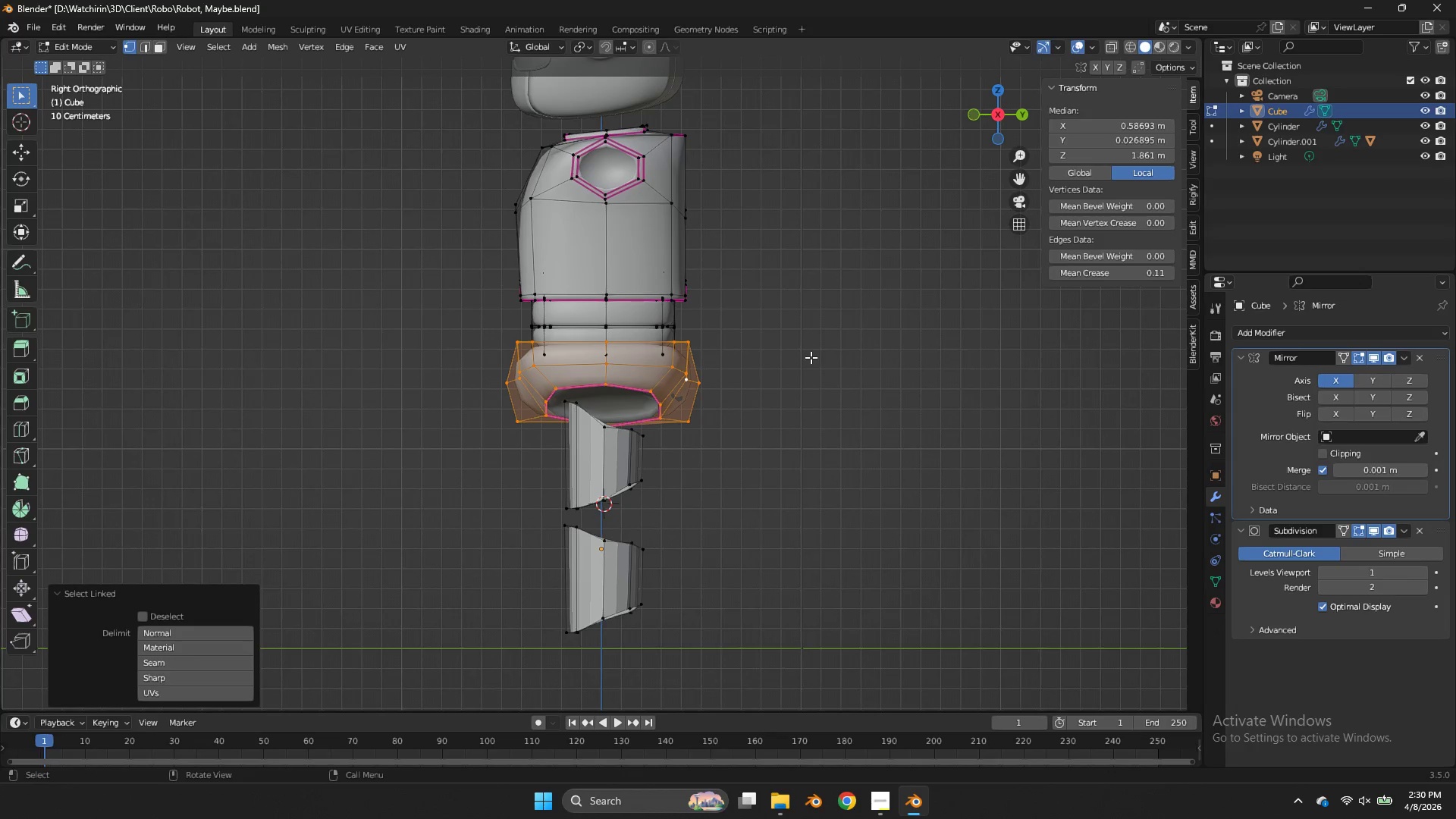 
type(sy)
 